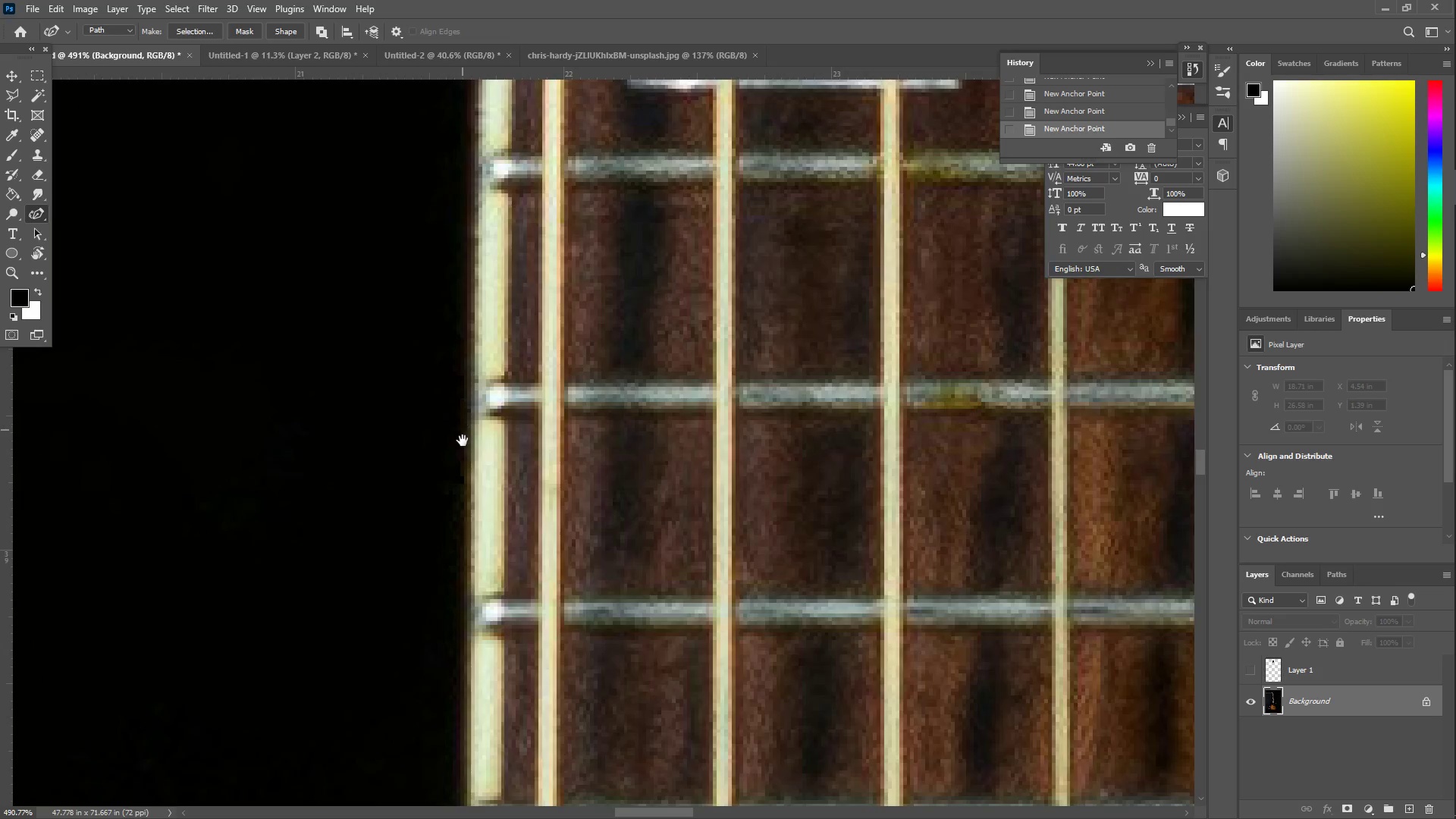 
key(Space)
 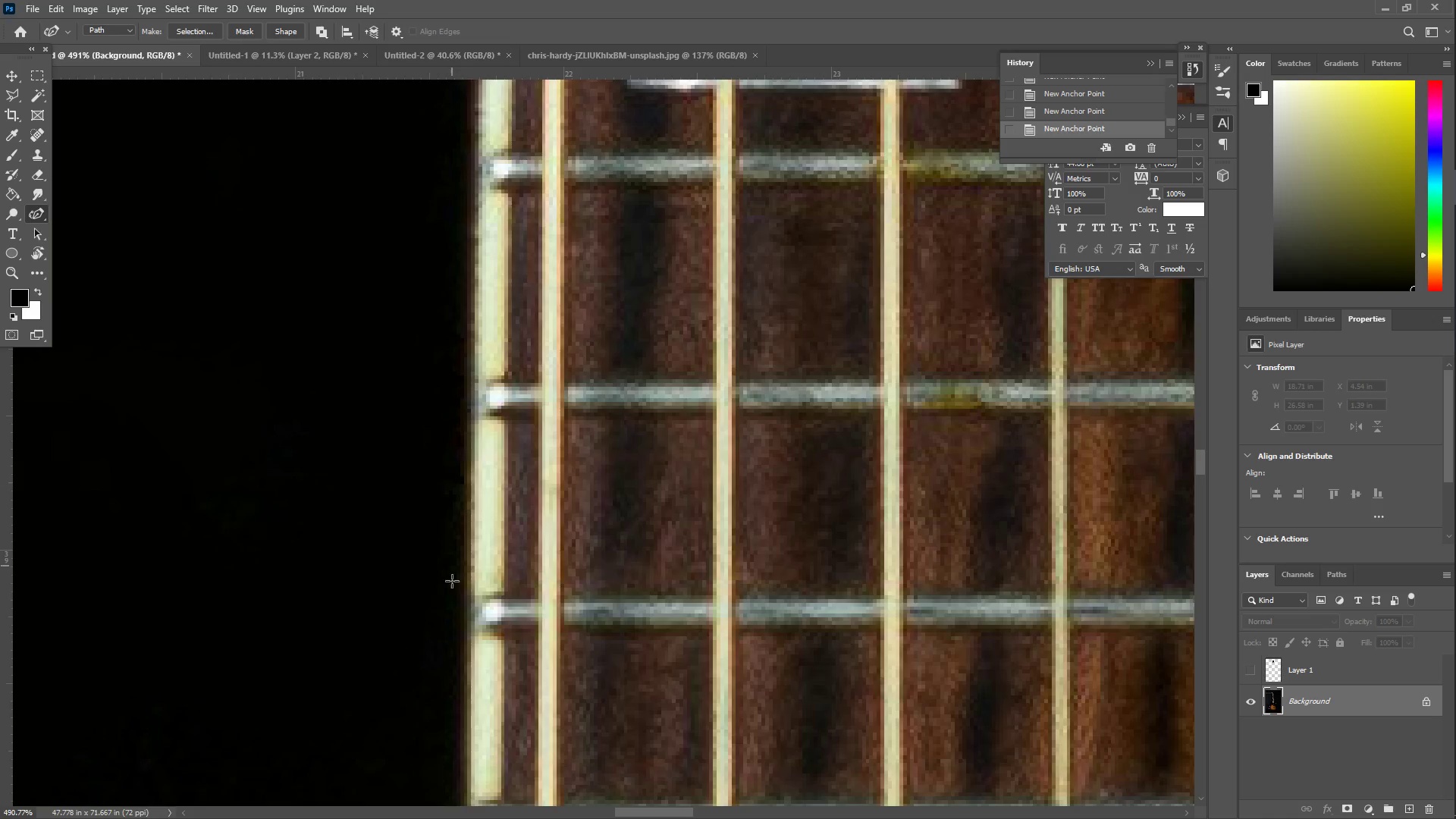 
left_click_drag(start_coordinate=[455, 633], to_coordinate=[470, 558])
 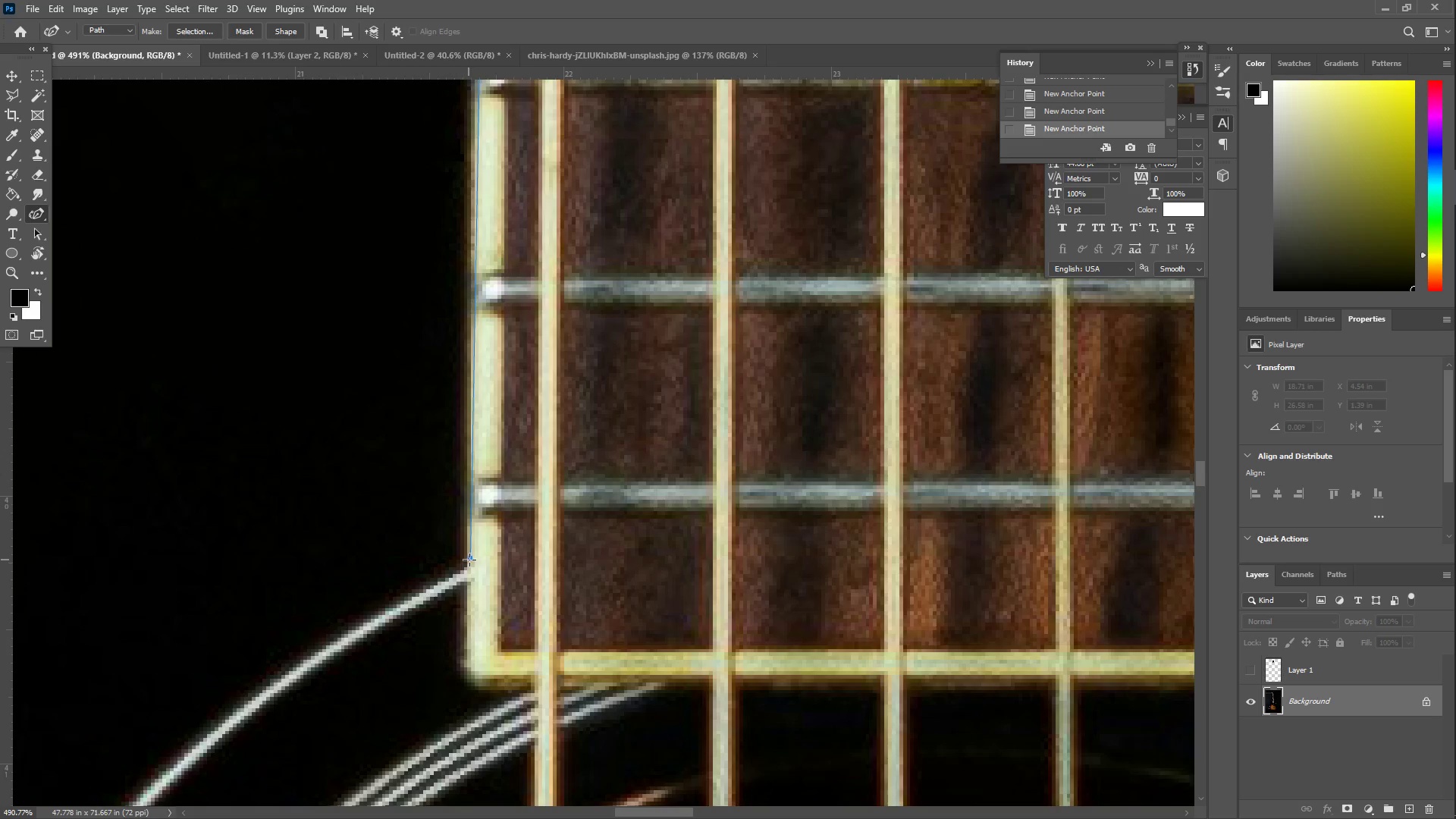 
double_click([470, 560])
 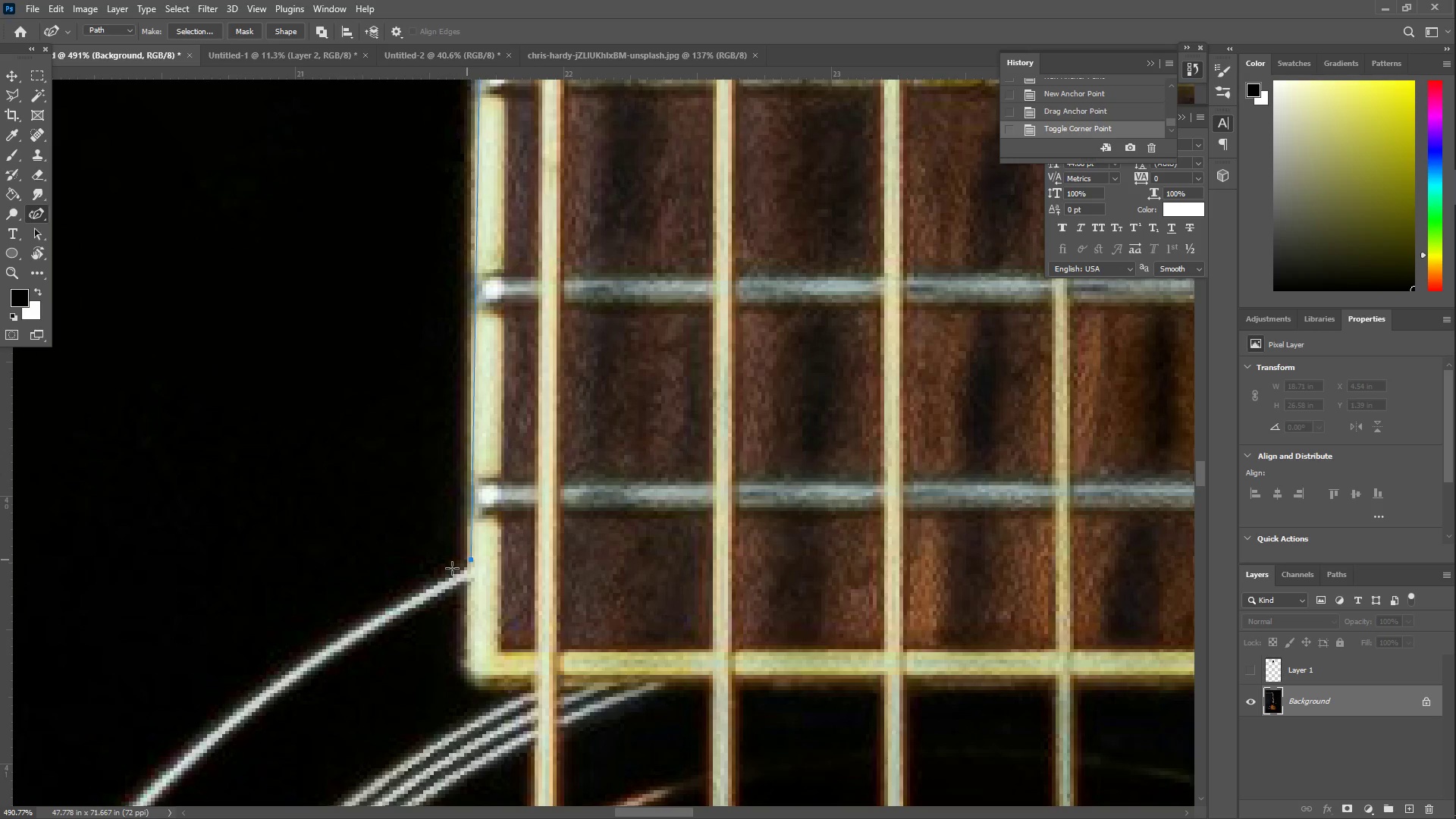 
left_click_drag(start_coordinate=[419, 592], to_coordinate=[386, 604])
 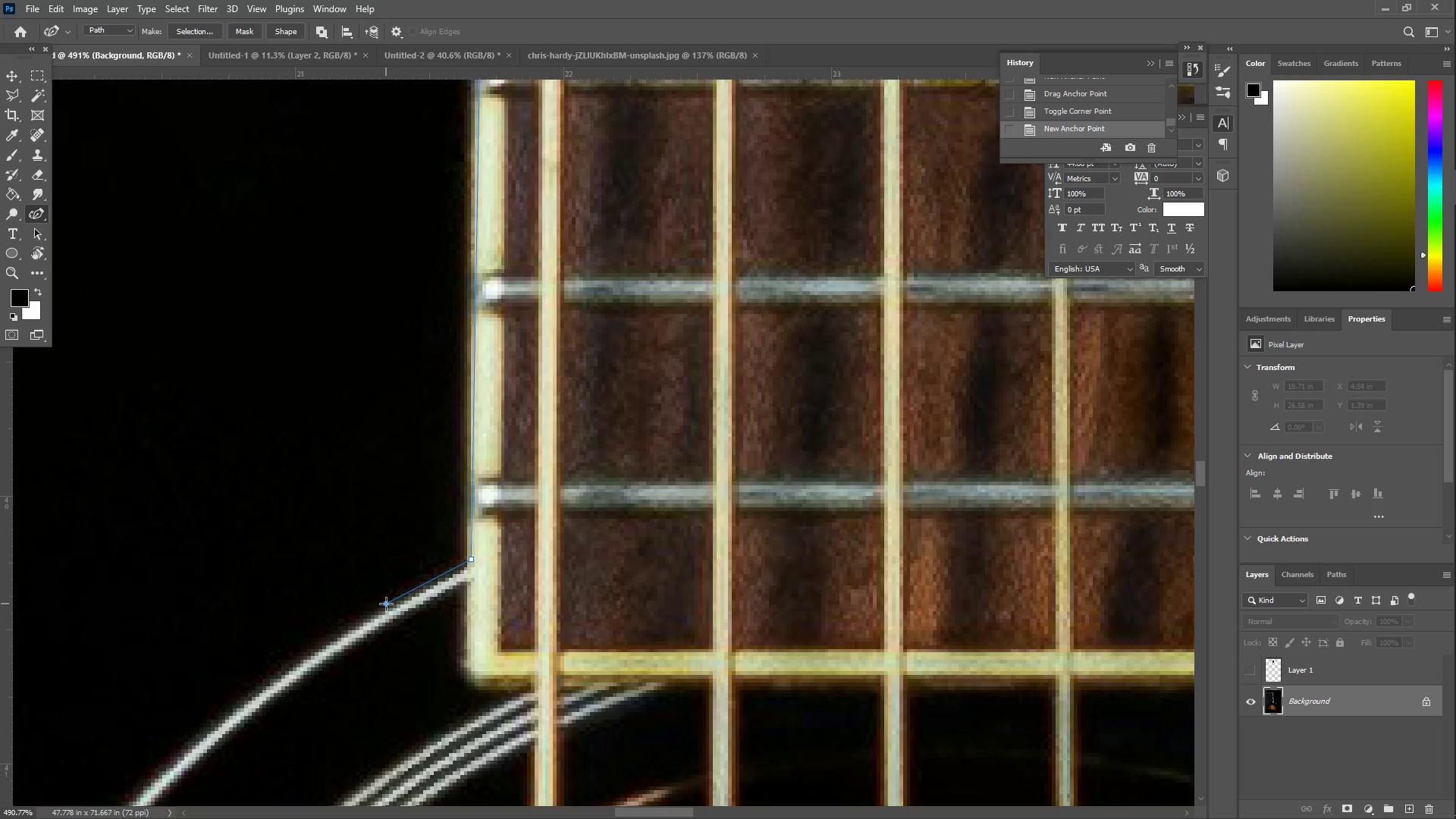 
hold_key(key=Space, duration=1.5)
 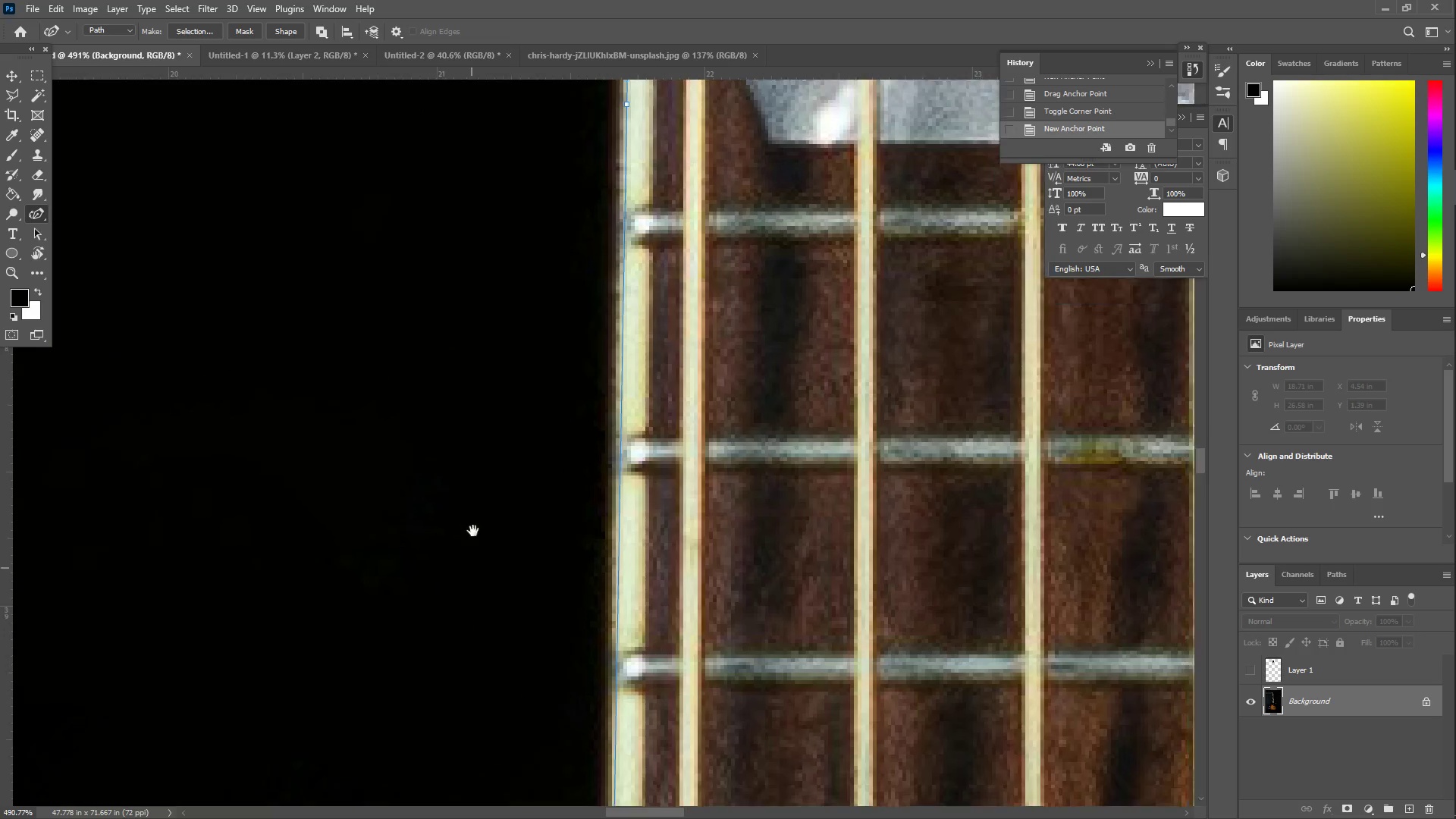 
left_click_drag(start_coordinate=[297, 642], to_coordinate=[501, 629])
 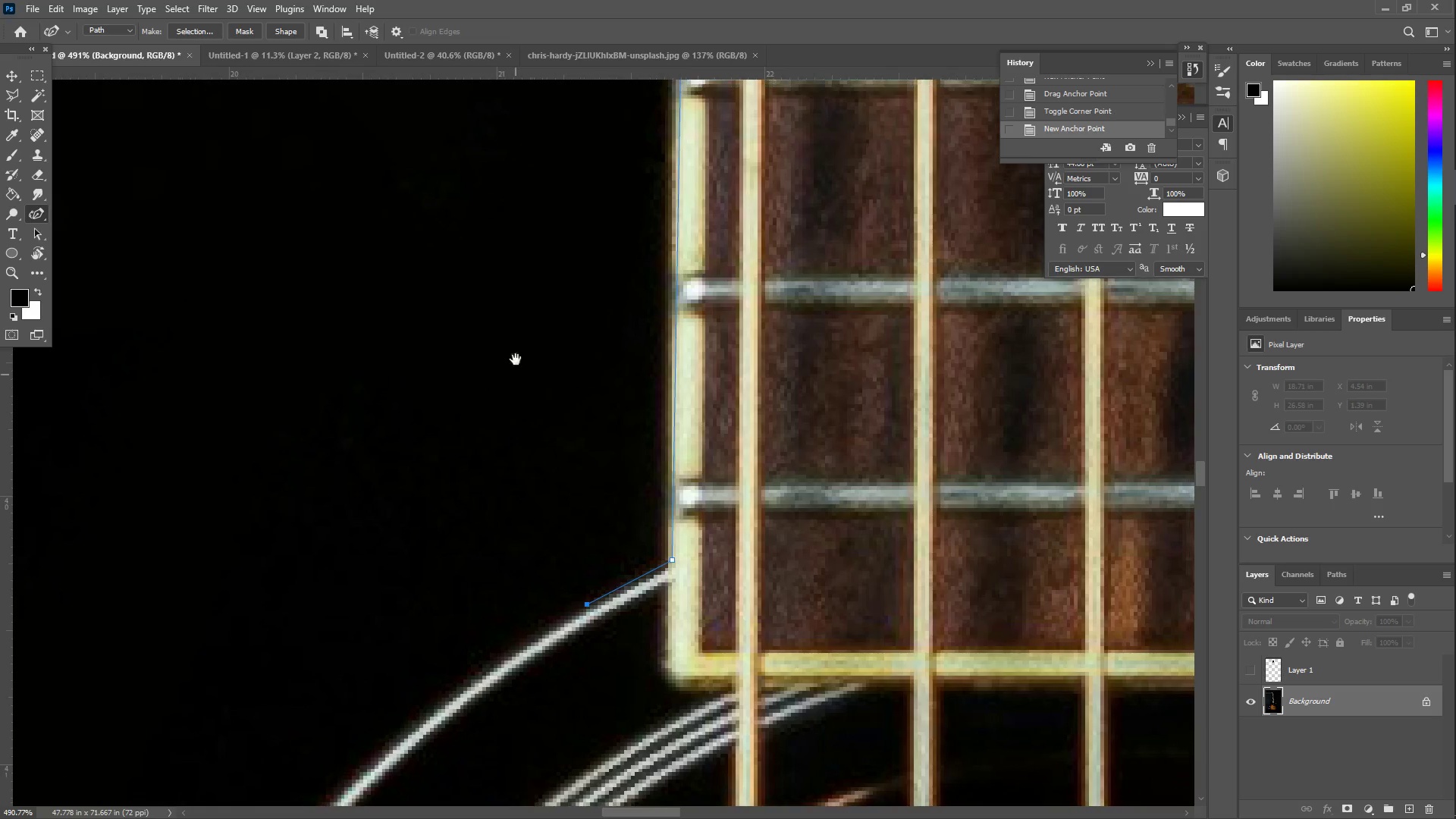 
left_click_drag(start_coordinate=[517, 318], to_coordinate=[467, 664])
 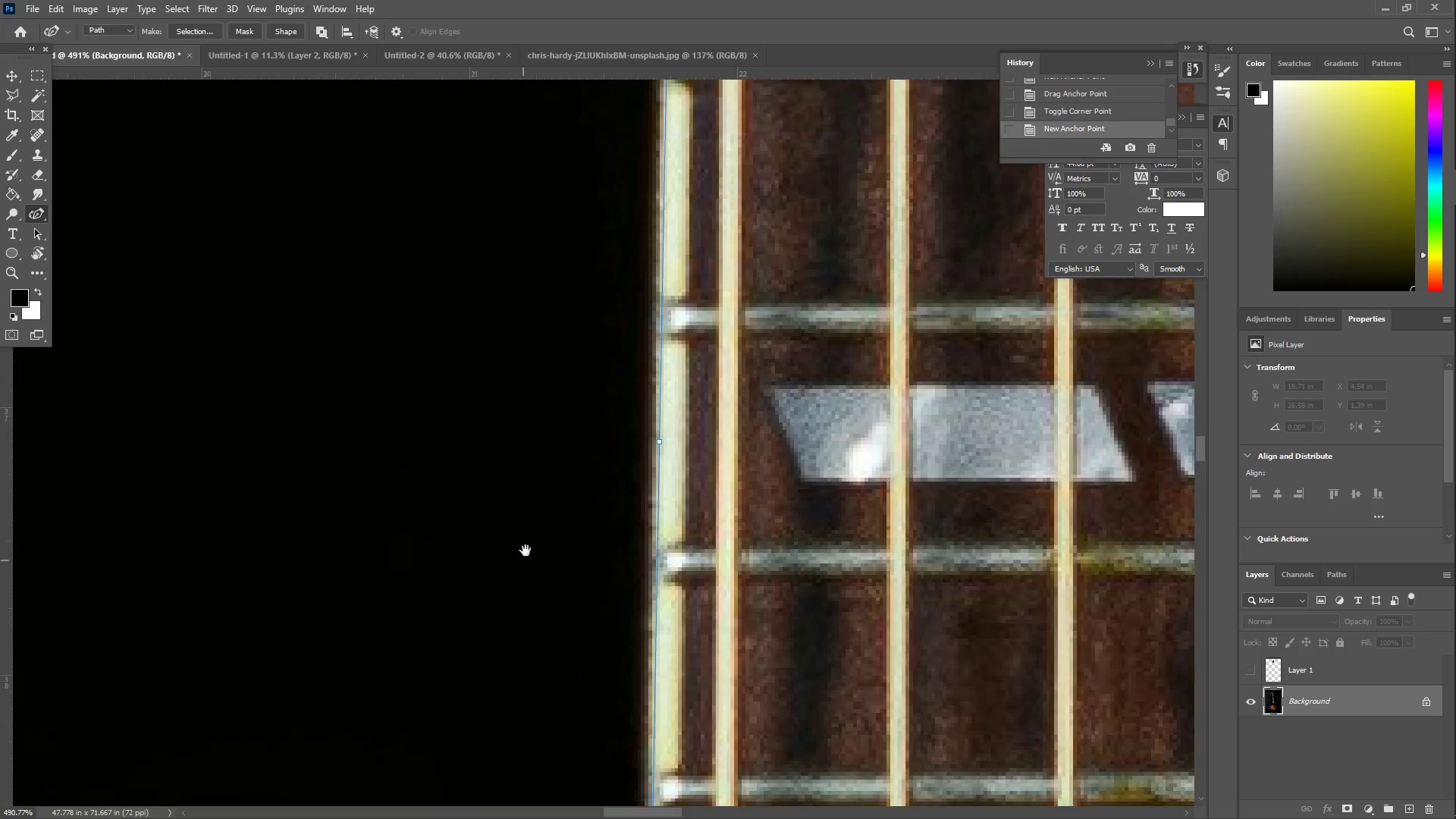 
hold_key(key=Space, duration=1.52)
 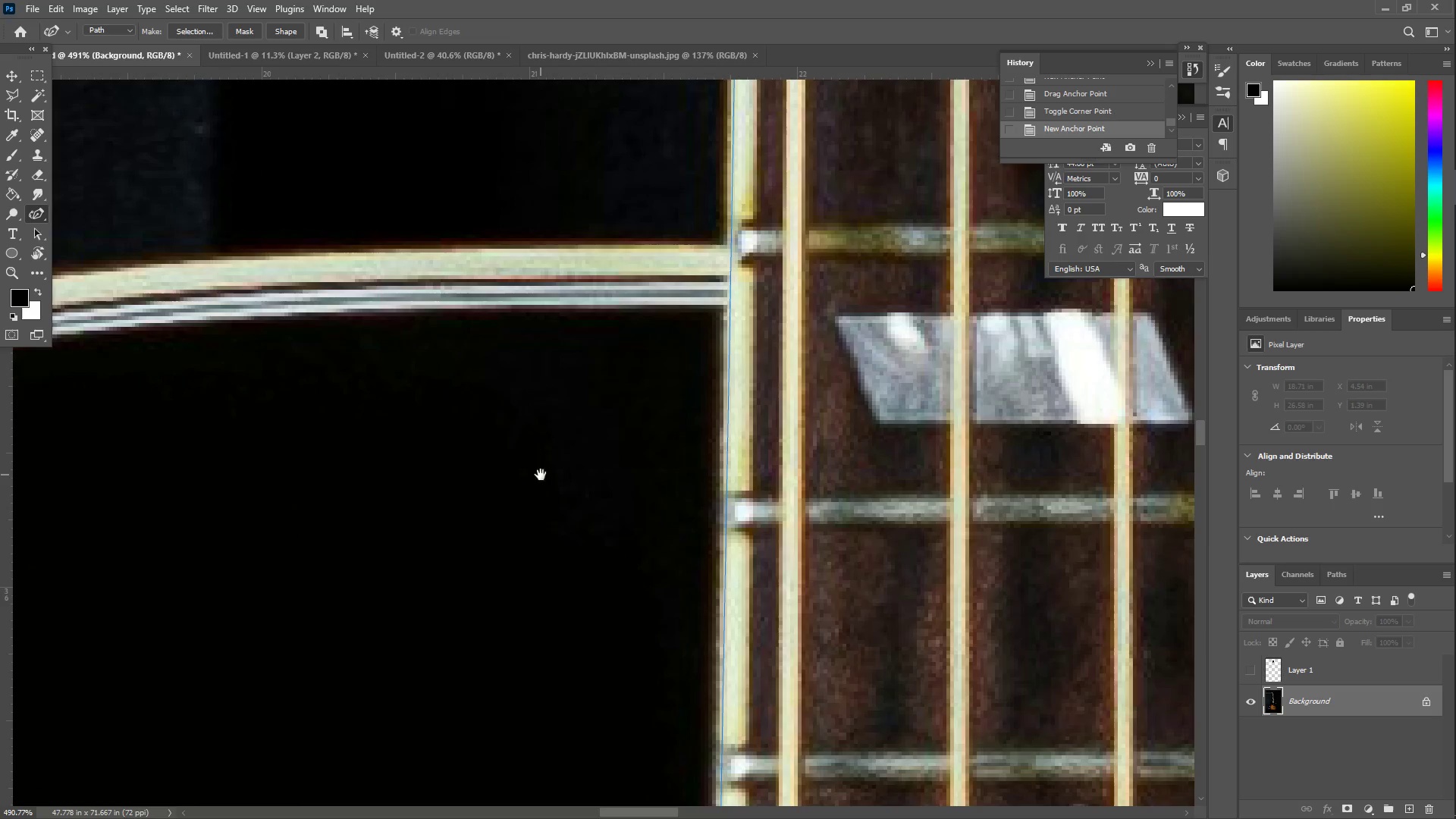 
left_click_drag(start_coordinate=[482, 377], to_coordinate=[520, 579])
 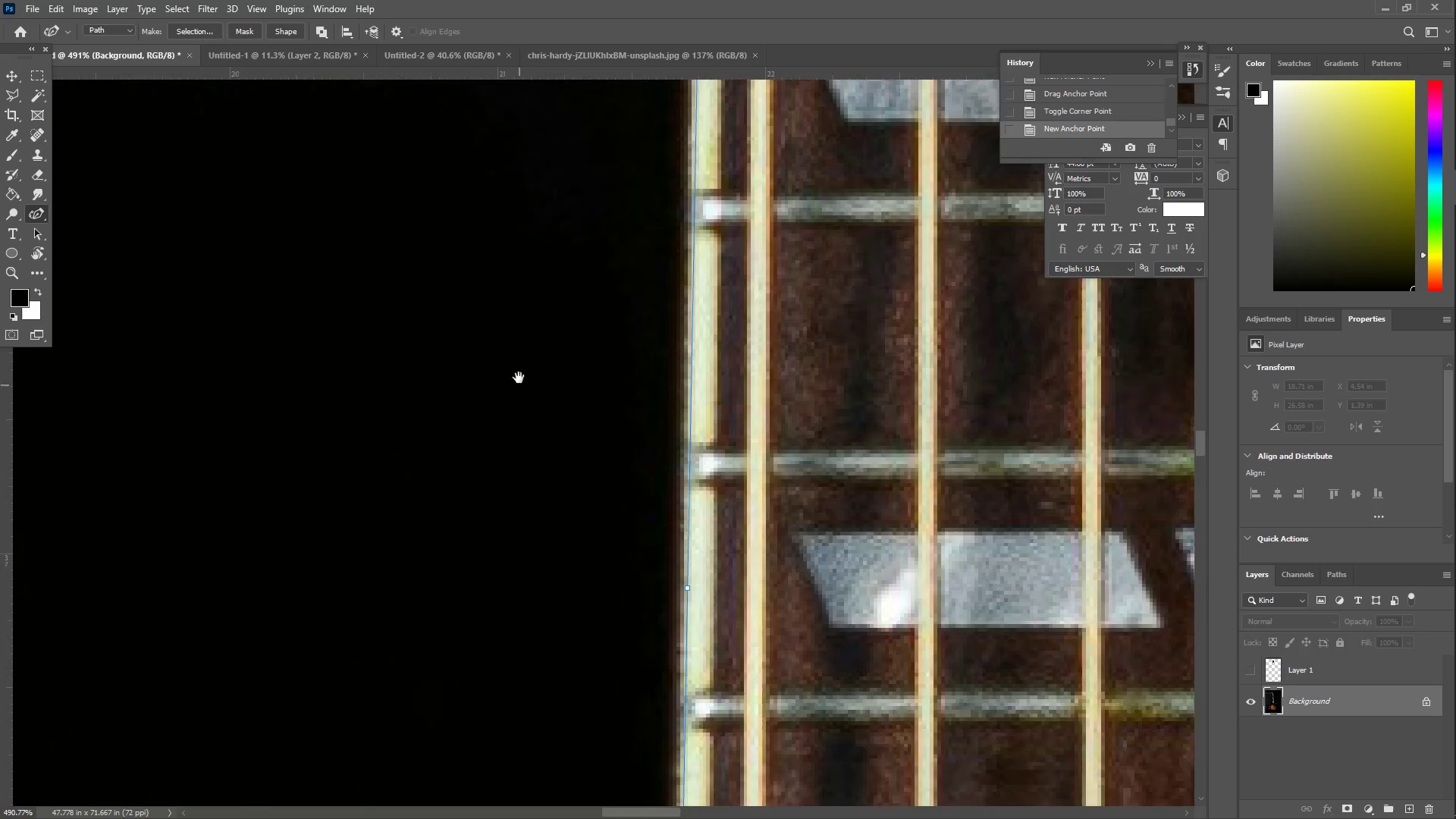 
left_click_drag(start_coordinate=[519, 391], to_coordinate=[535, 596])
 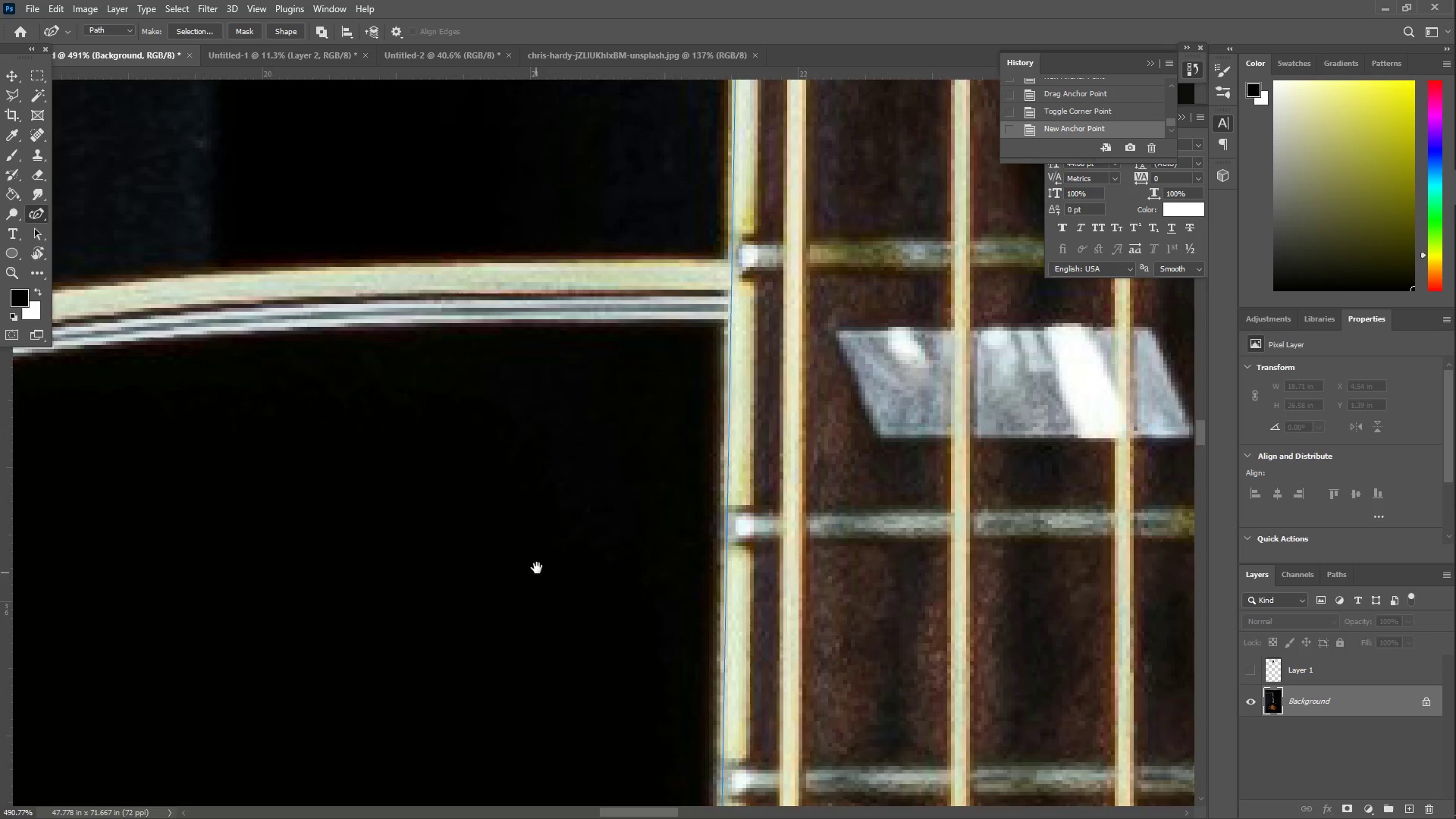 
hold_key(key=Space, duration=0.45)
 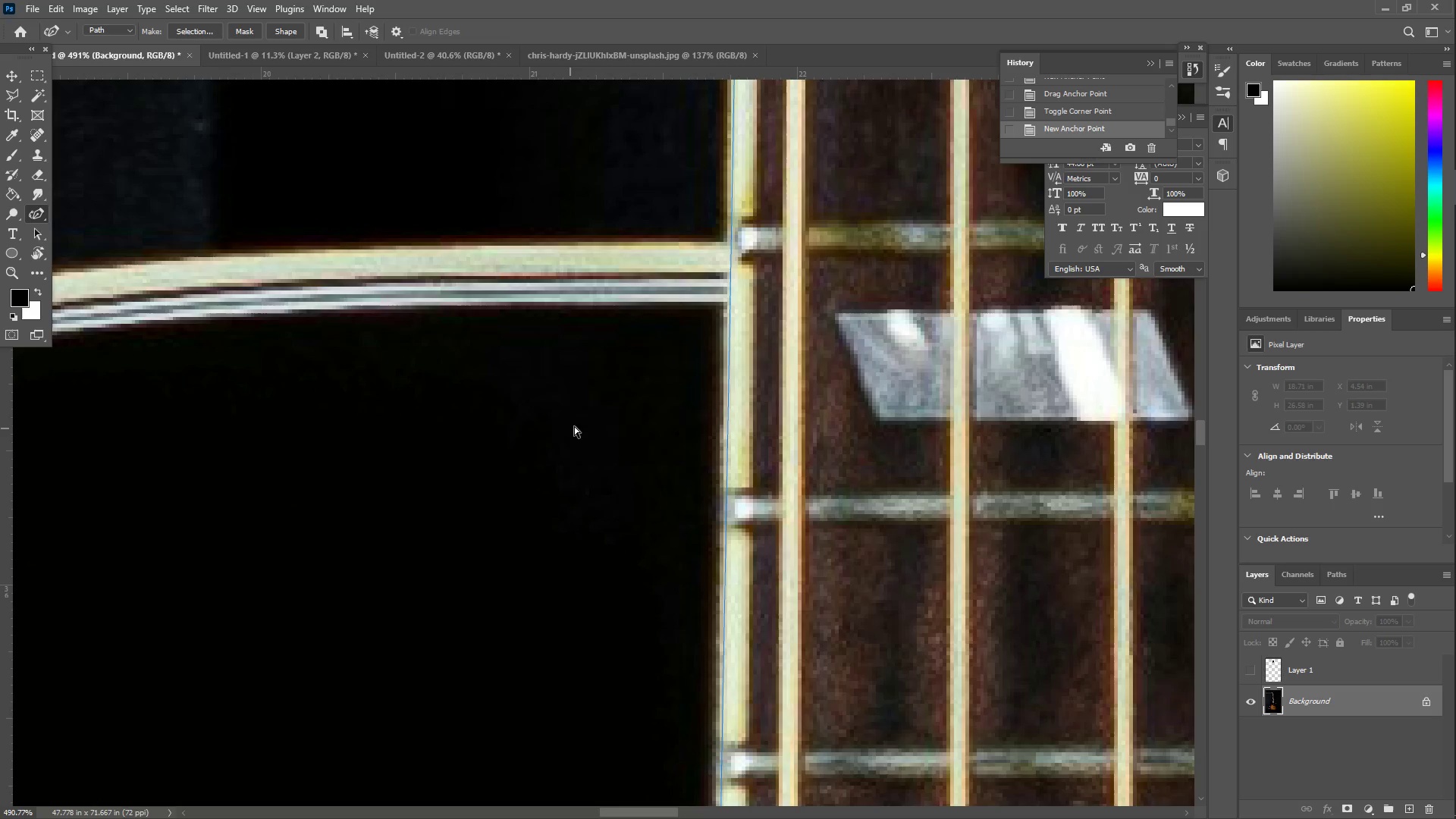 
left_click_drag(start_coordinate=[542, 543], to_coordinate=[541, 475])
 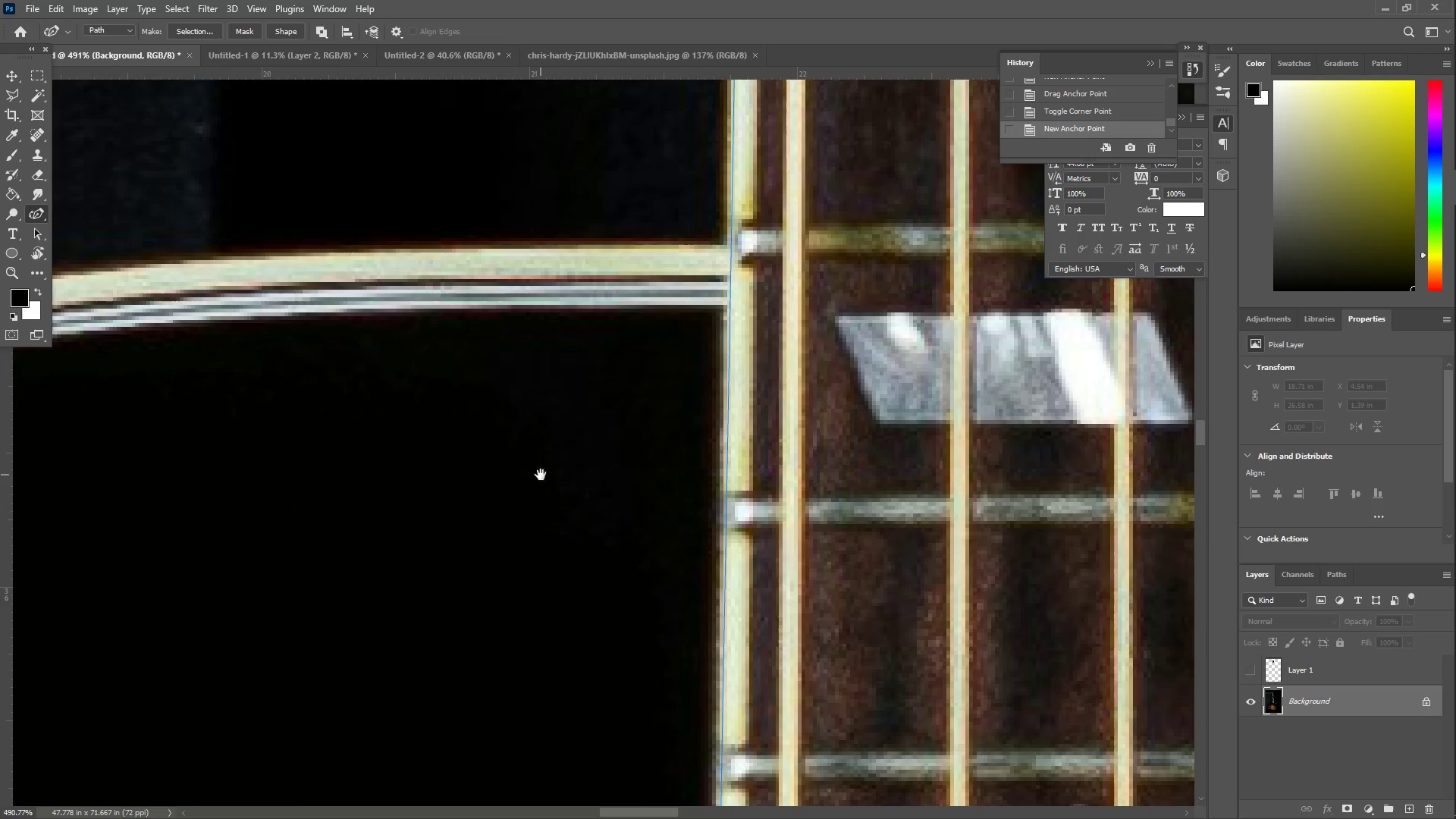 
key(Control+Z)
 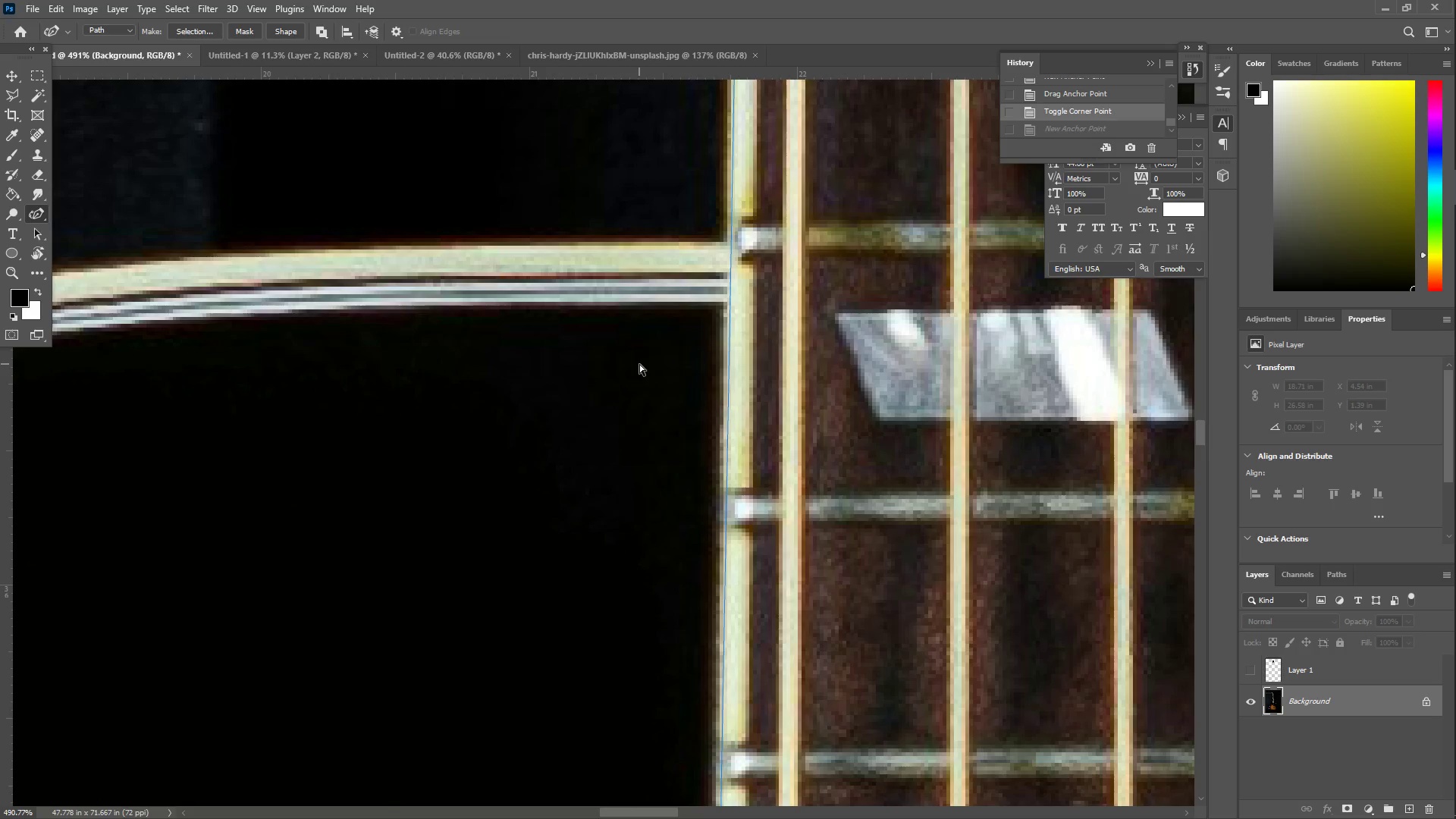 
key(Control+Z)
 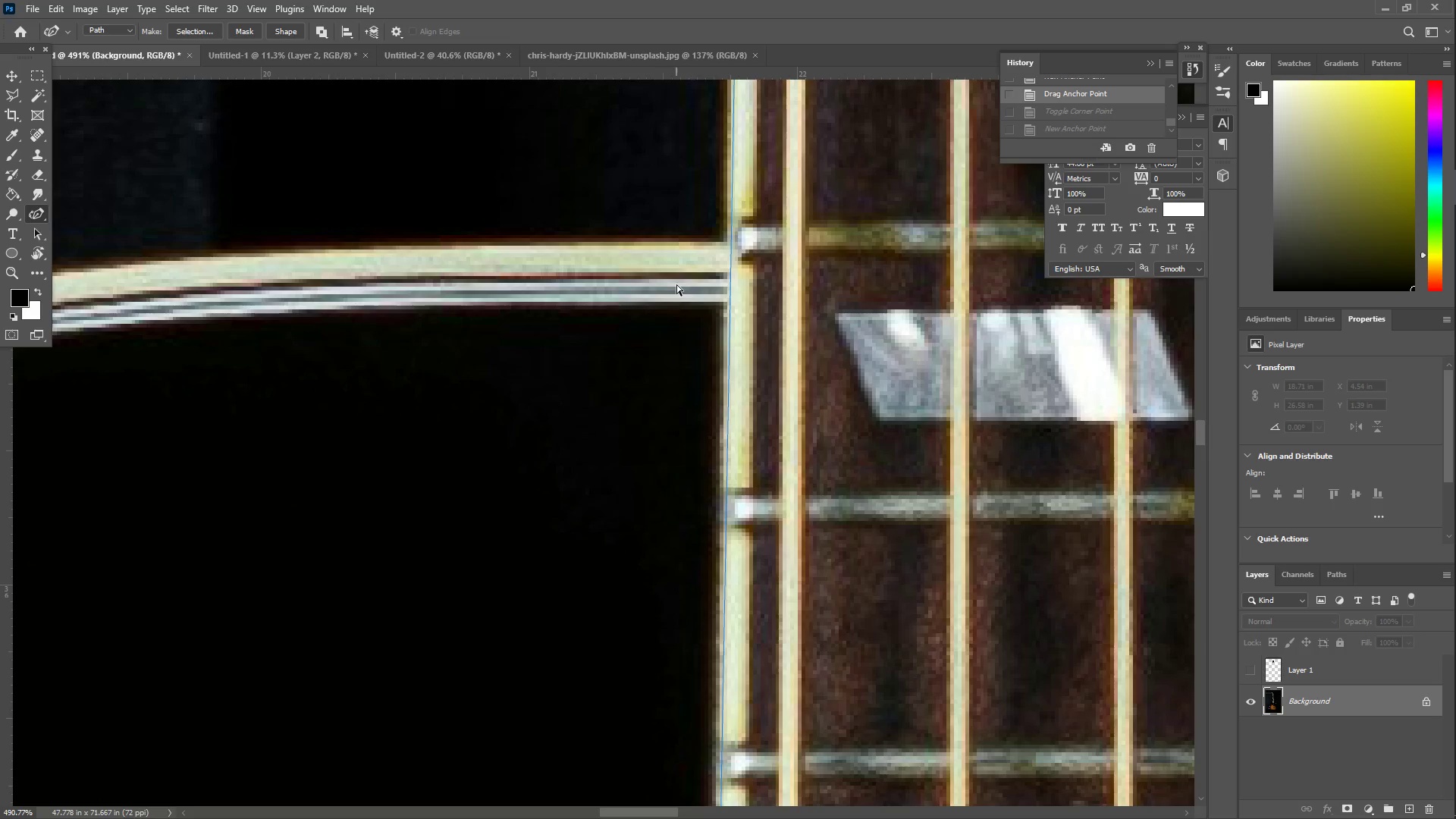 
key(Control+Z)
 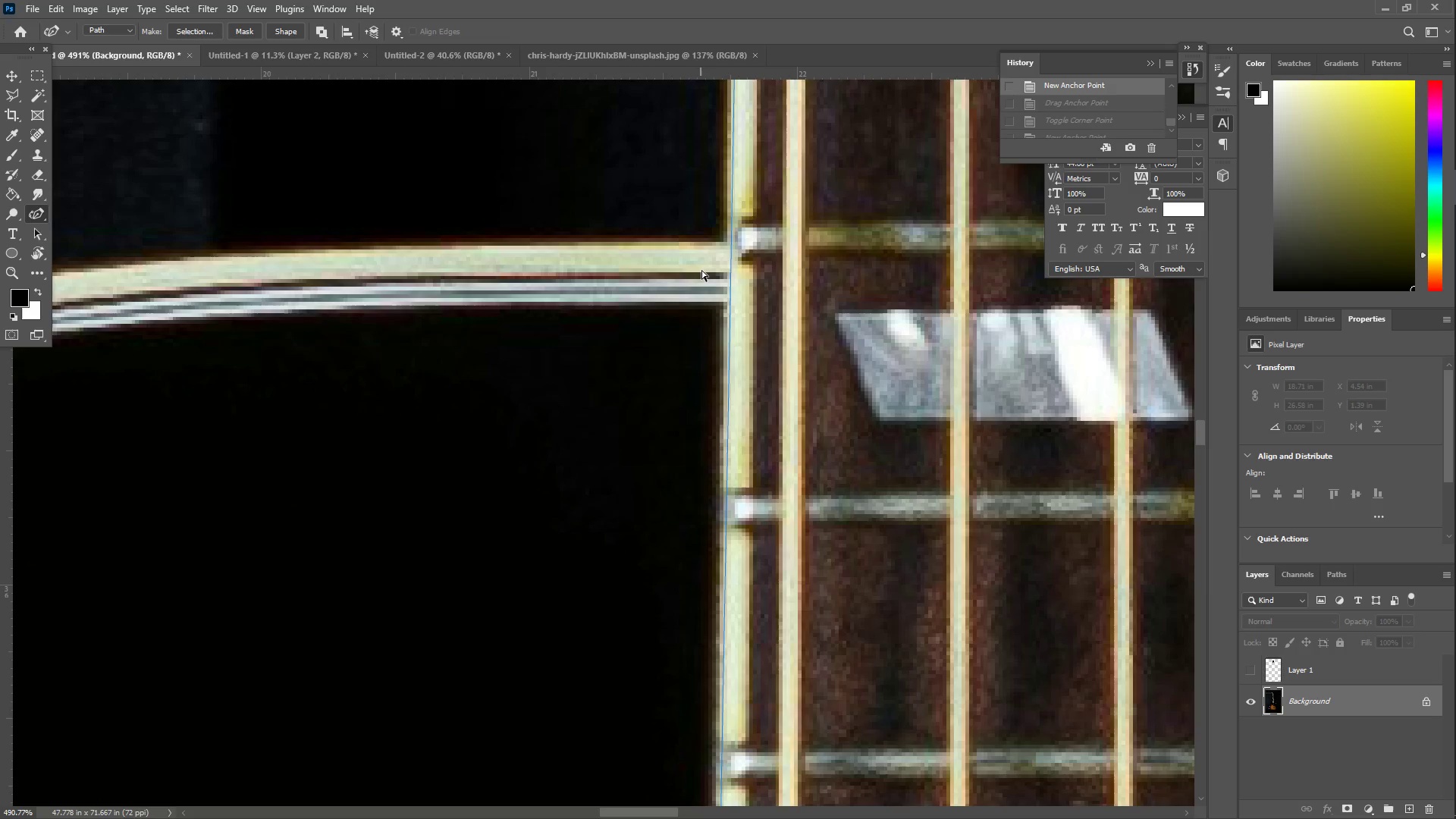 
key(Control+Z)
 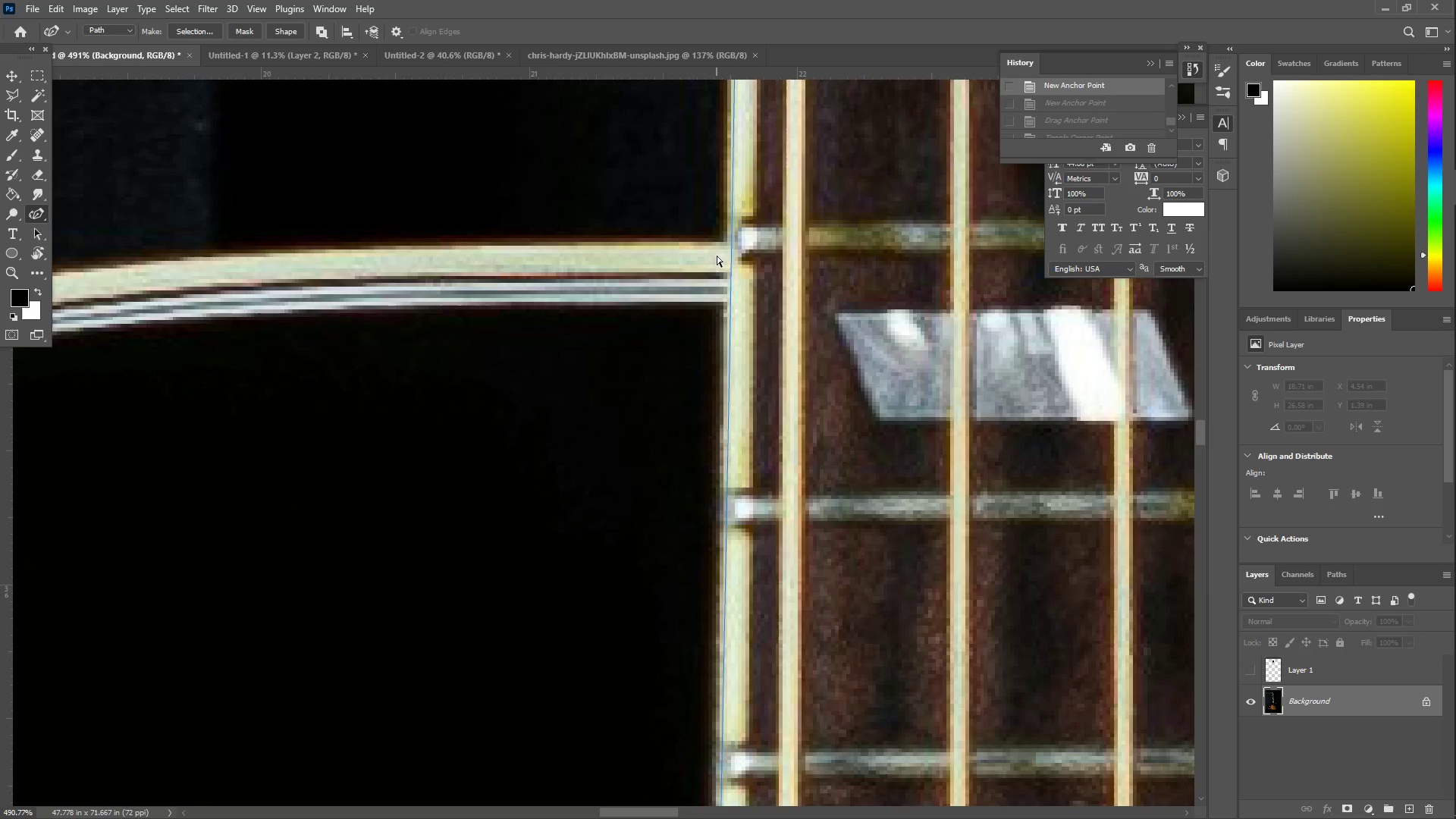 
key(Control+Z)
 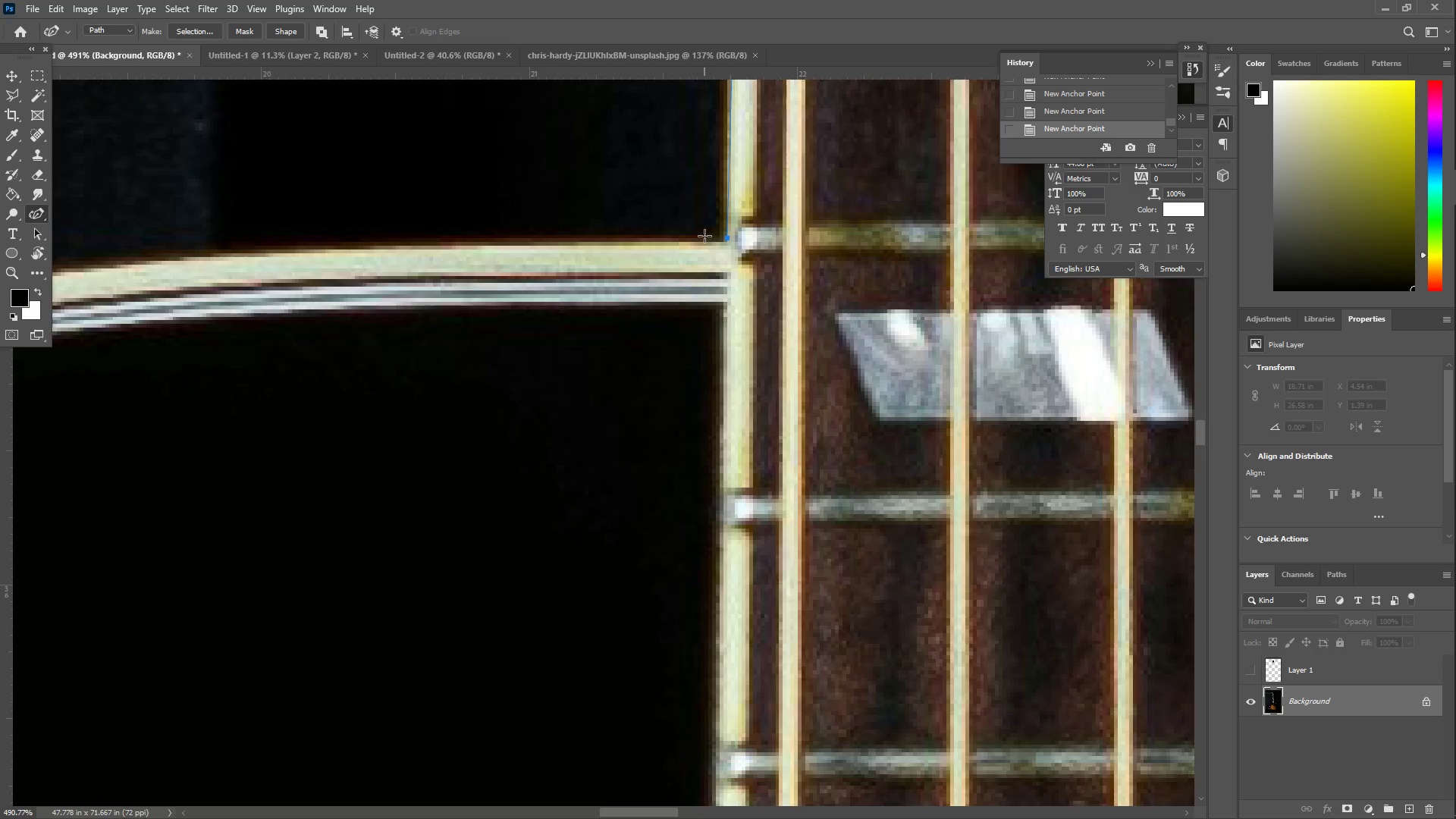 
double_click([726, 238])
 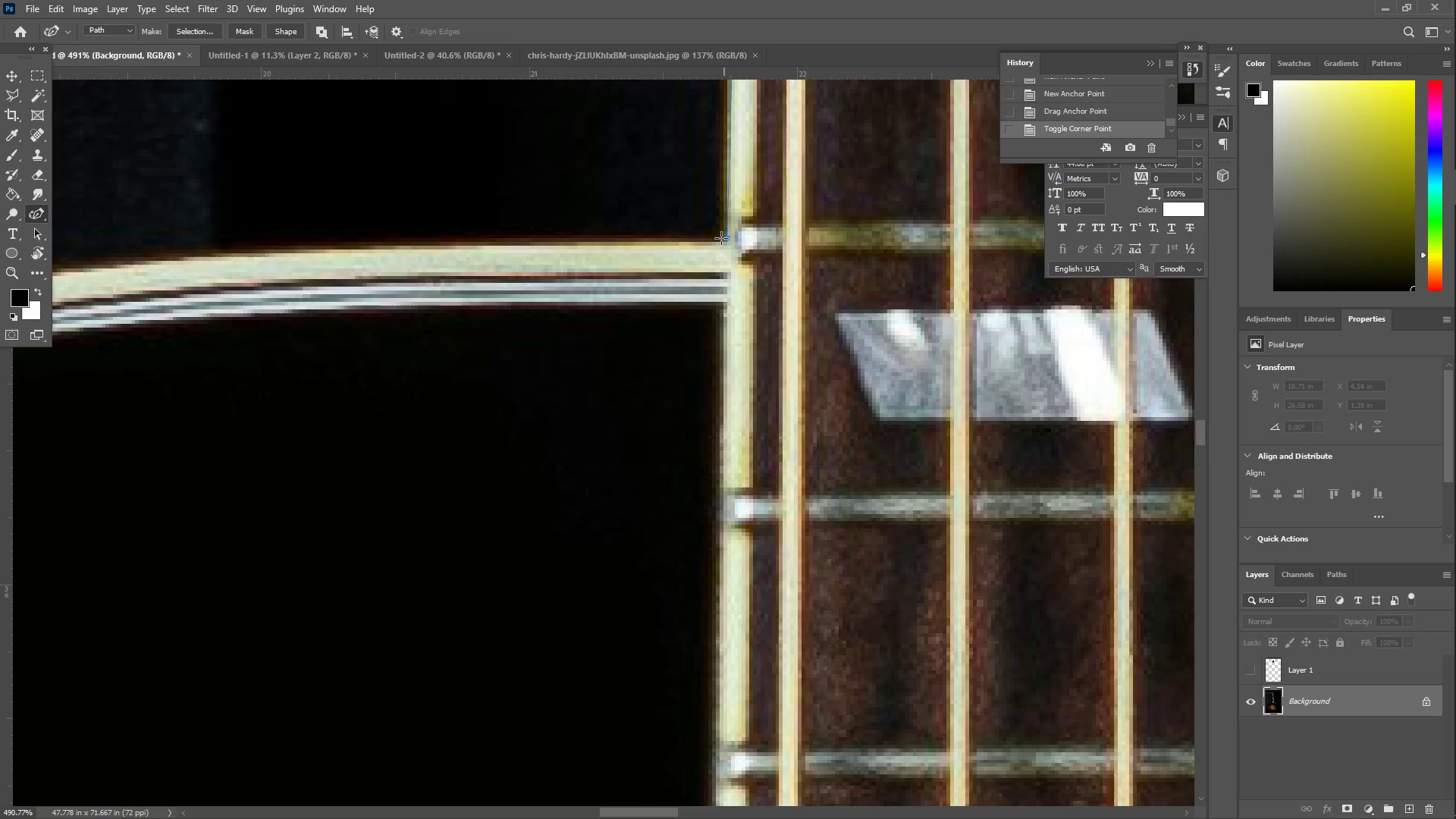 
left_click_drag(start_coordinate=[627, 240], to_coordinate=[447, 243])
 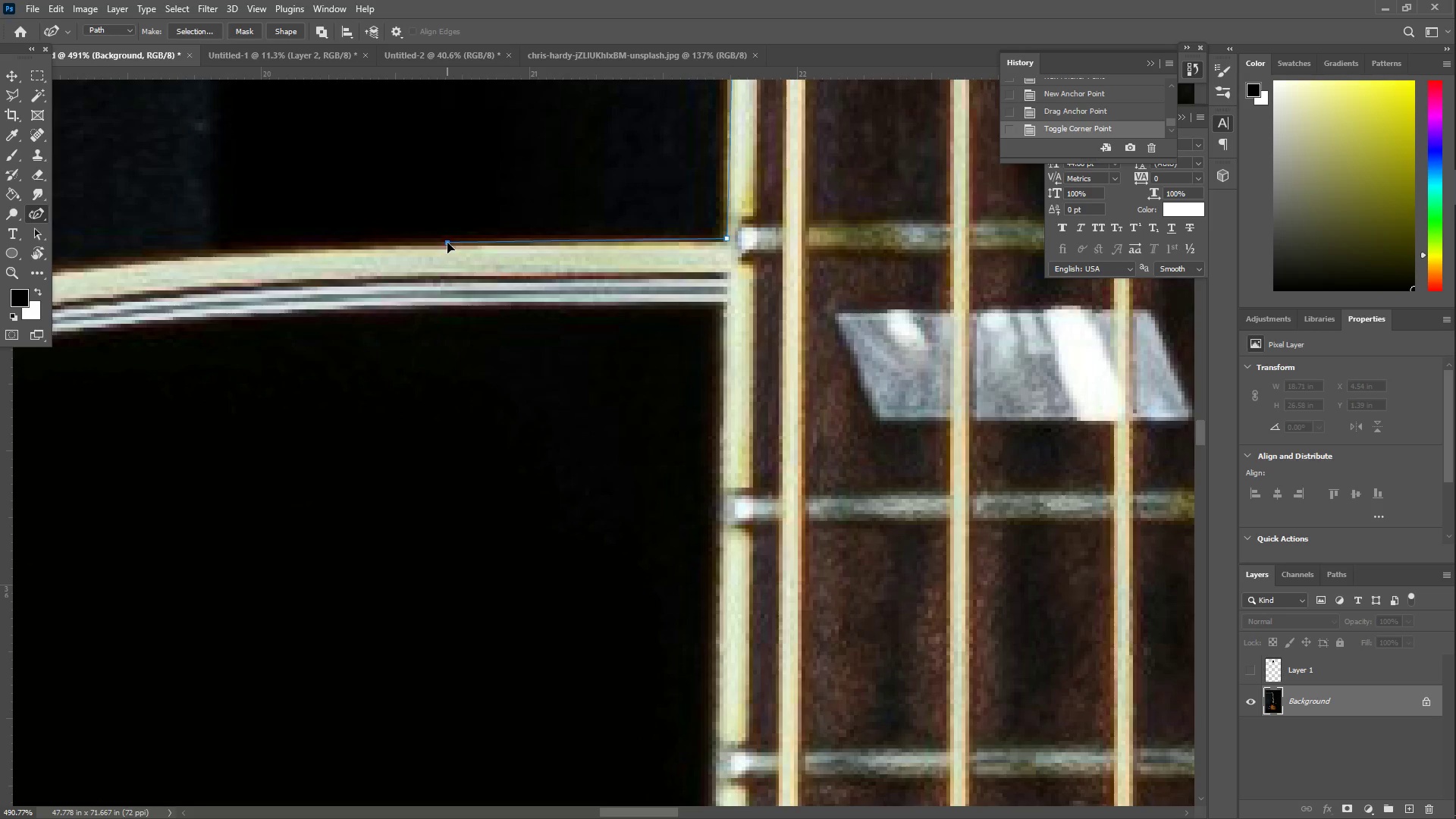 
hold_key(key=Space, duration=0.64)
 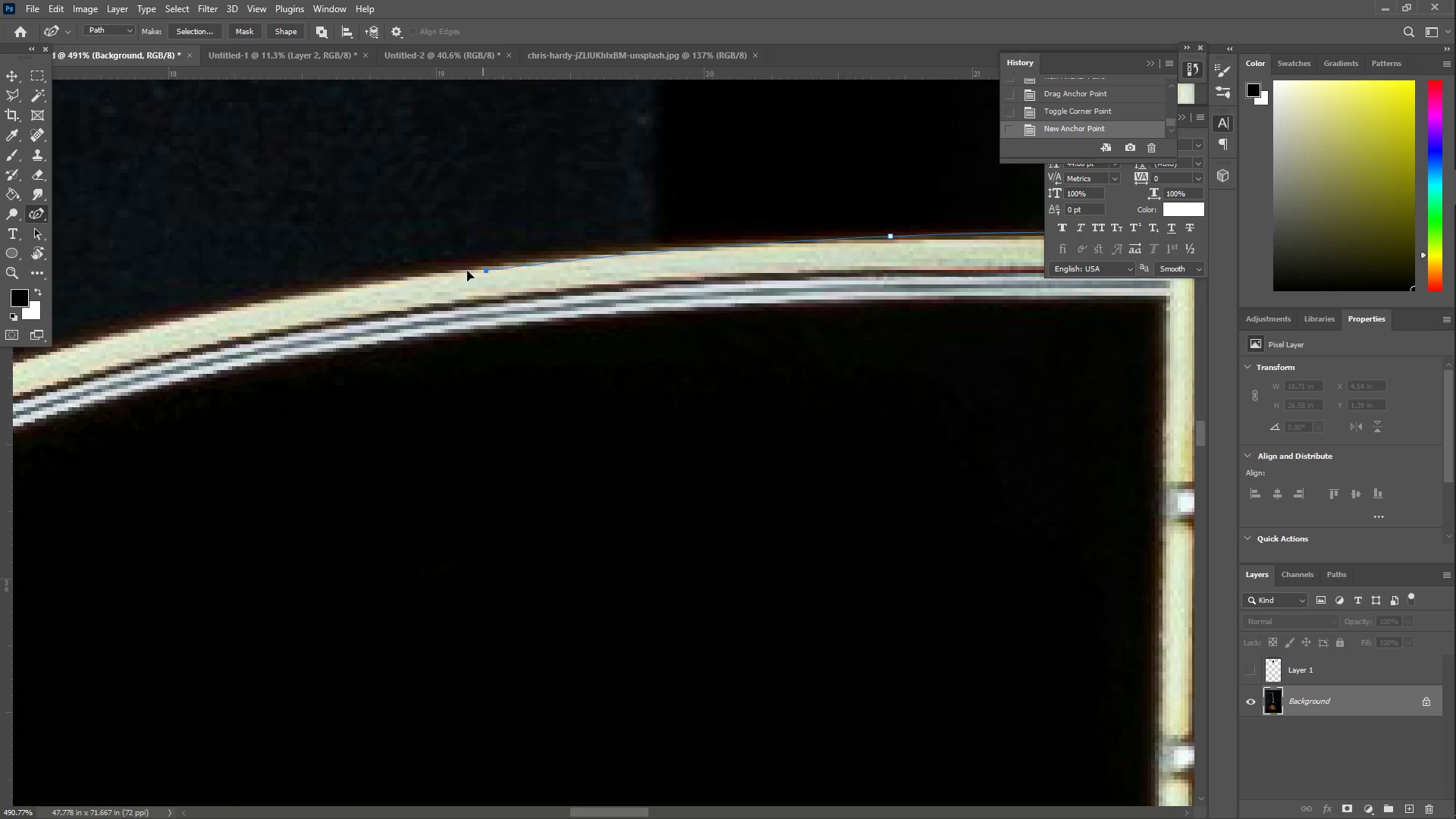 
left_click_drag(start_coordinate=[190, 317], to_coordinate=[633, 311])
 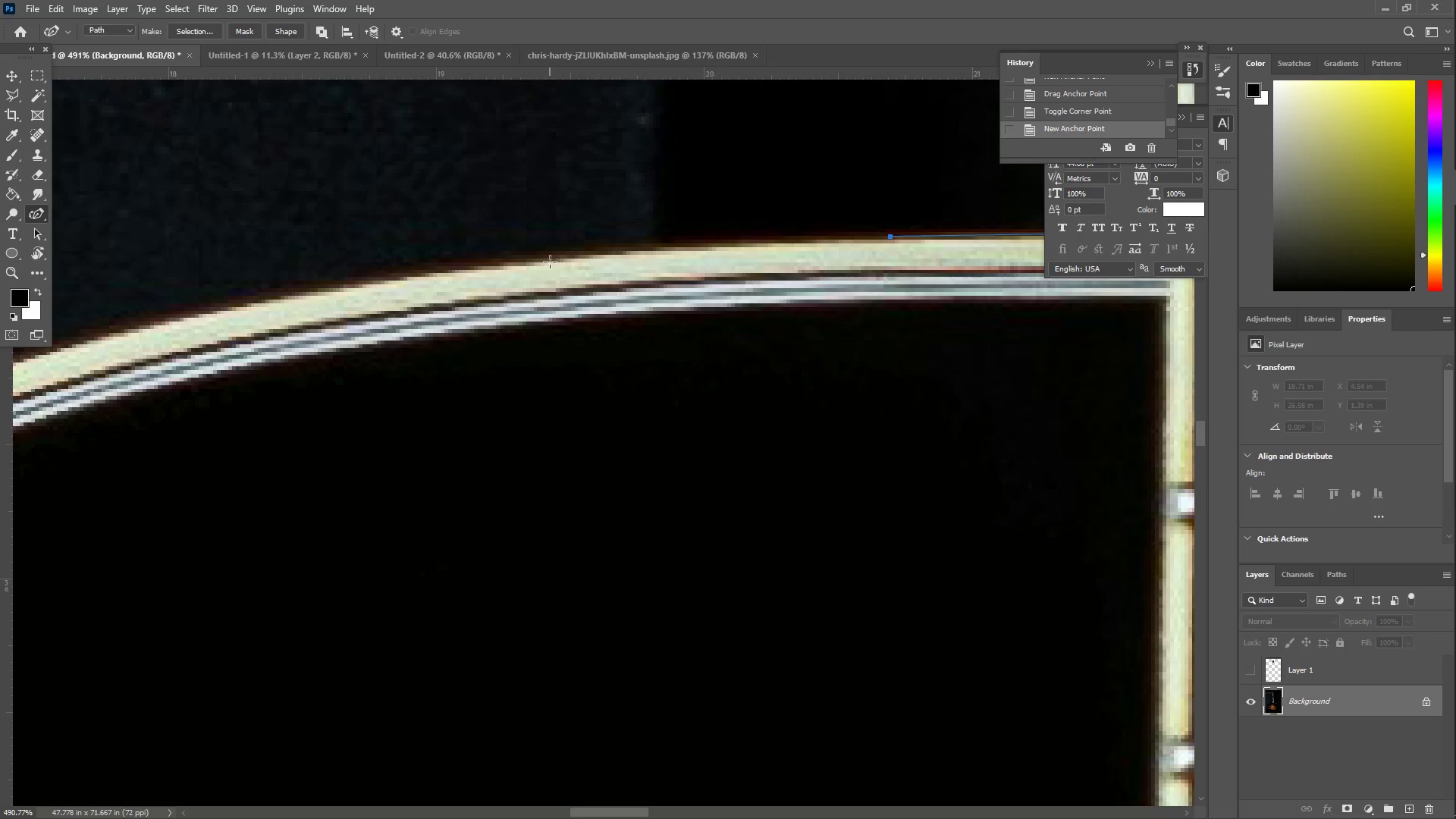 
left_click_drag(start_coordinate=[547, 260], to_coordinate=[457, 268])
 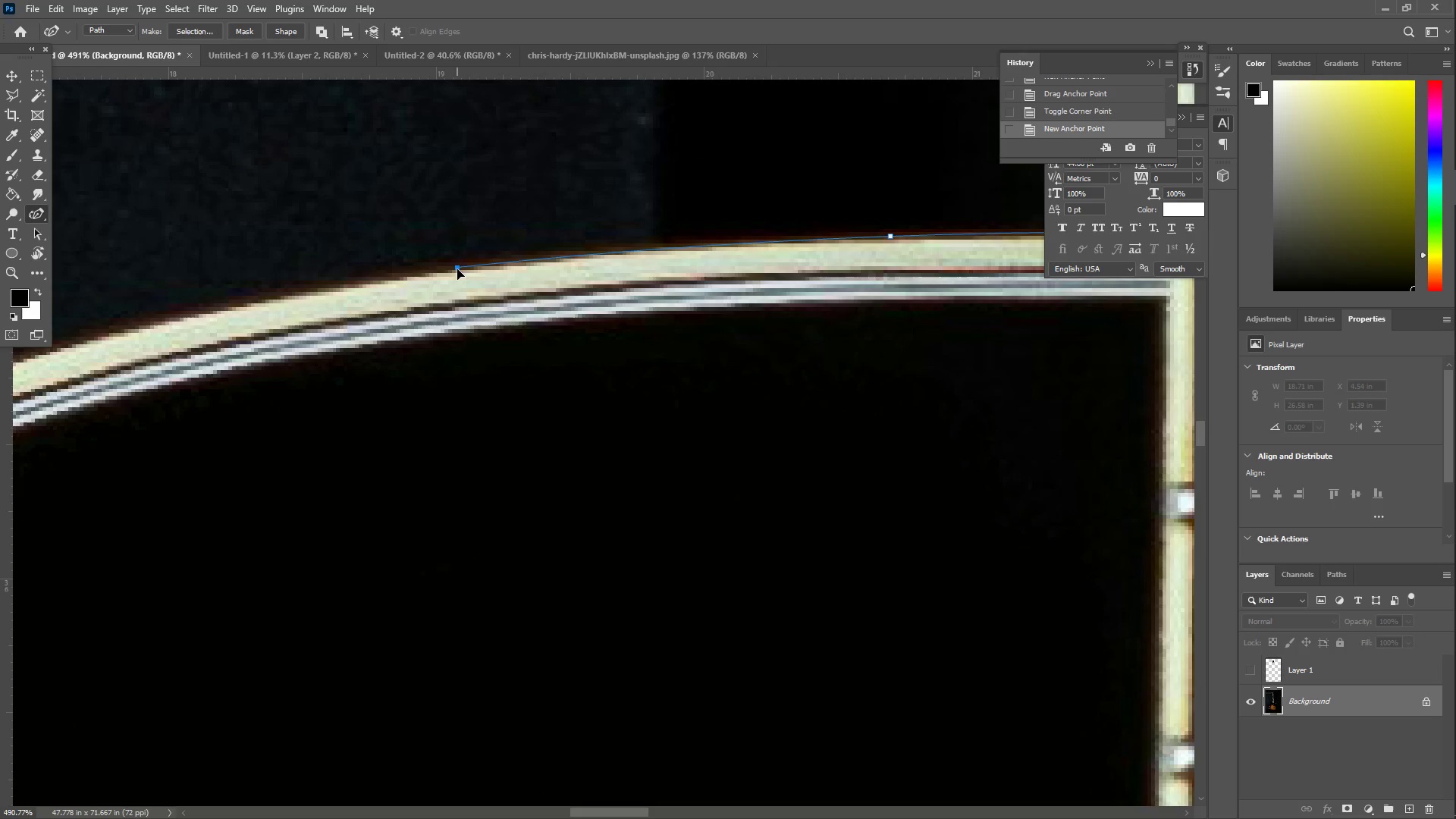 
hold_key(key=Space, duration=0.55)
 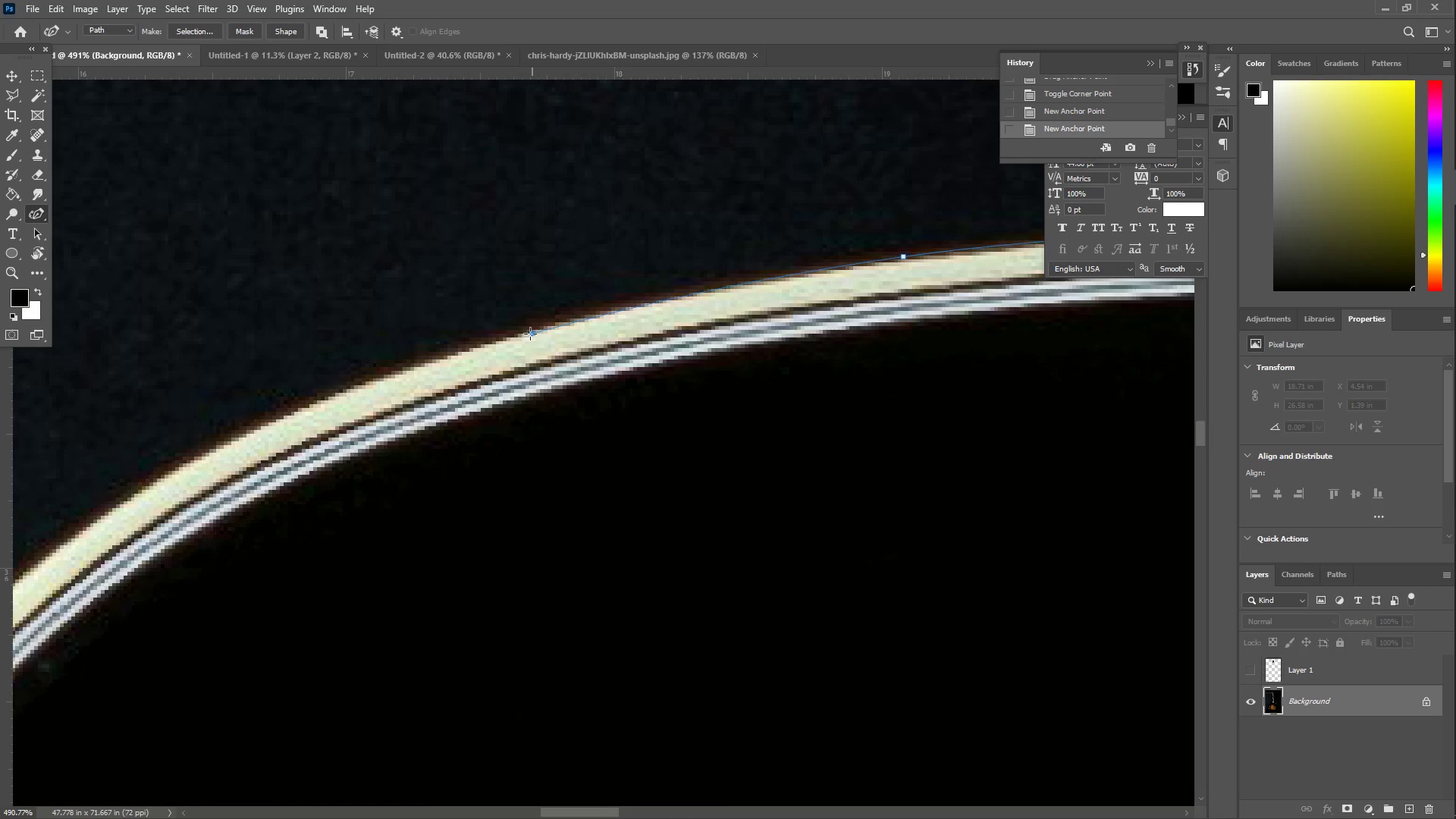 
left_click_drag(start_coordinate=[237, 339], to_coordinate=[683, 328])
 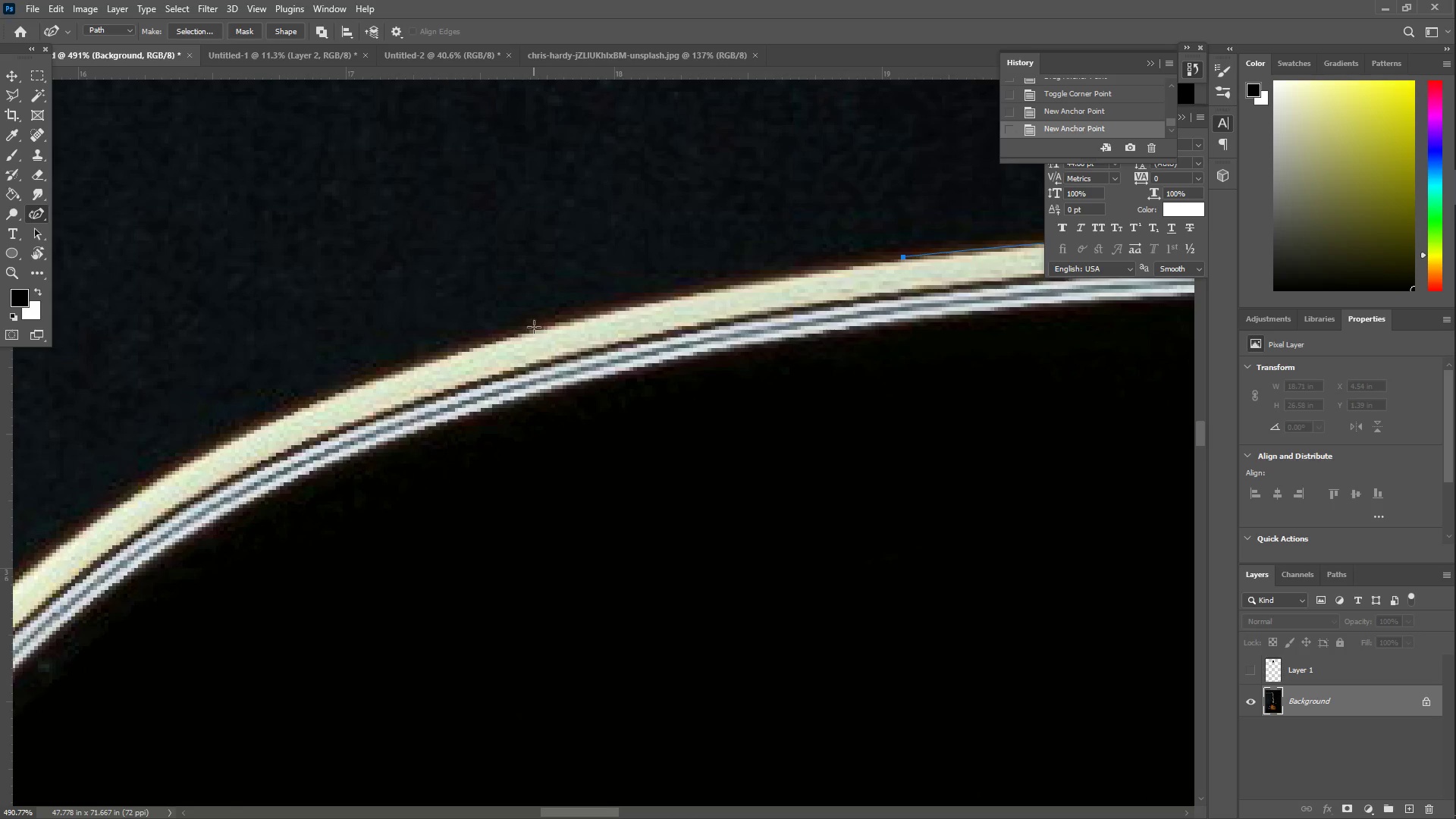 
left_click_drag(start_coordinate=[532, 334], to_coordinate=[503, 336])
 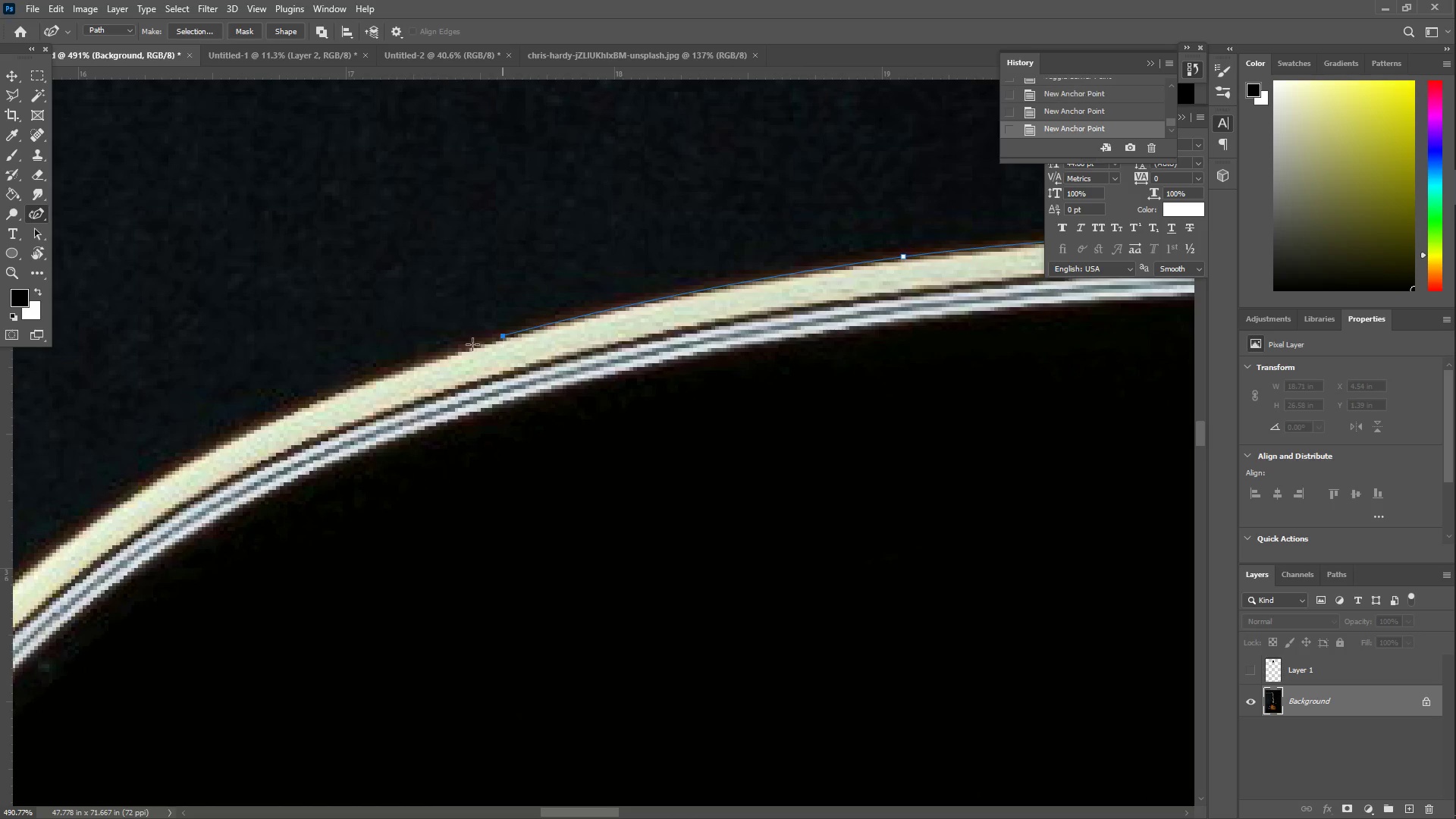 
hold_key(key=Space, duration=0.61)
 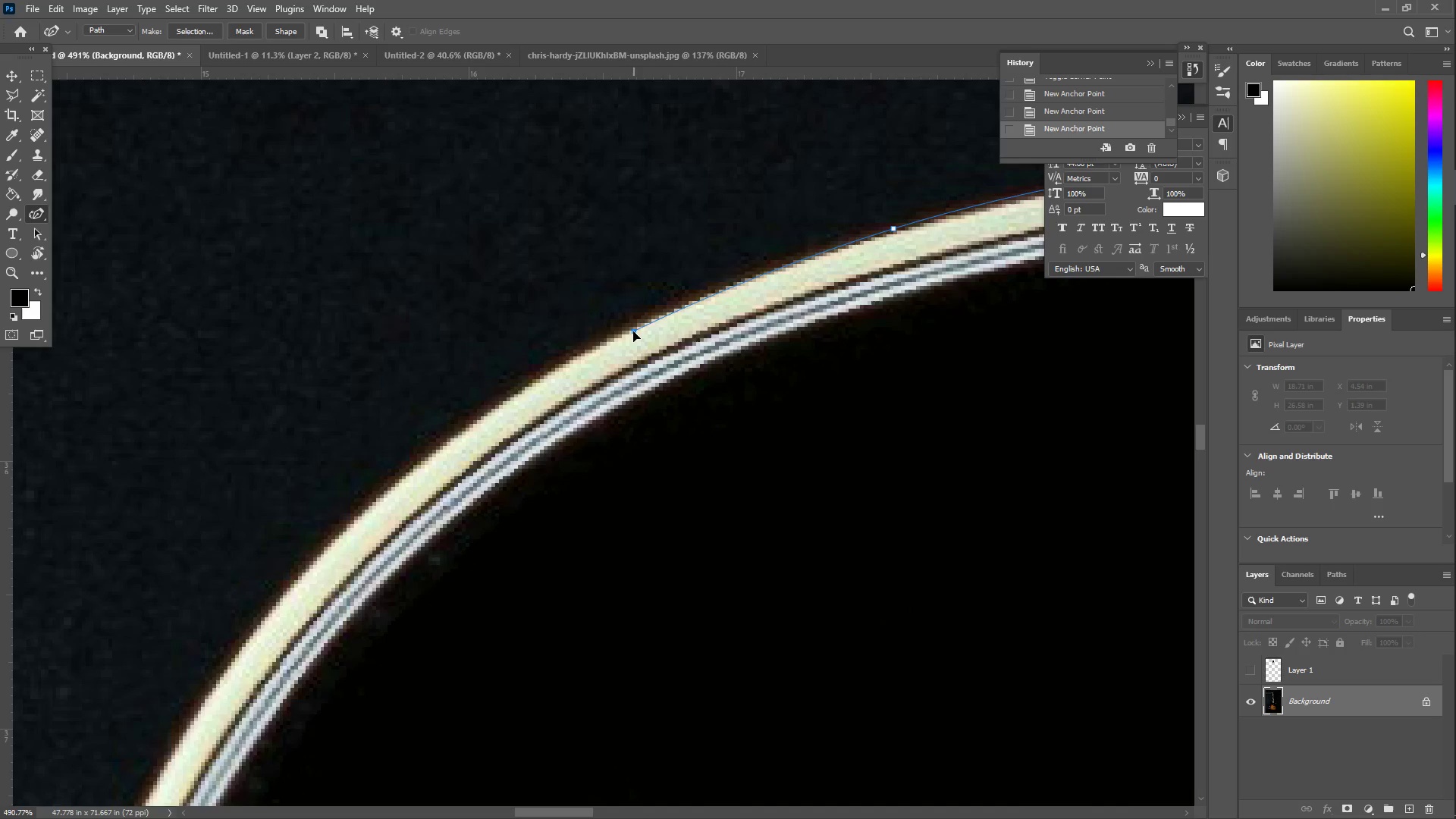 
left_click_drag(start_coordinate=[312, 439], to_coordinate=[702, 332])
 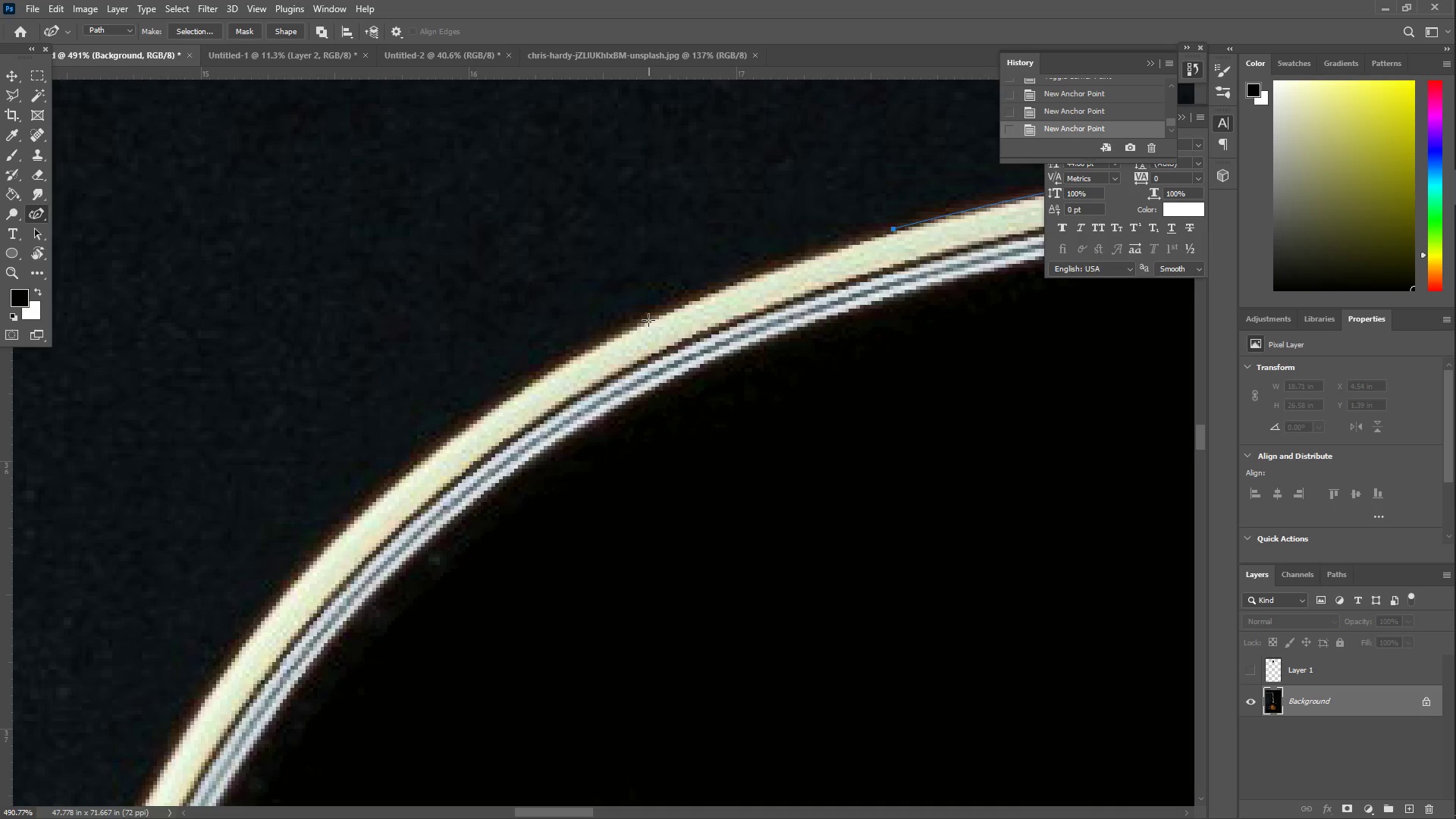 
left_click_drag(start_coordinate=[648, 319], to_coordinate=[624, 330])
 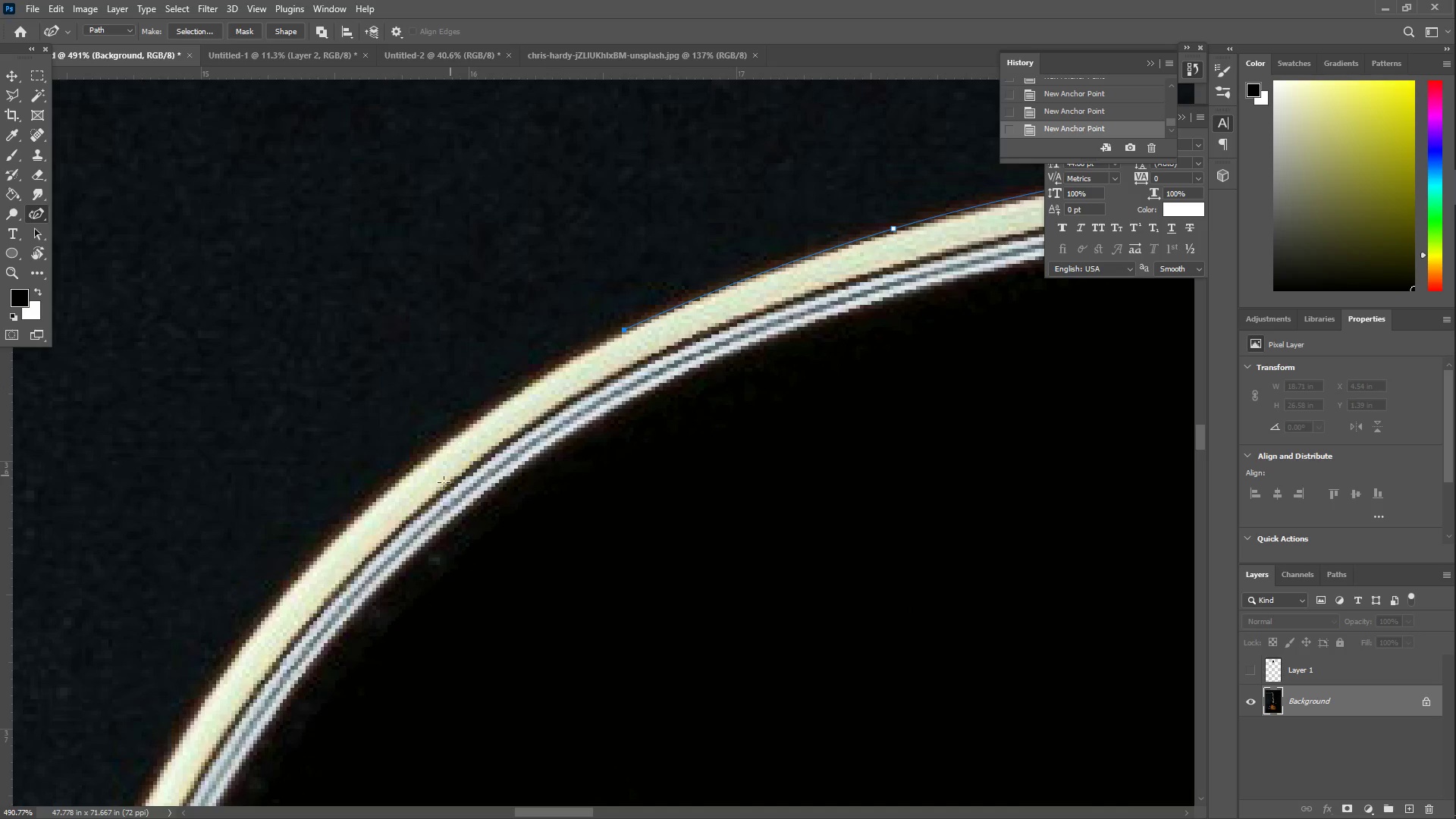 
left_click_drag(start_coordinate=[381, 518], to_coordinate=[361, 510])
 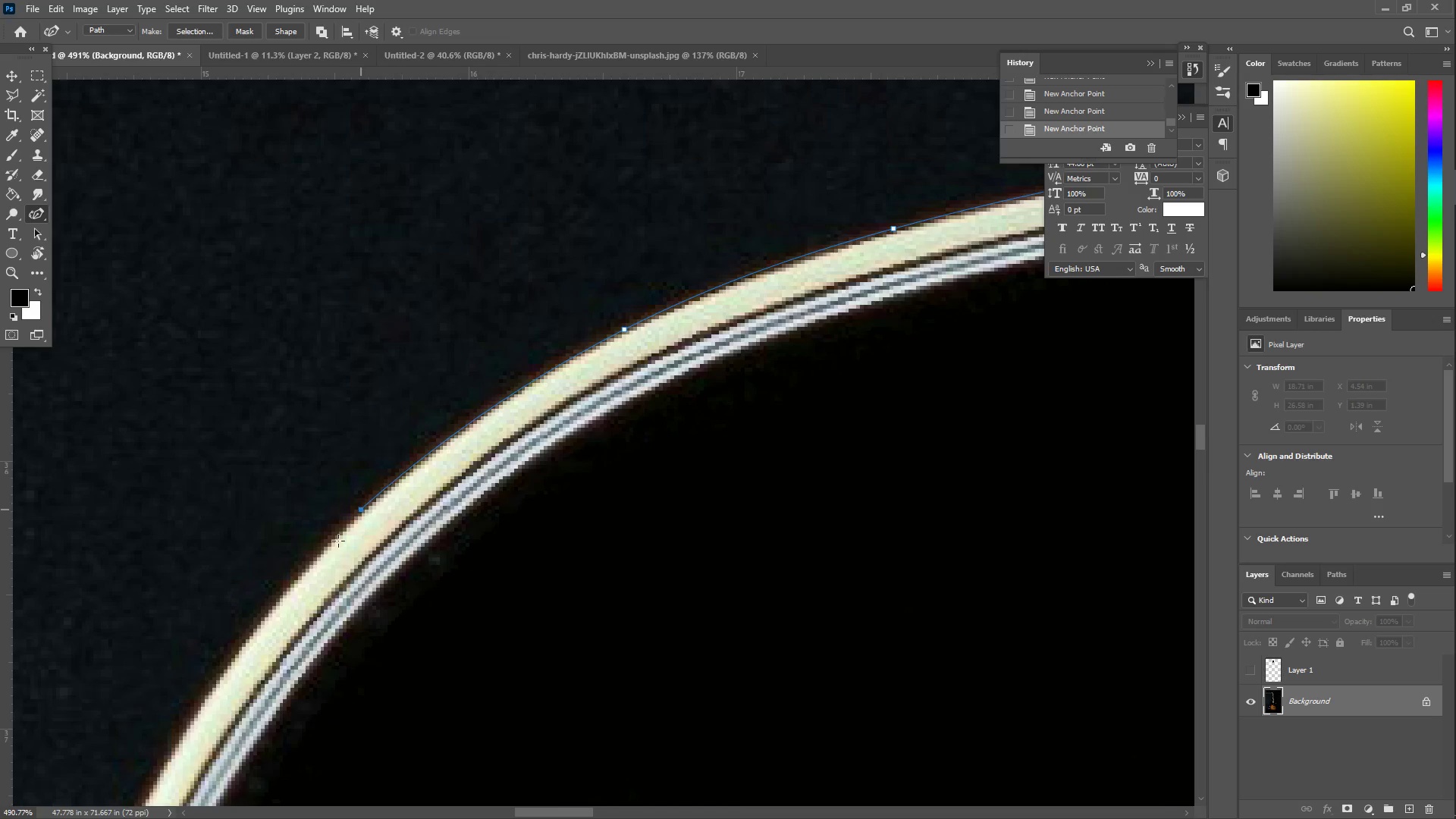 
hold_key(key=Space, duration=0.53)
 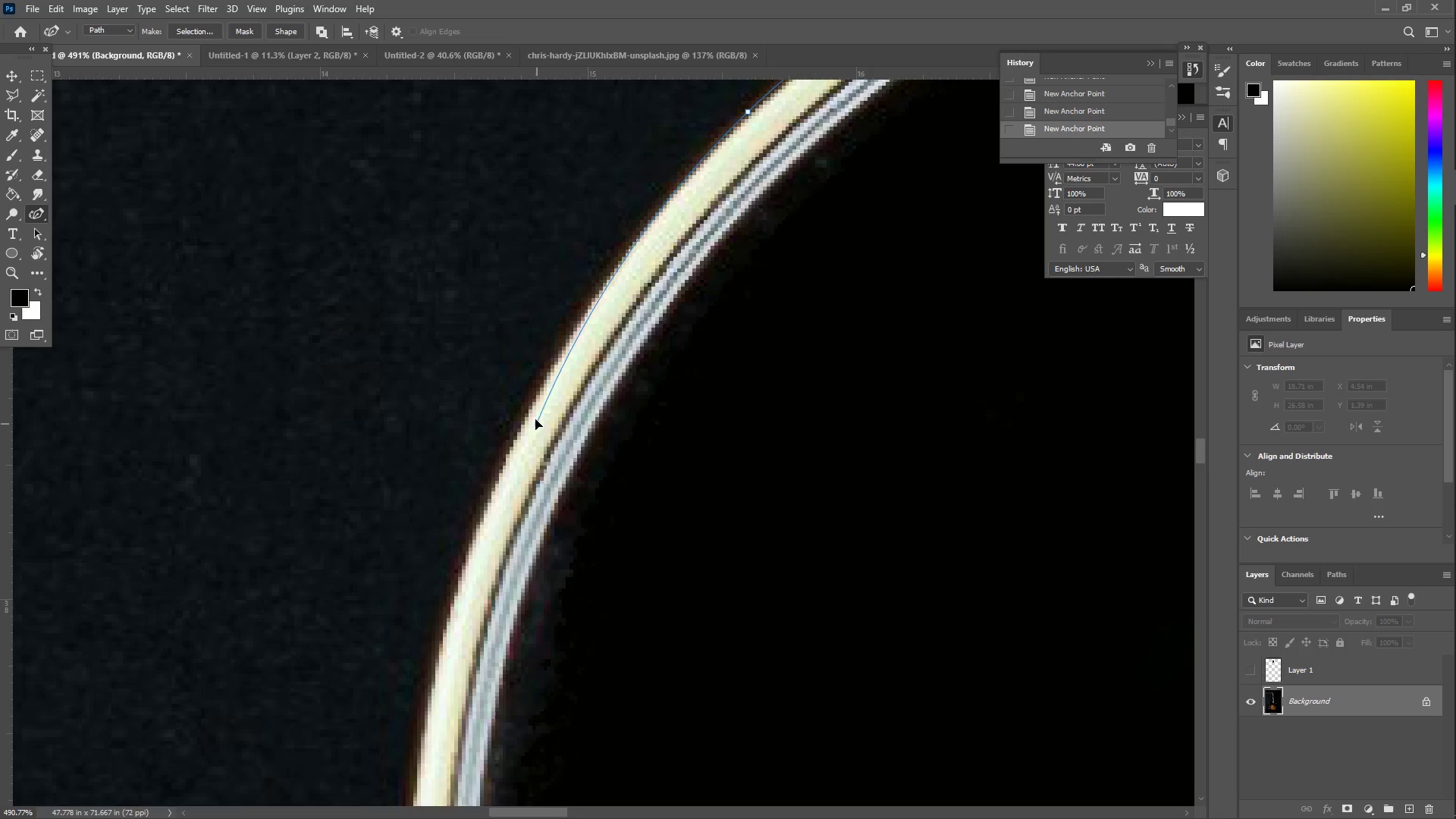 
left_click_drag(start_coordinate=[300, 604], to_coordinate=[659, 233])
 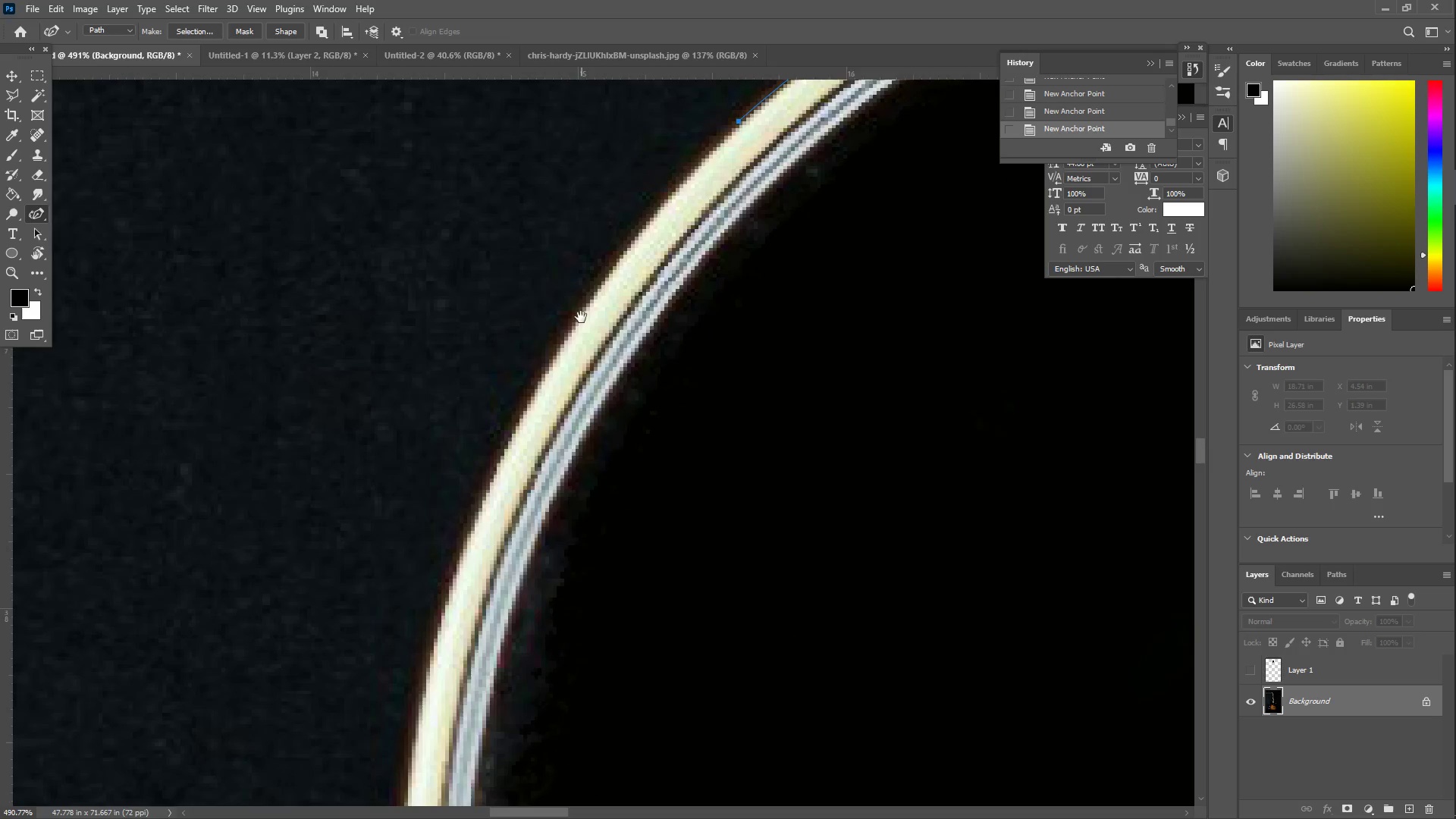 
left_click_drag(start_coordinate=[569, 331], to_coordinate=[526, 414])
 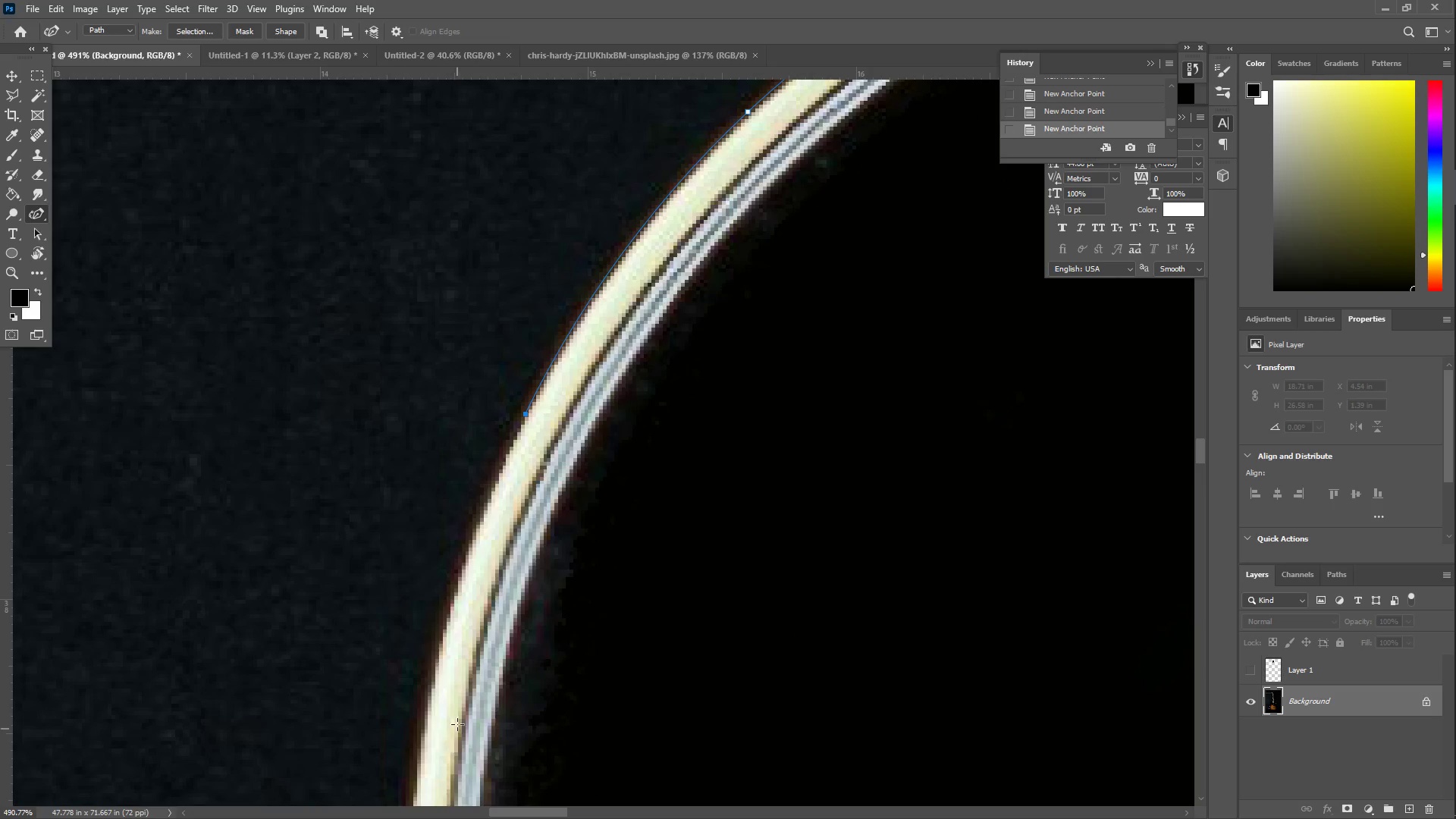 
left_click_drag(start_coordinate=[416, 758], to_coordinate=[415, 782])
 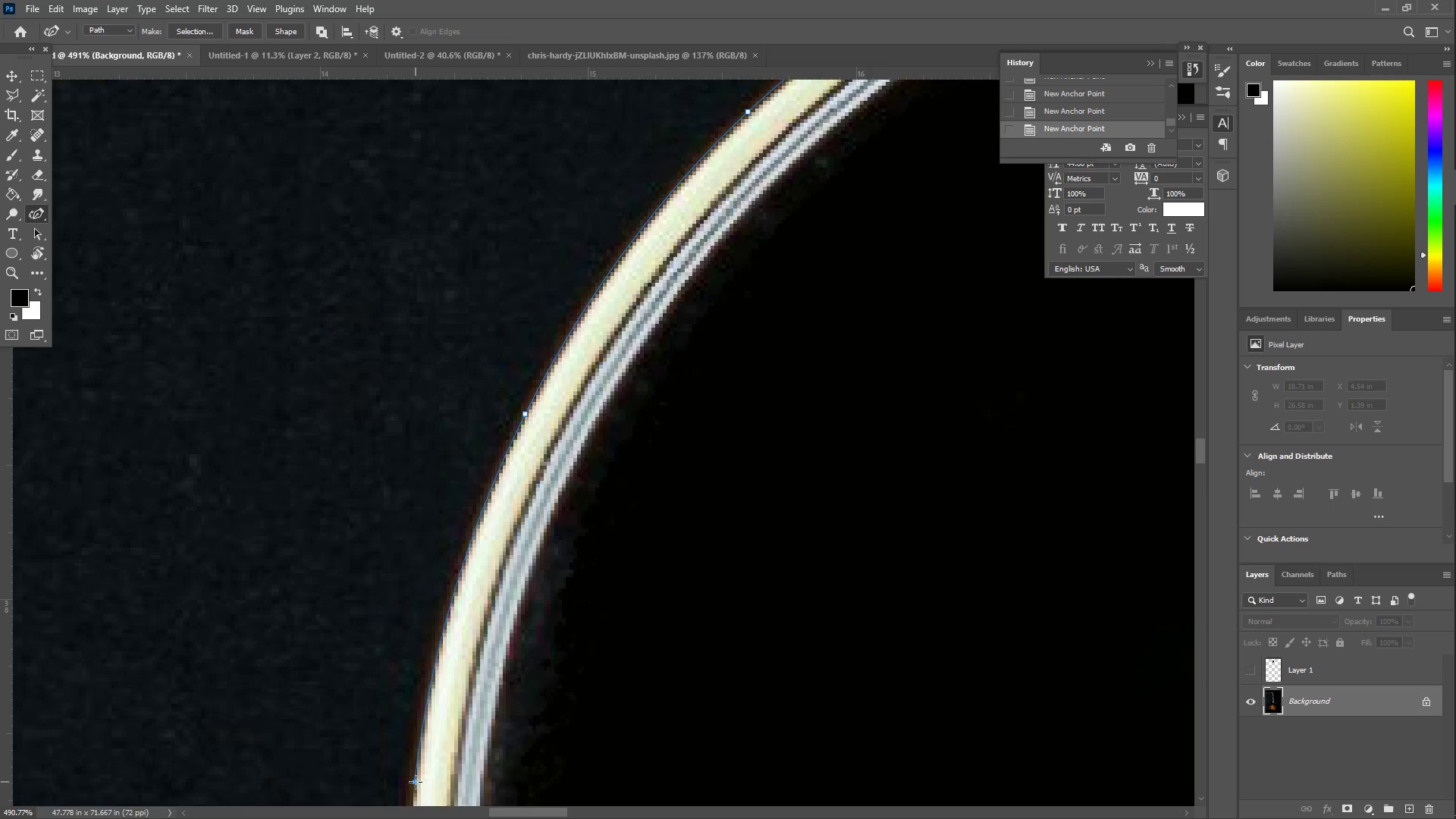 
hold_key(key=Space, duration=0.98)
 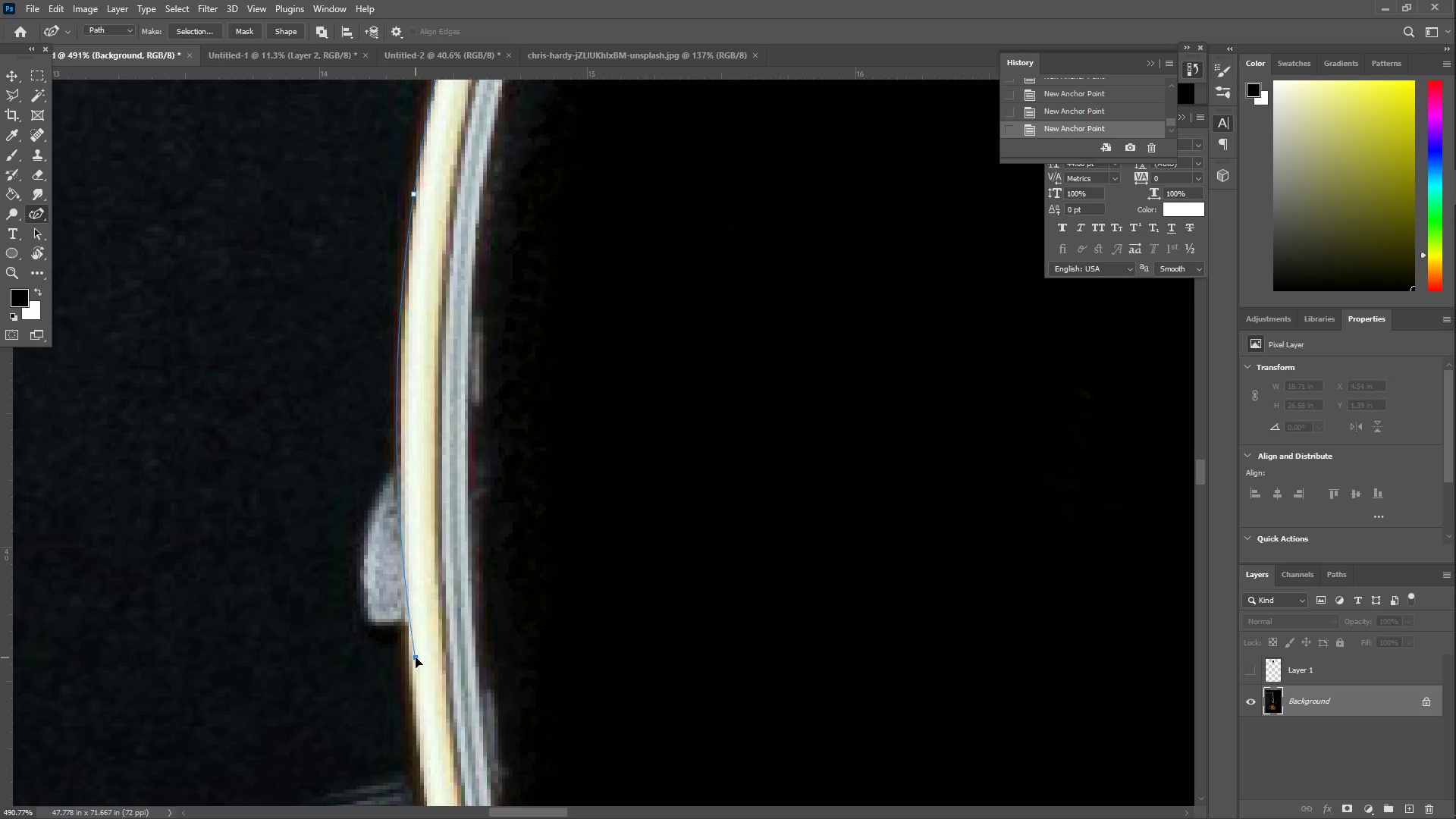 
left_click_drag(start_coordinate=[425, 766], to_coordinate=[424, 178])
 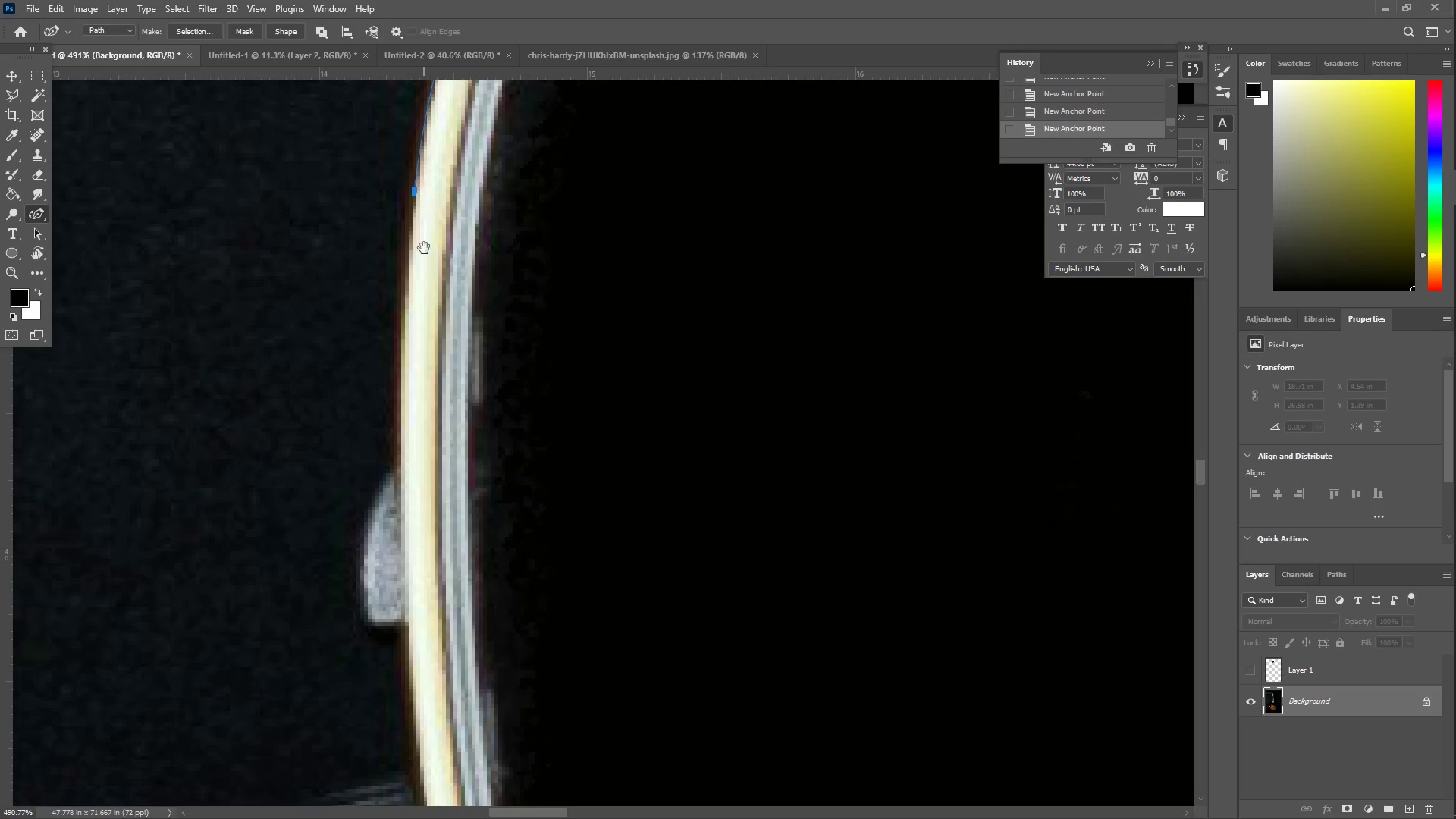 
left_click_drag(start_coordinate=[424, 530], to_coordinate=[400, 435])
 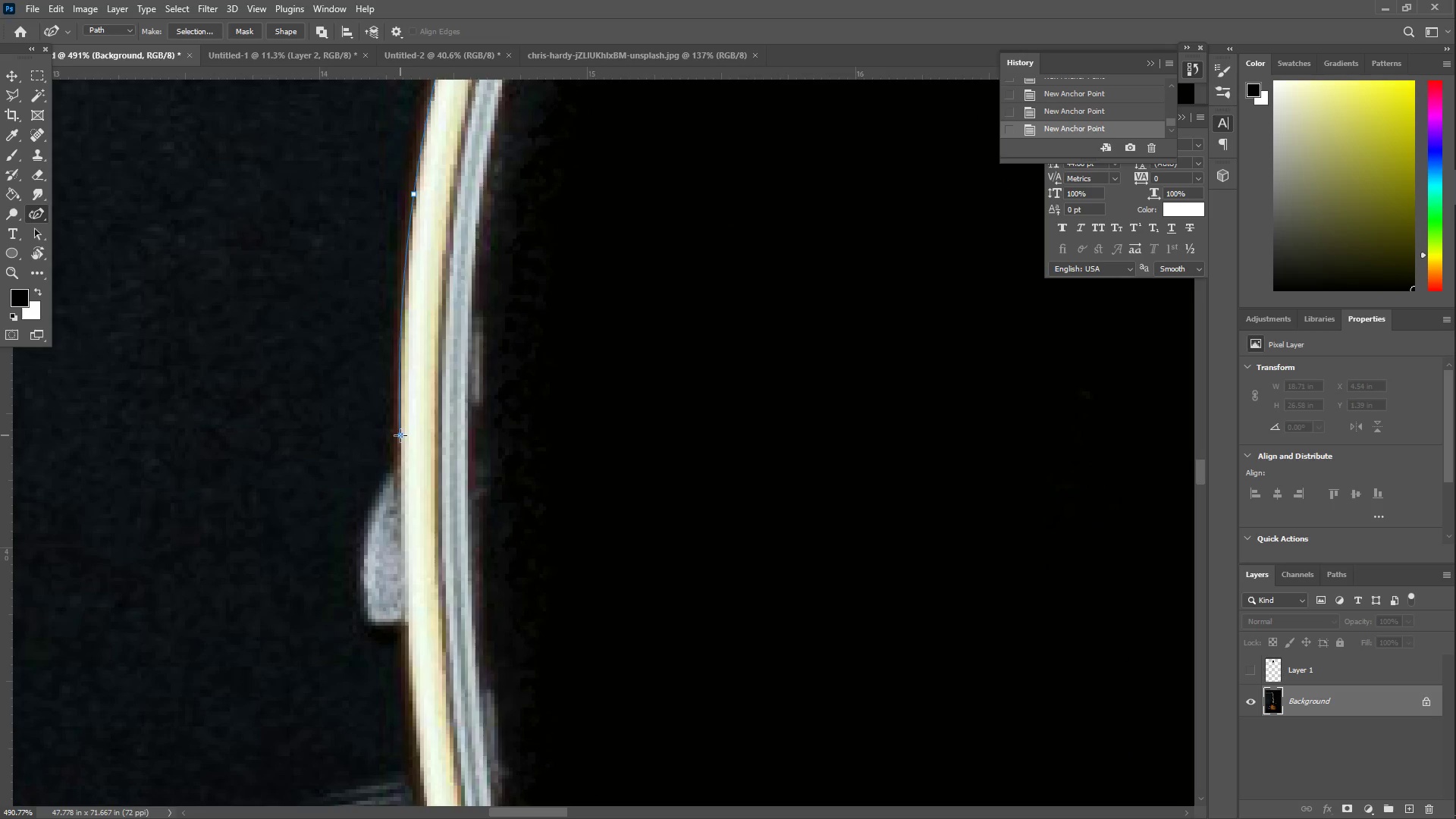 
left_click_drag(start_coordinate=[404, 576], to_coordinate=[418, 763])
 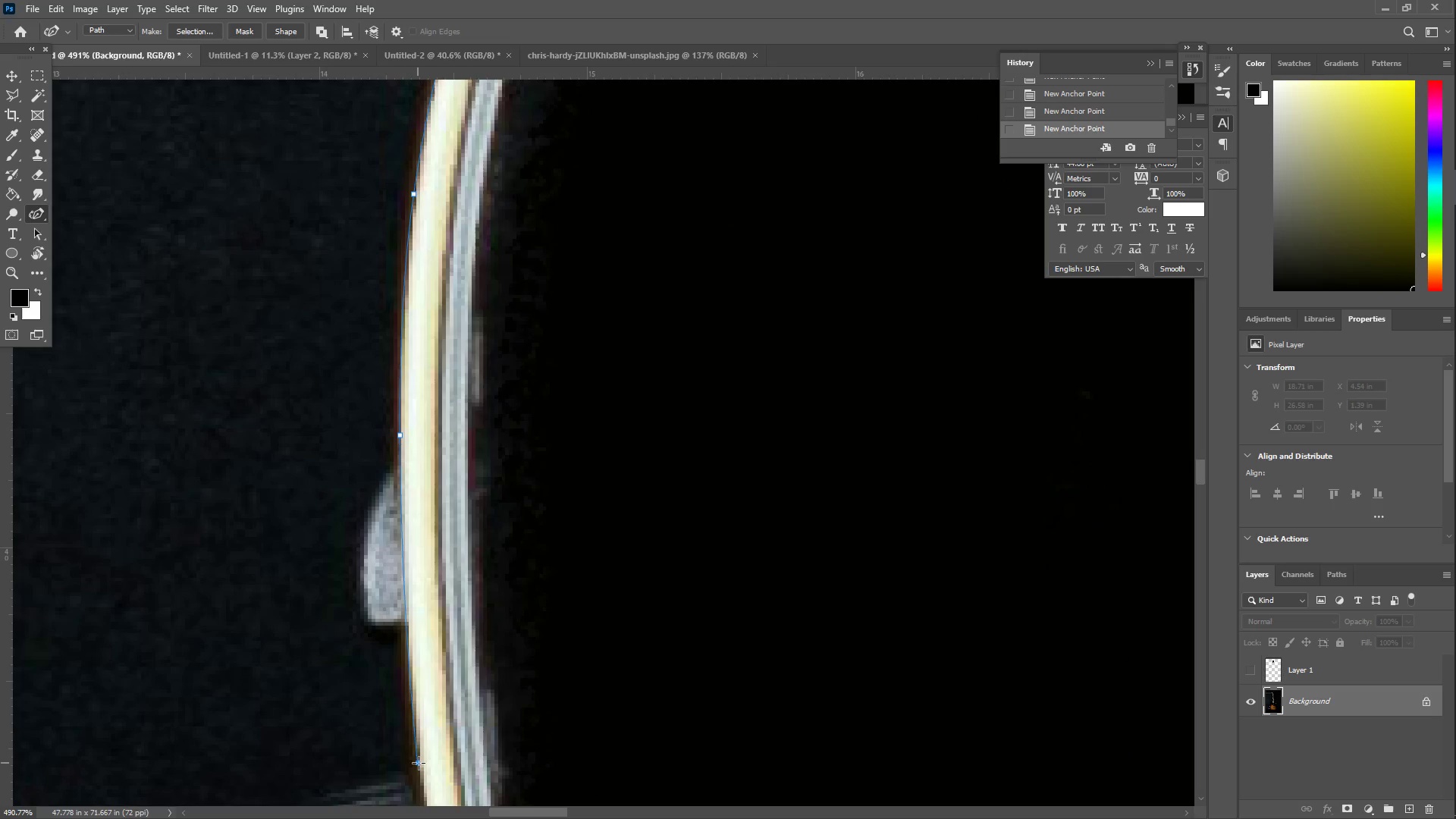 
hold_key(key=Space, duration=0.66)
 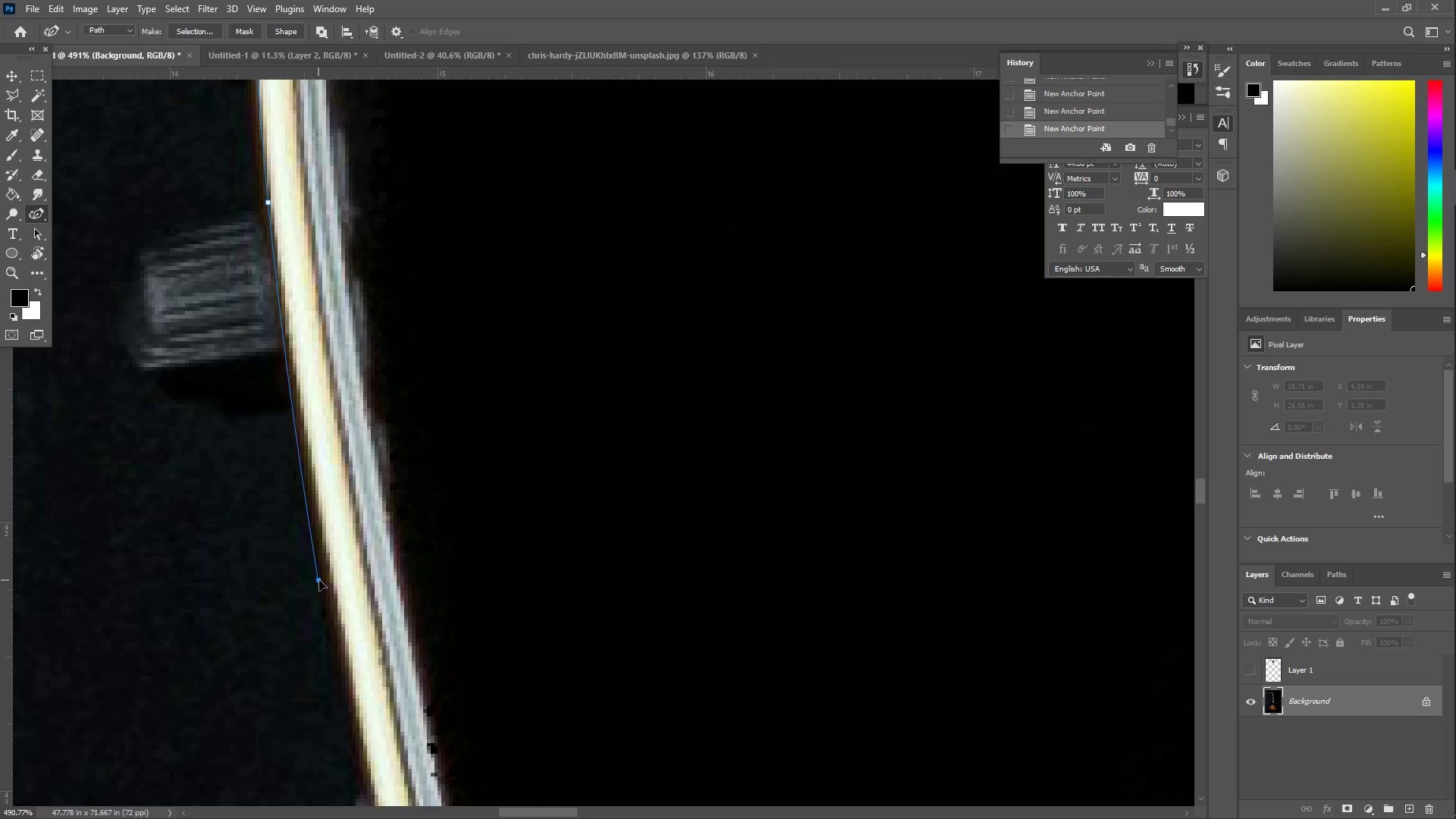 
left_click_drag(start_coordinate=[418, 742], to_coordinate=[268, 181])
 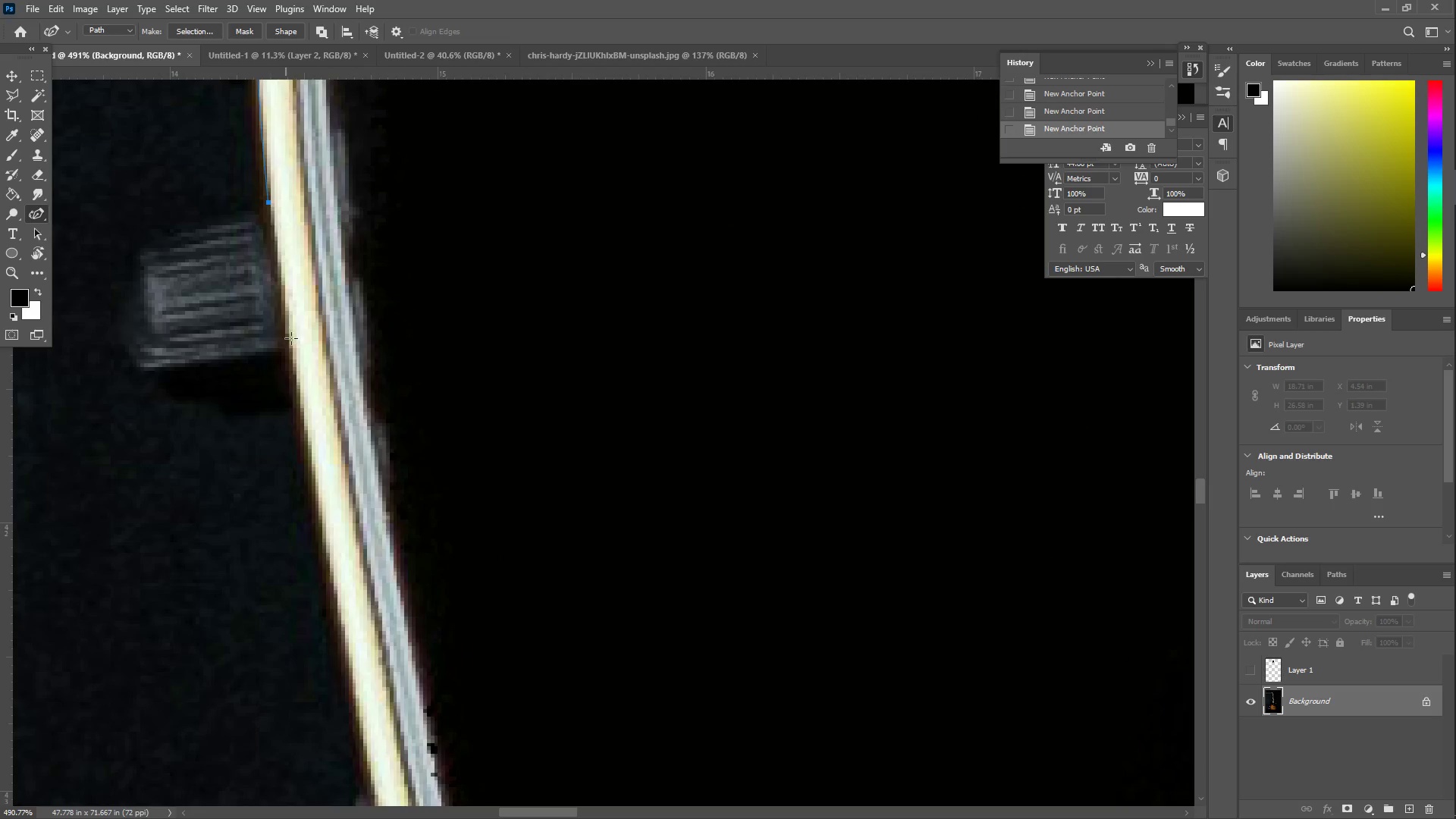 
left_click_drag(start_coordinate=[316, 487], to_coordinate=[333, 590])
 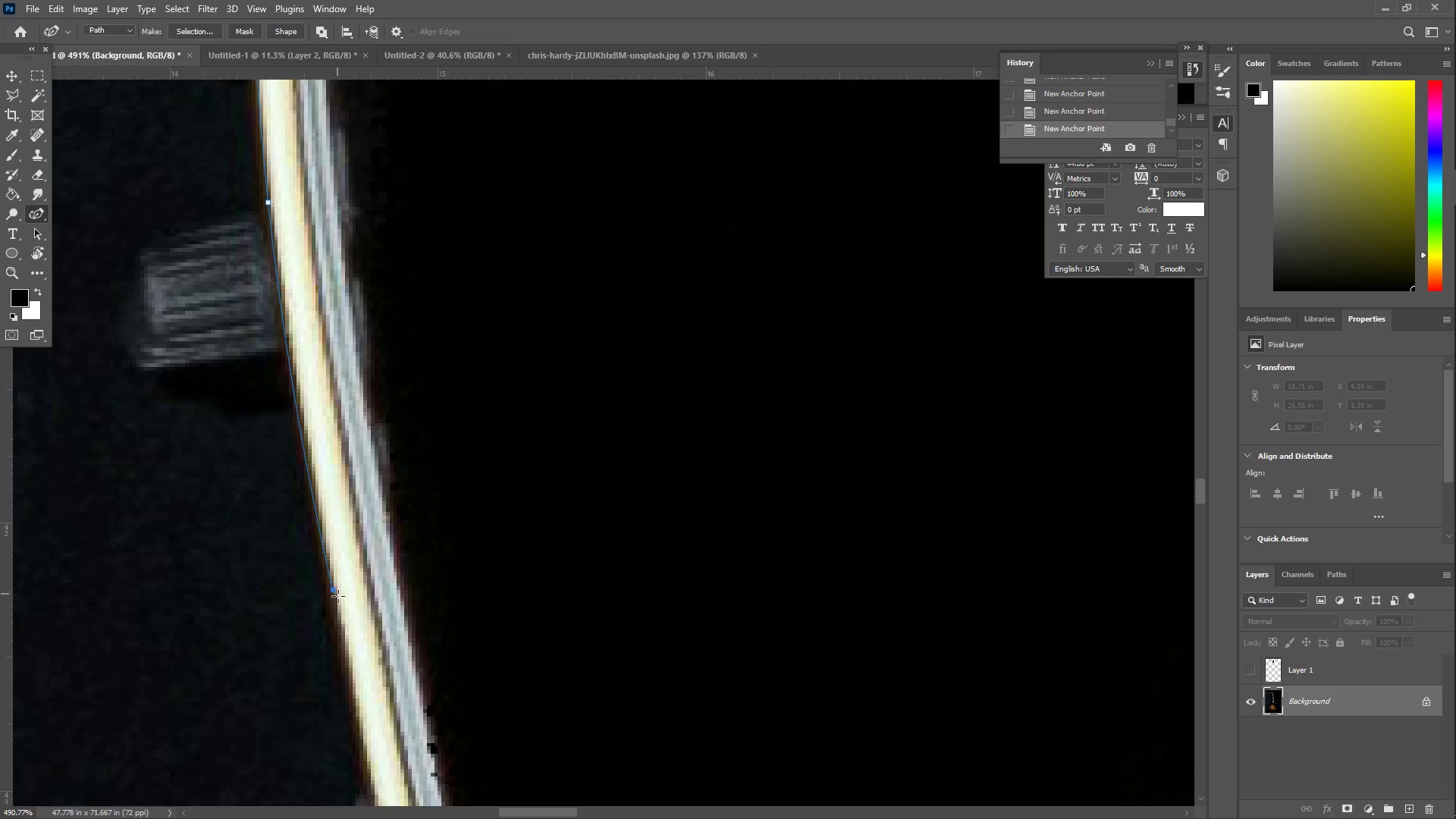 
hold_key(key=Space, duration=0.58)
 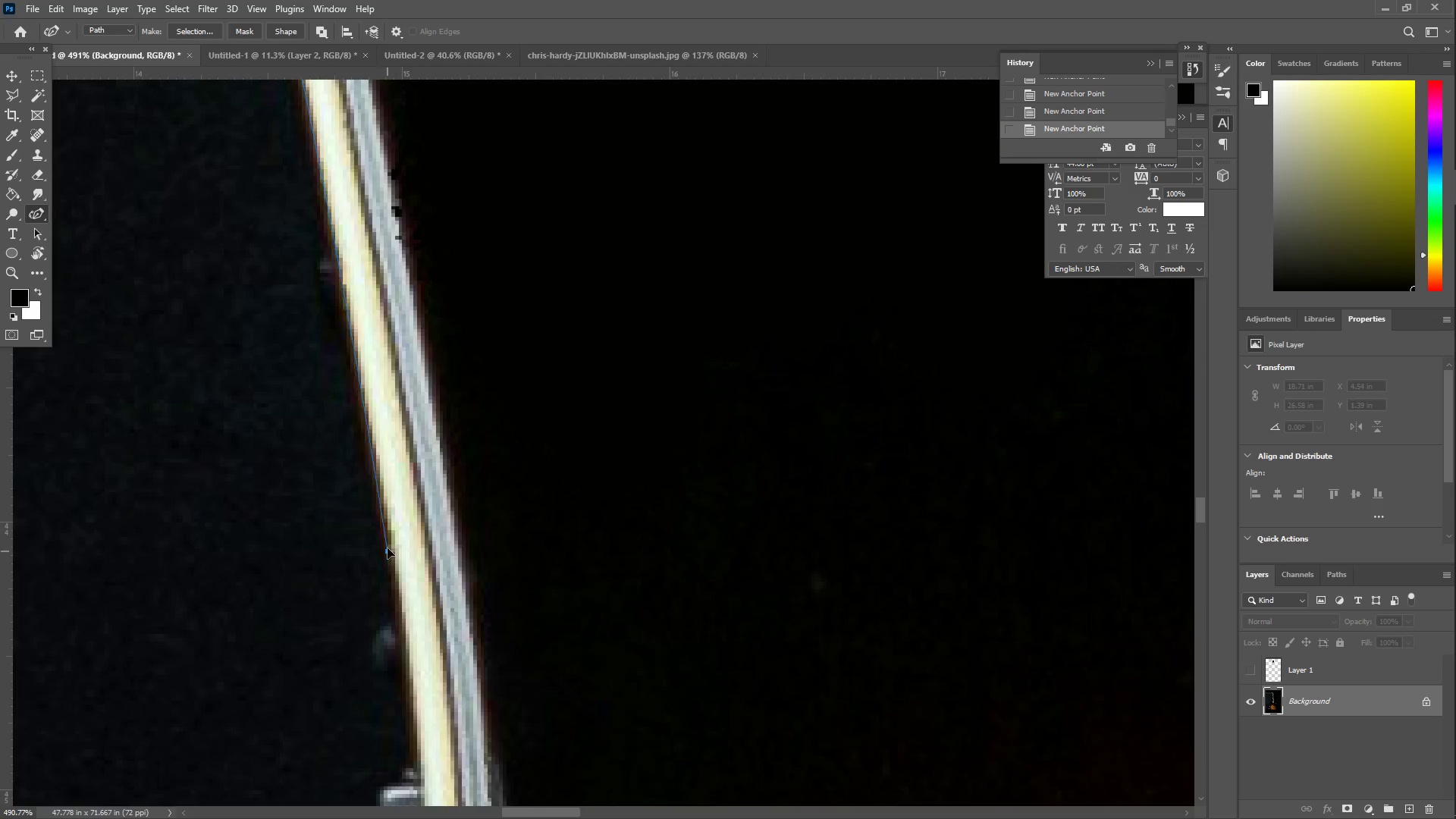 
left_click_drag(start_coordinate=[384, 716], to_coordinate=[353, 203])
 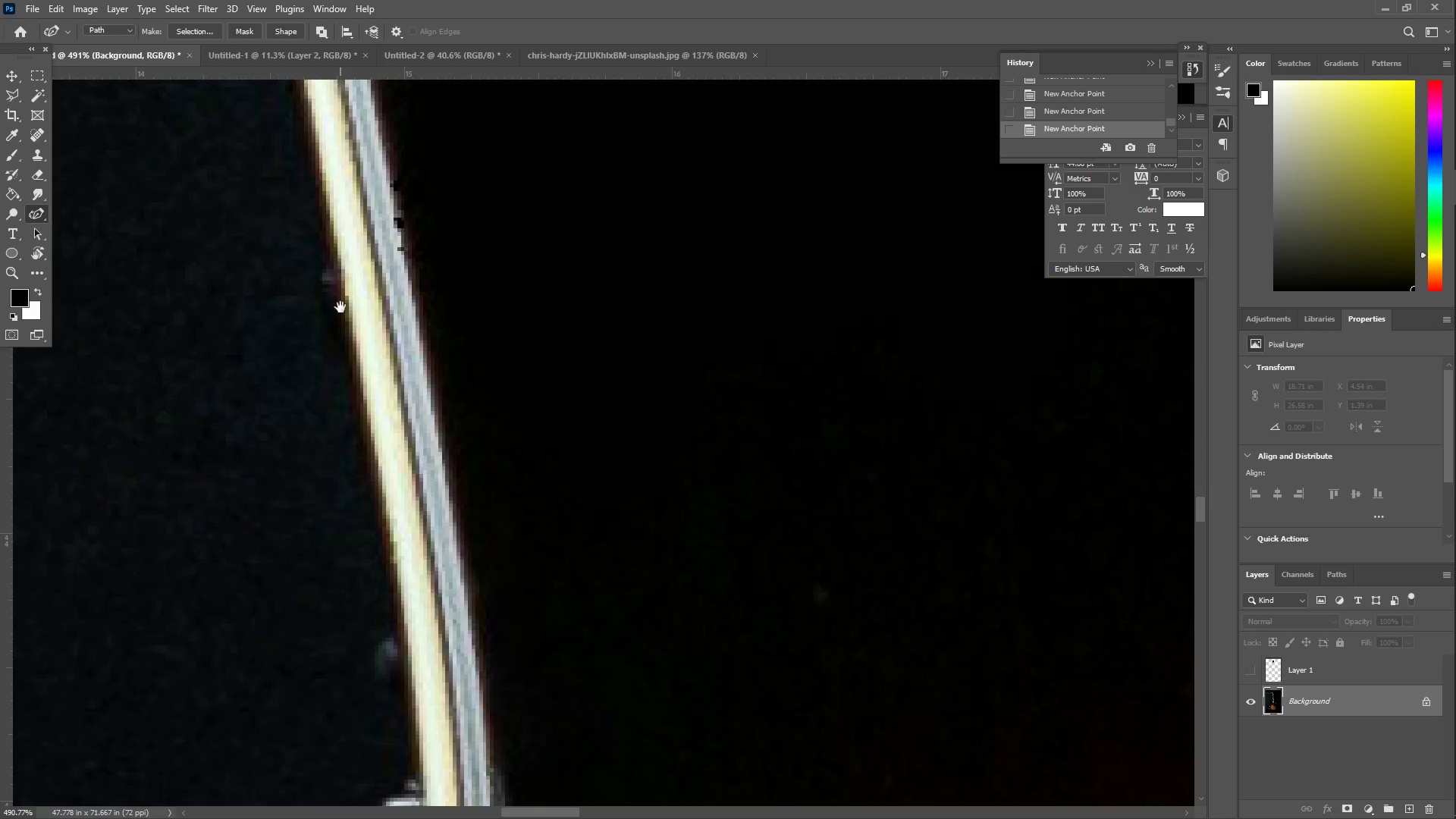 
left_click_drag(start_coordinate=[358, 446], to_coordinate=[389, 541])
 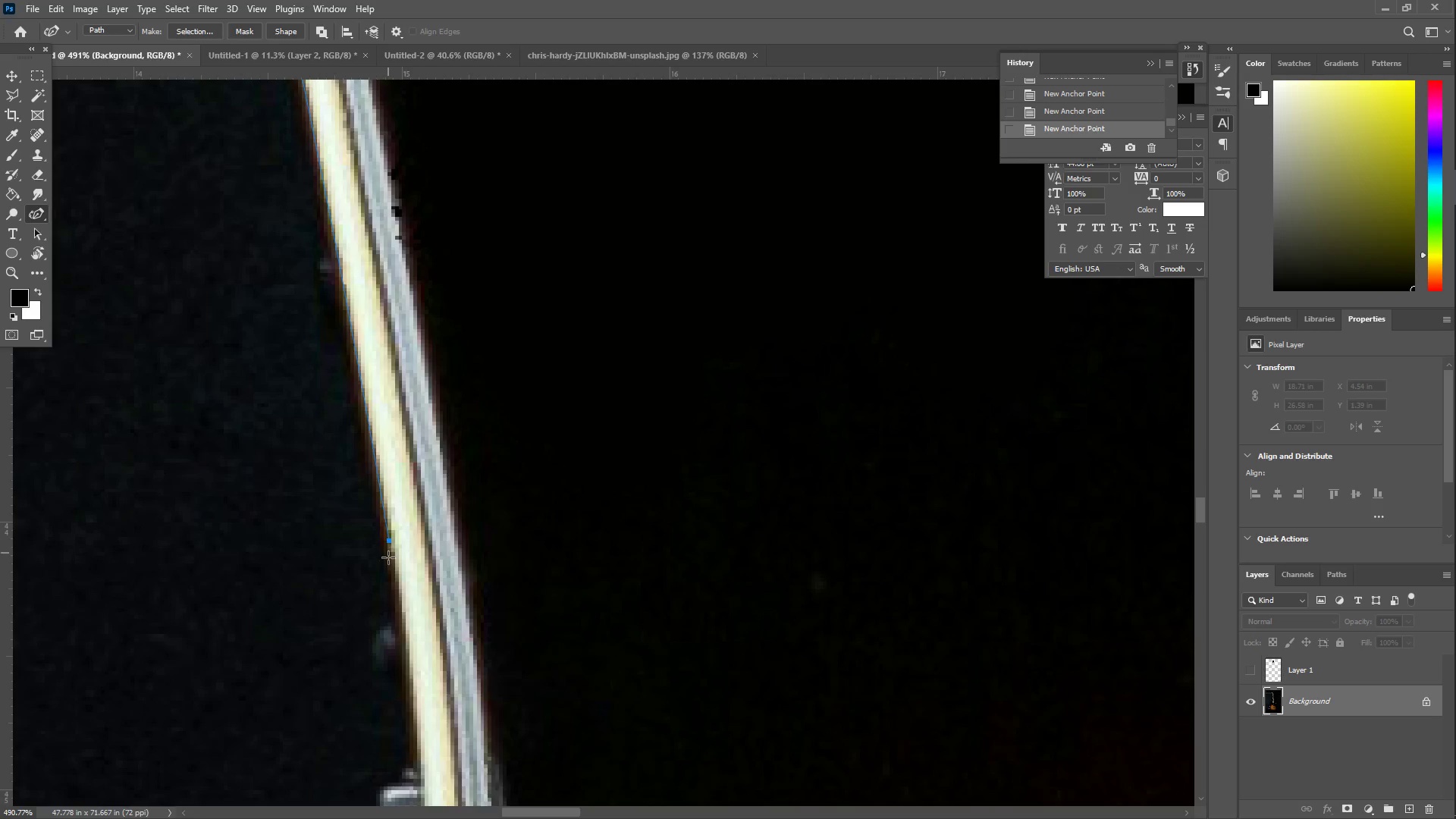 
hold_key(key=Space, duration=0.61)
 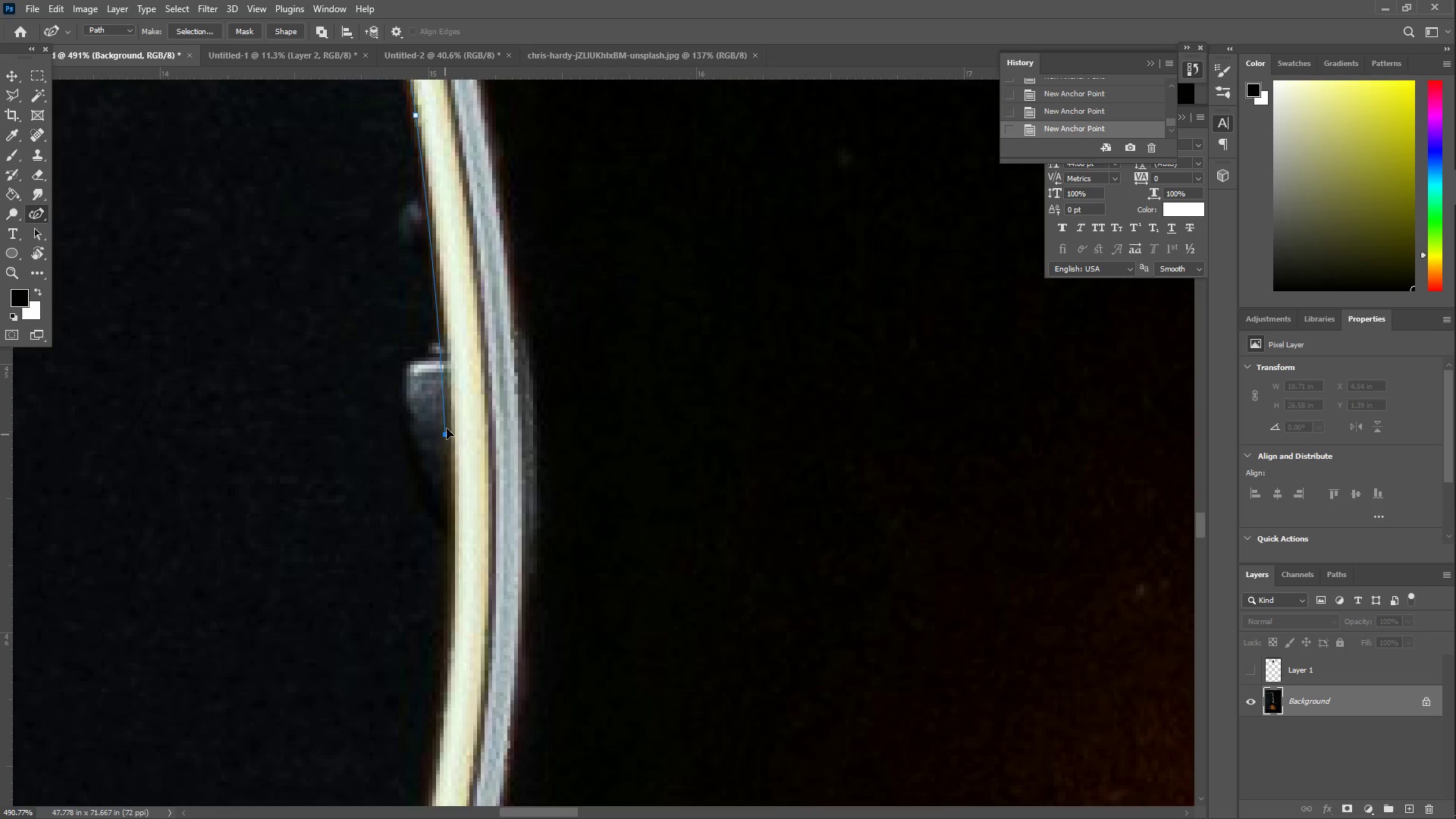 
left_click_drag(start_coordinate=[416, 682], to_coordinate=[443, 256])
 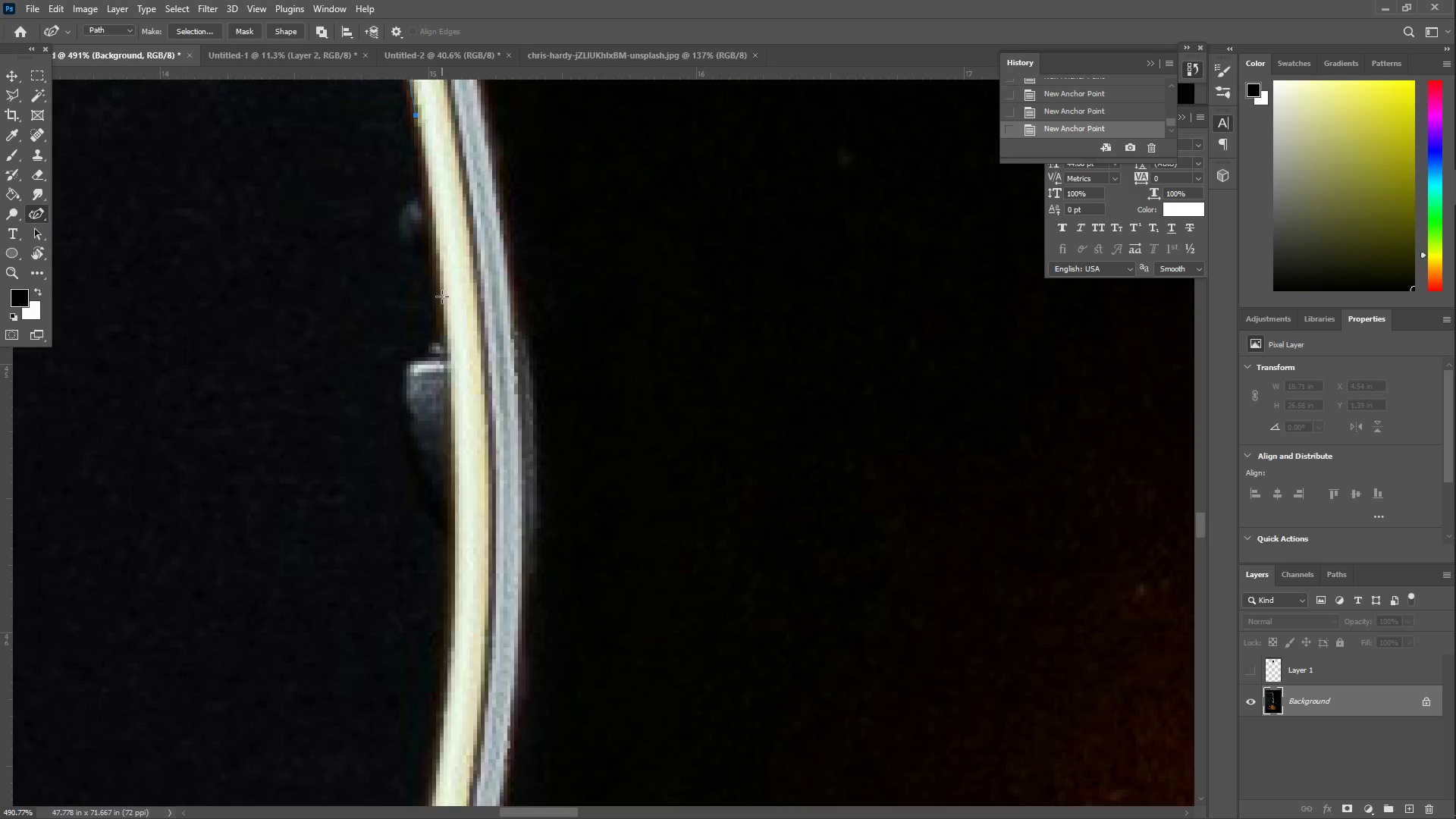 
left_click_drag(start_coordinate=[439, 329], to_coordinate=[454, 404])
 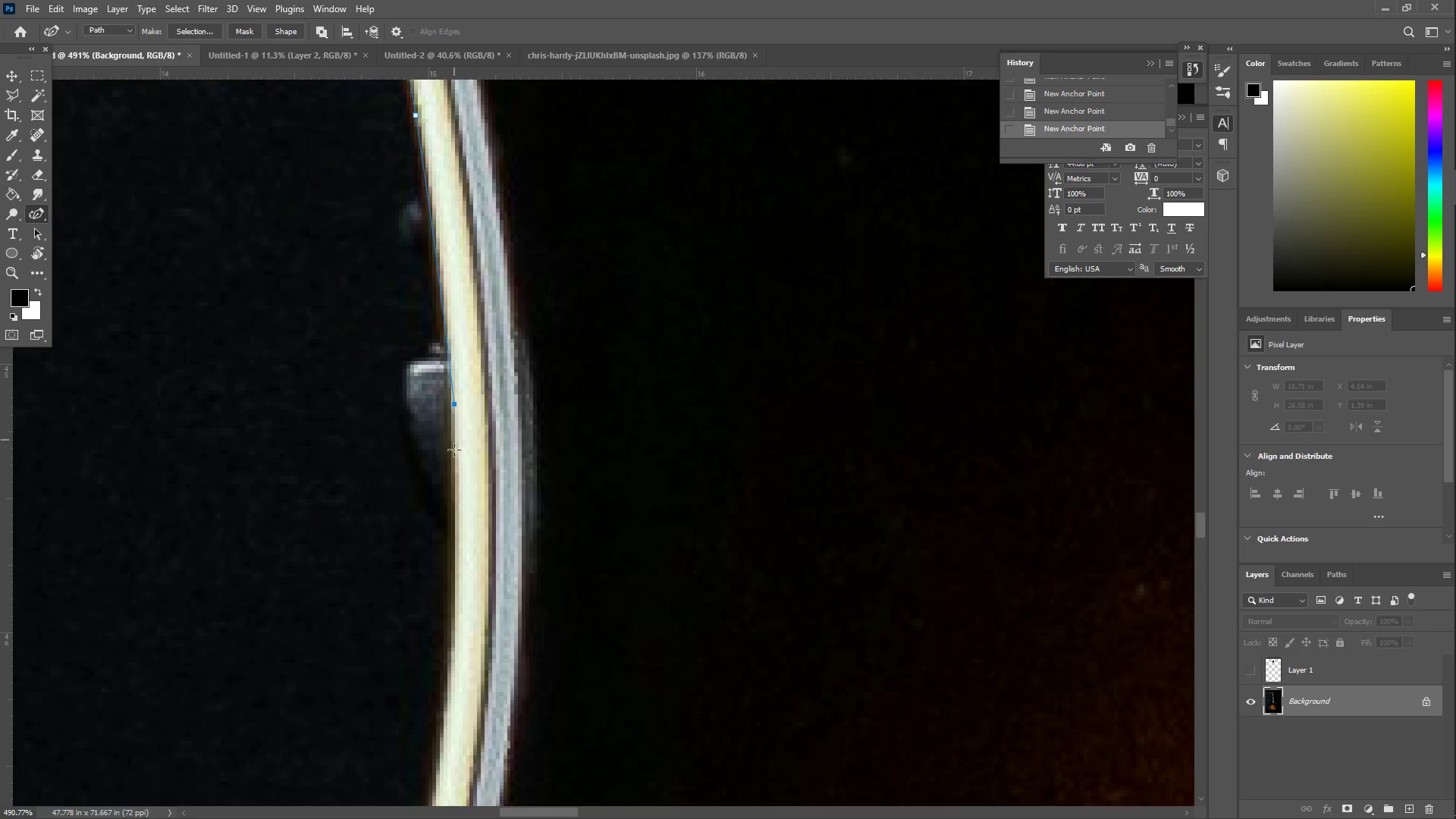 
left_click_drag(start_coordinate=[454, 573], to_coordinate=[450, 670])
 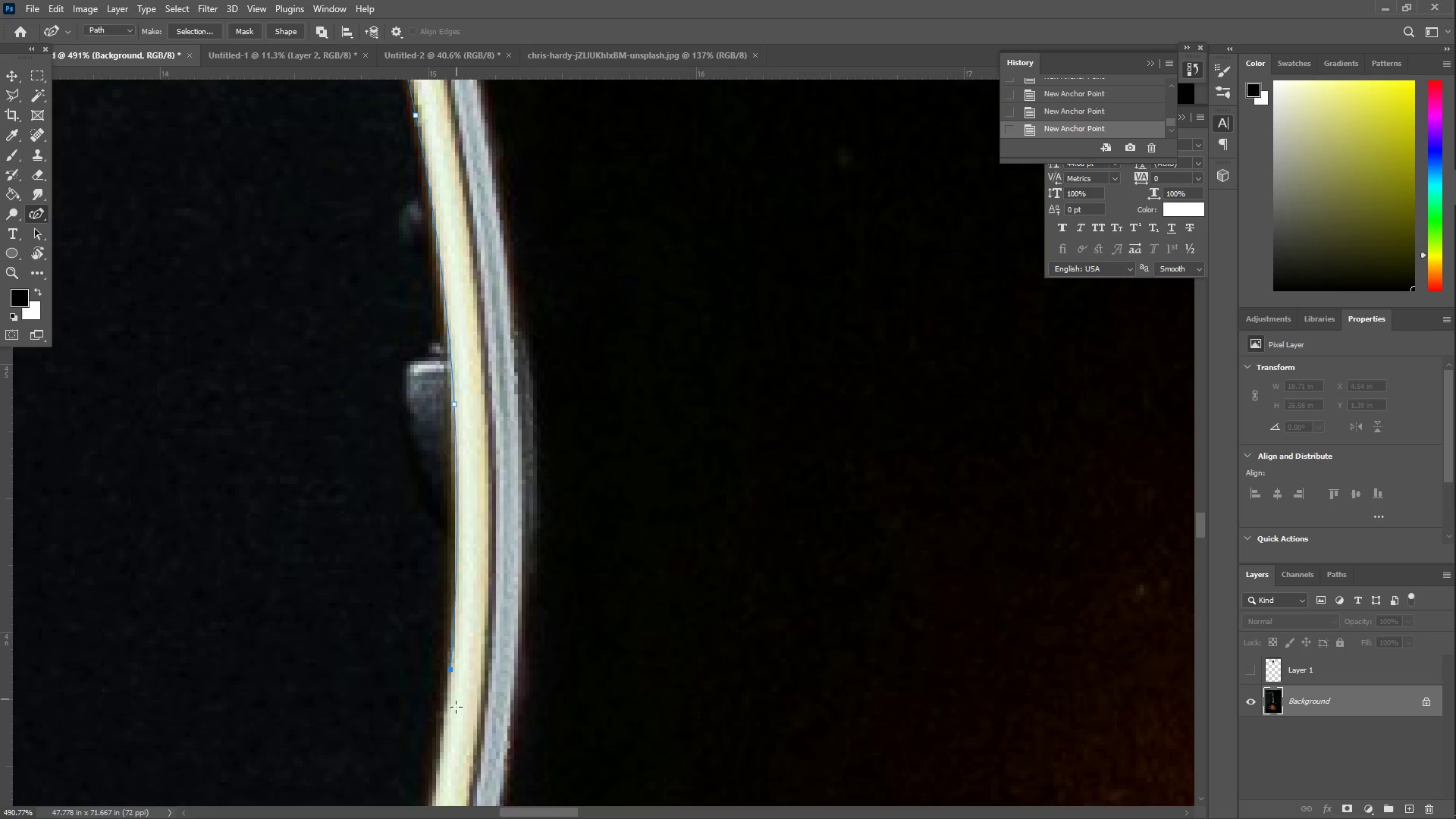 
hold_key(key=Space, duration=0.61)
 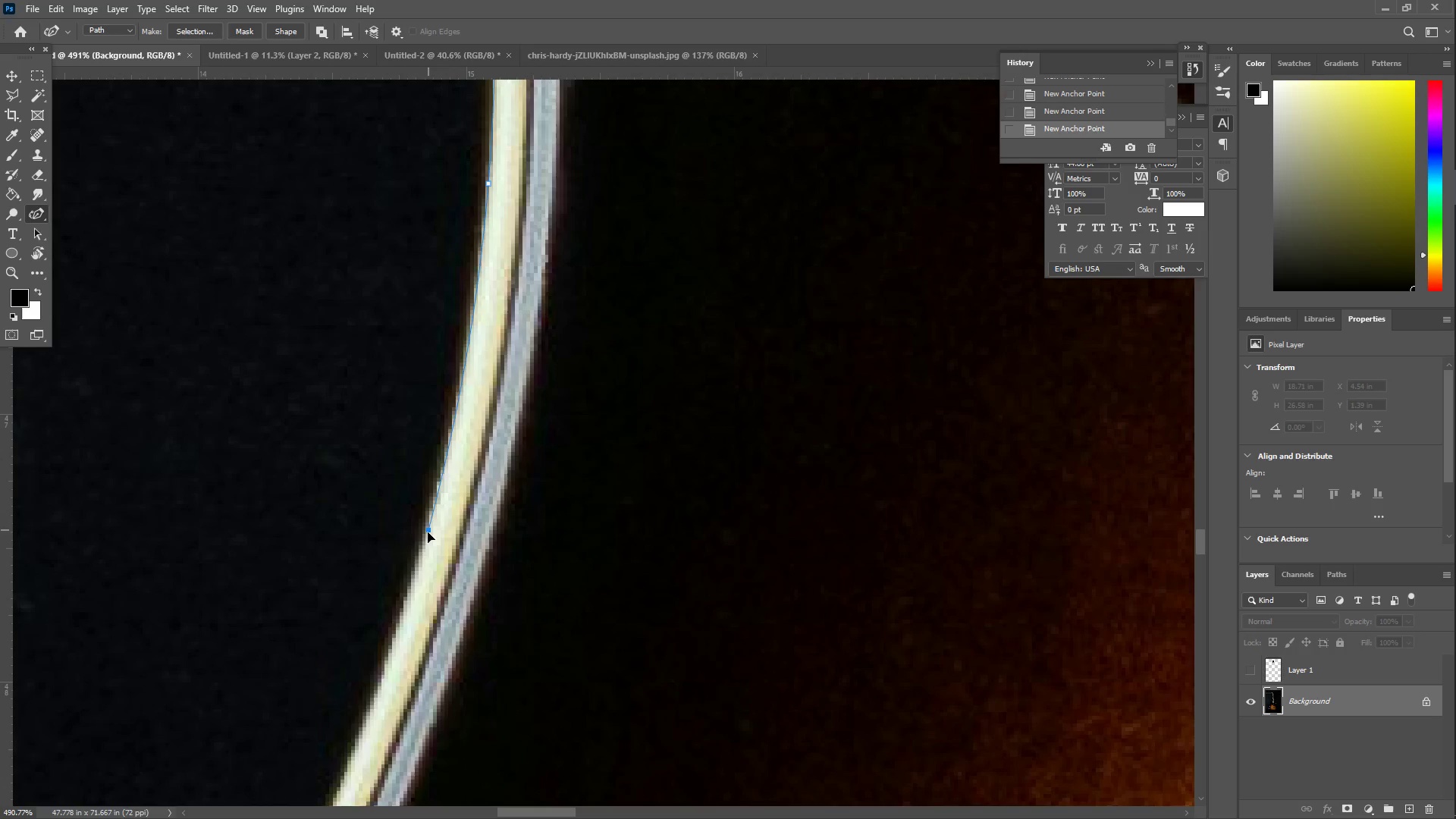 
left_click_drag(start_coordinate=[412, 703], to_coordinate=[450, 217])
 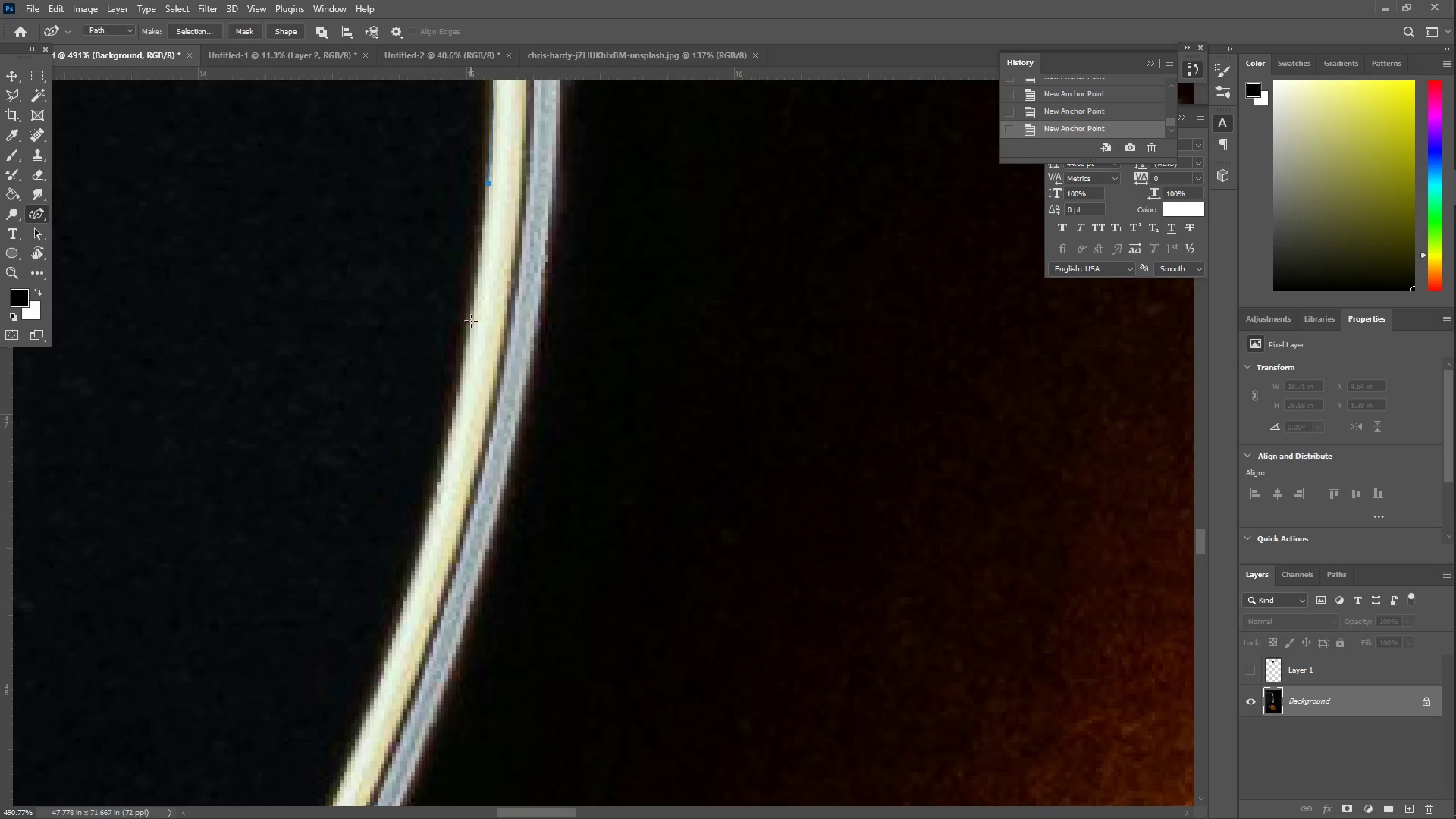 
left_click_drag(start_coordinate=[464, 392], to_coordinate=[422, 535])
 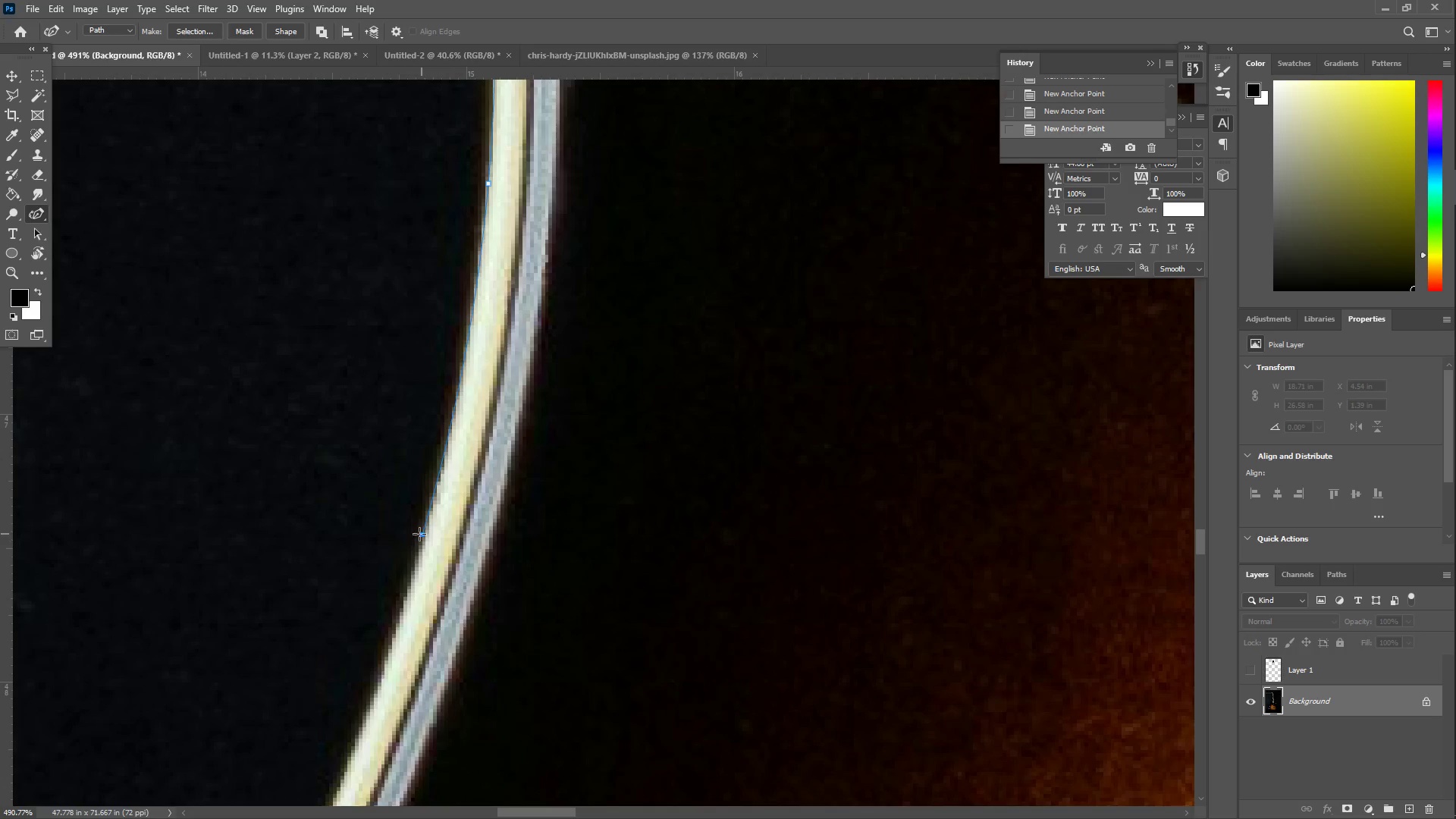 
hold_key(key=Space, duration=0.61)
 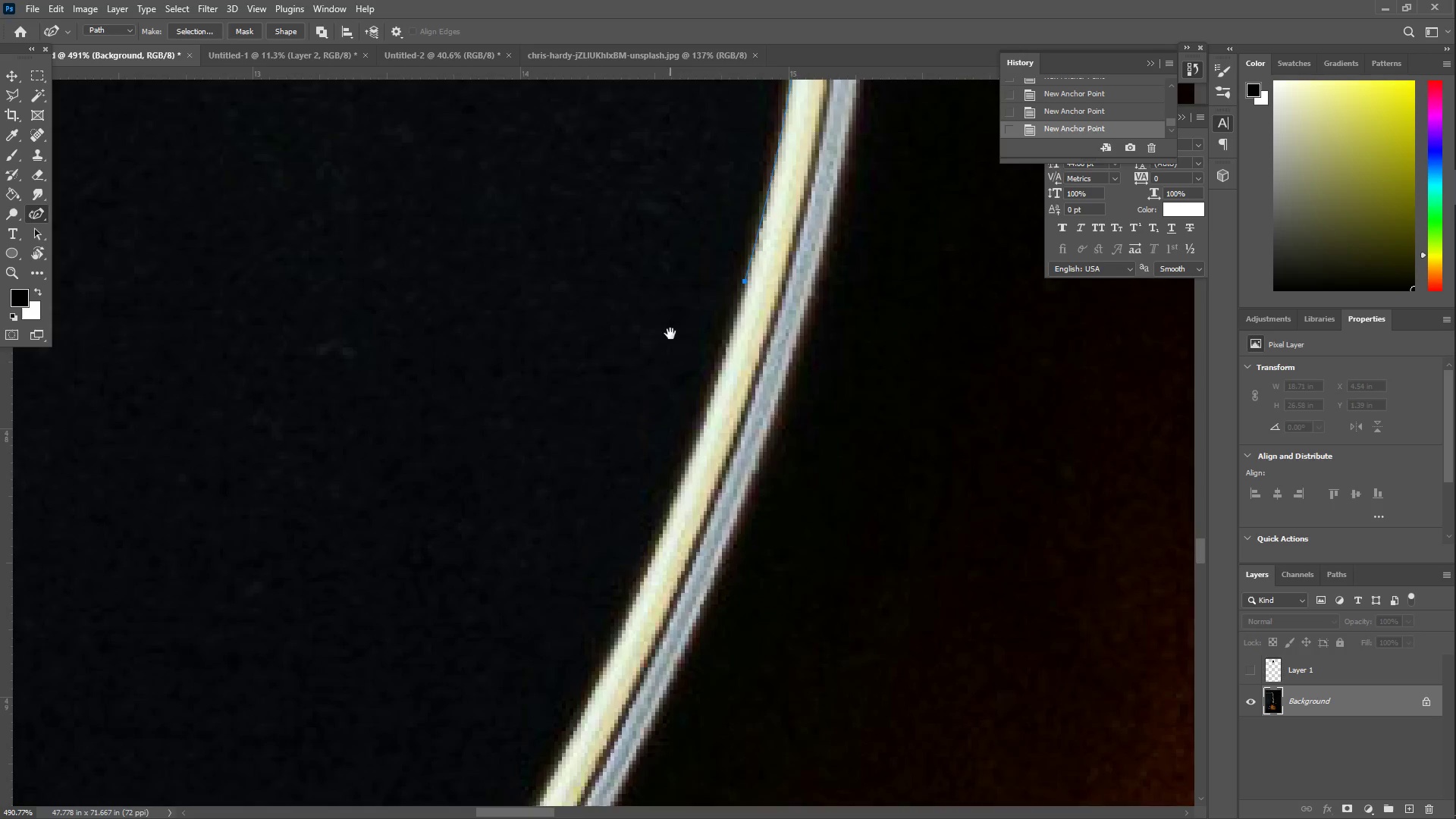 
left_click_drag(start_coordinate=[348, 587], to_coordinate=[643, 224])
 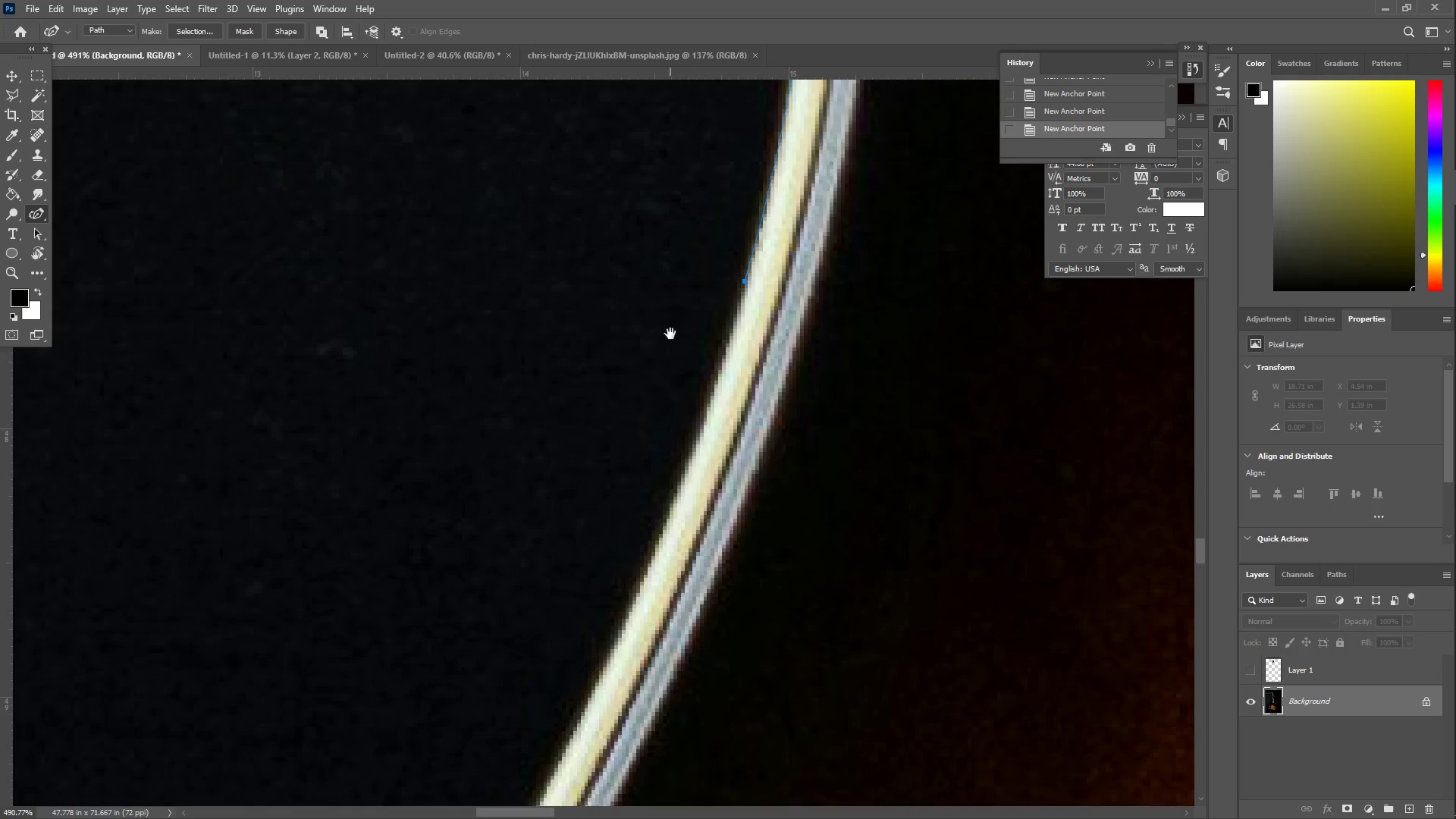 
left_click([647, 302])
 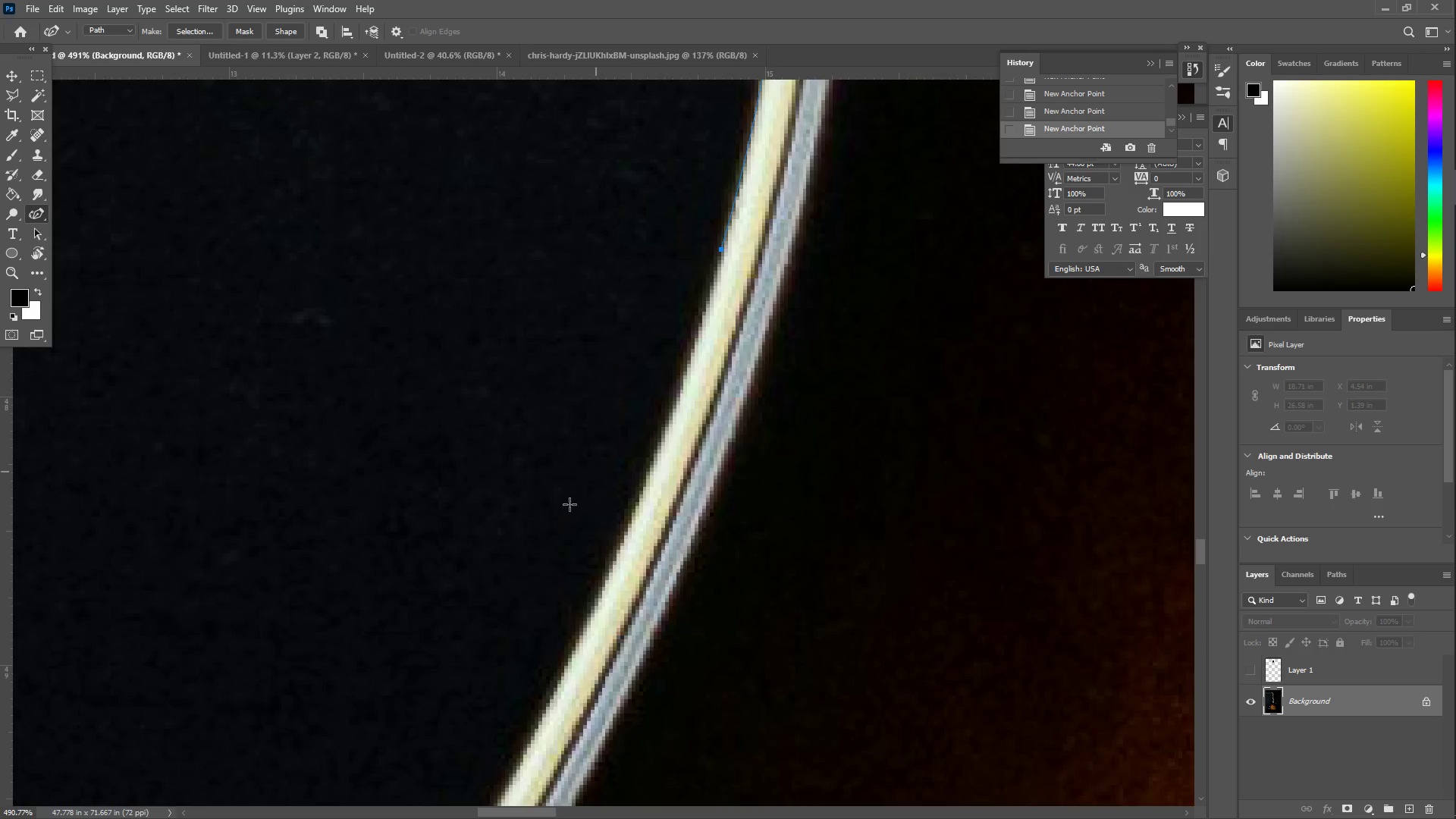 
left_click_drag(start_coordinate=[560, 560], to_coordinate=[557, 680])
 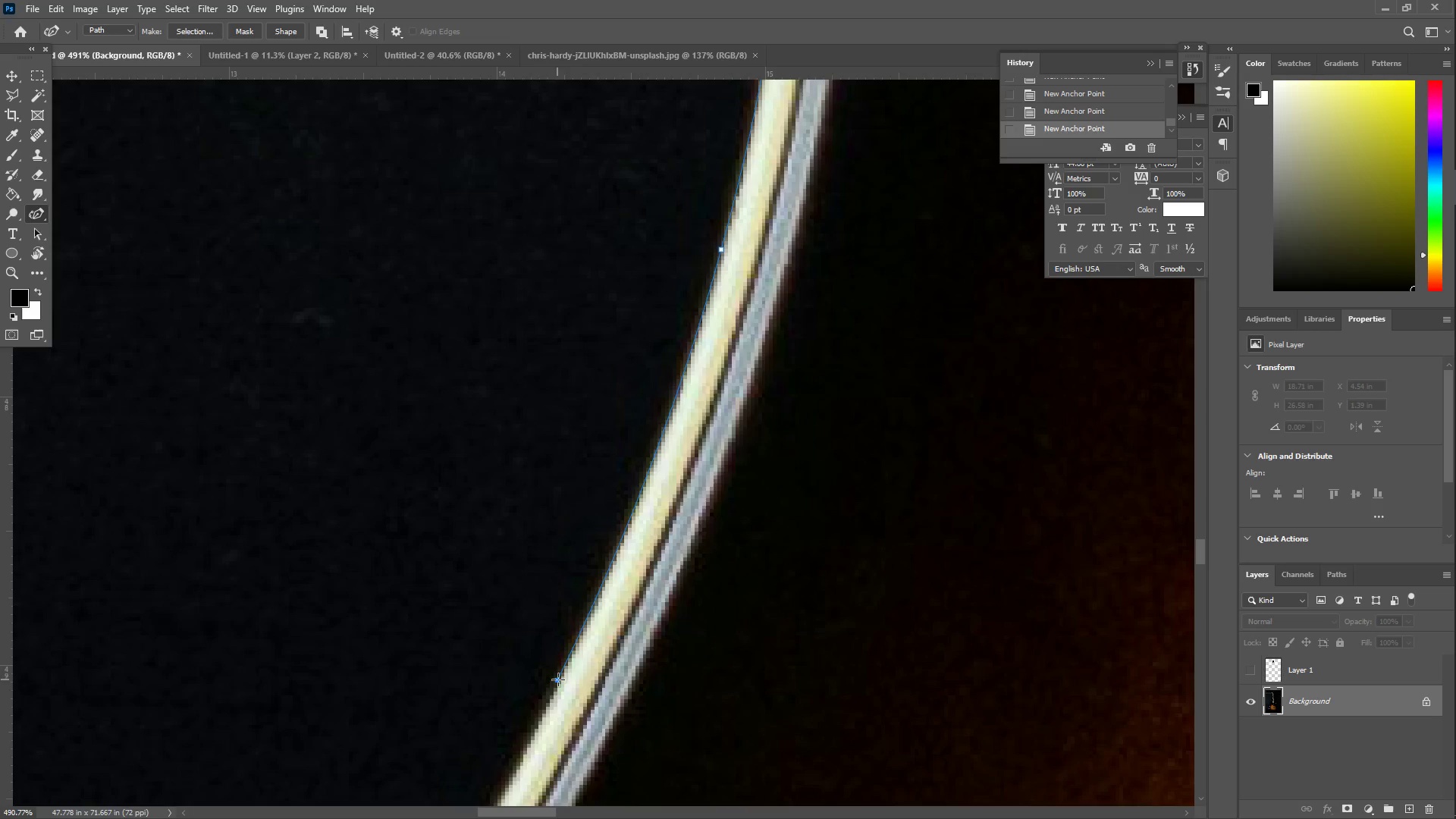 
hold_key(key=Space, duration=0.58)
 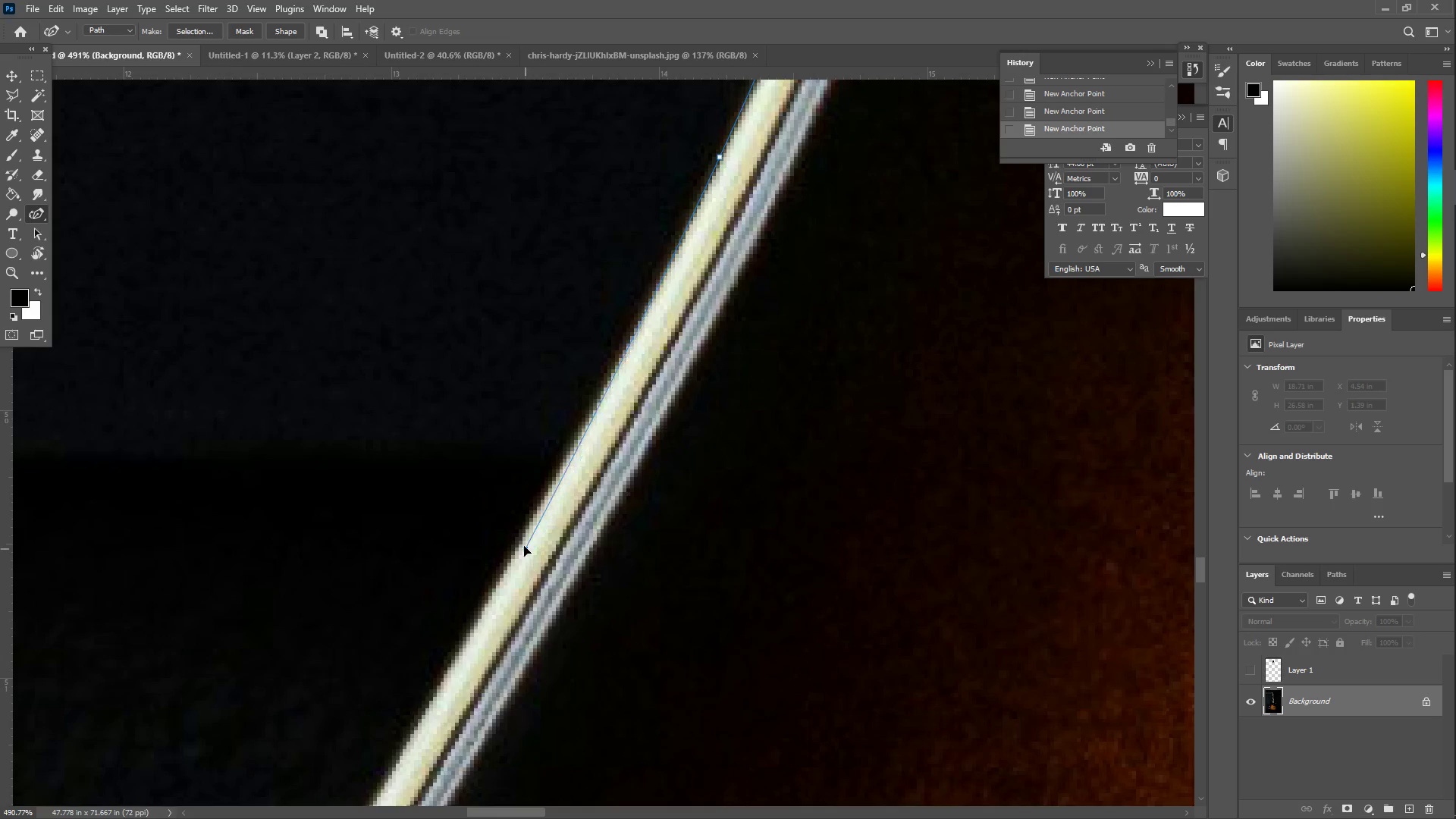 
left_click_drag(start_coordinate=[472, 732], to_coordinate=[635, 210])
 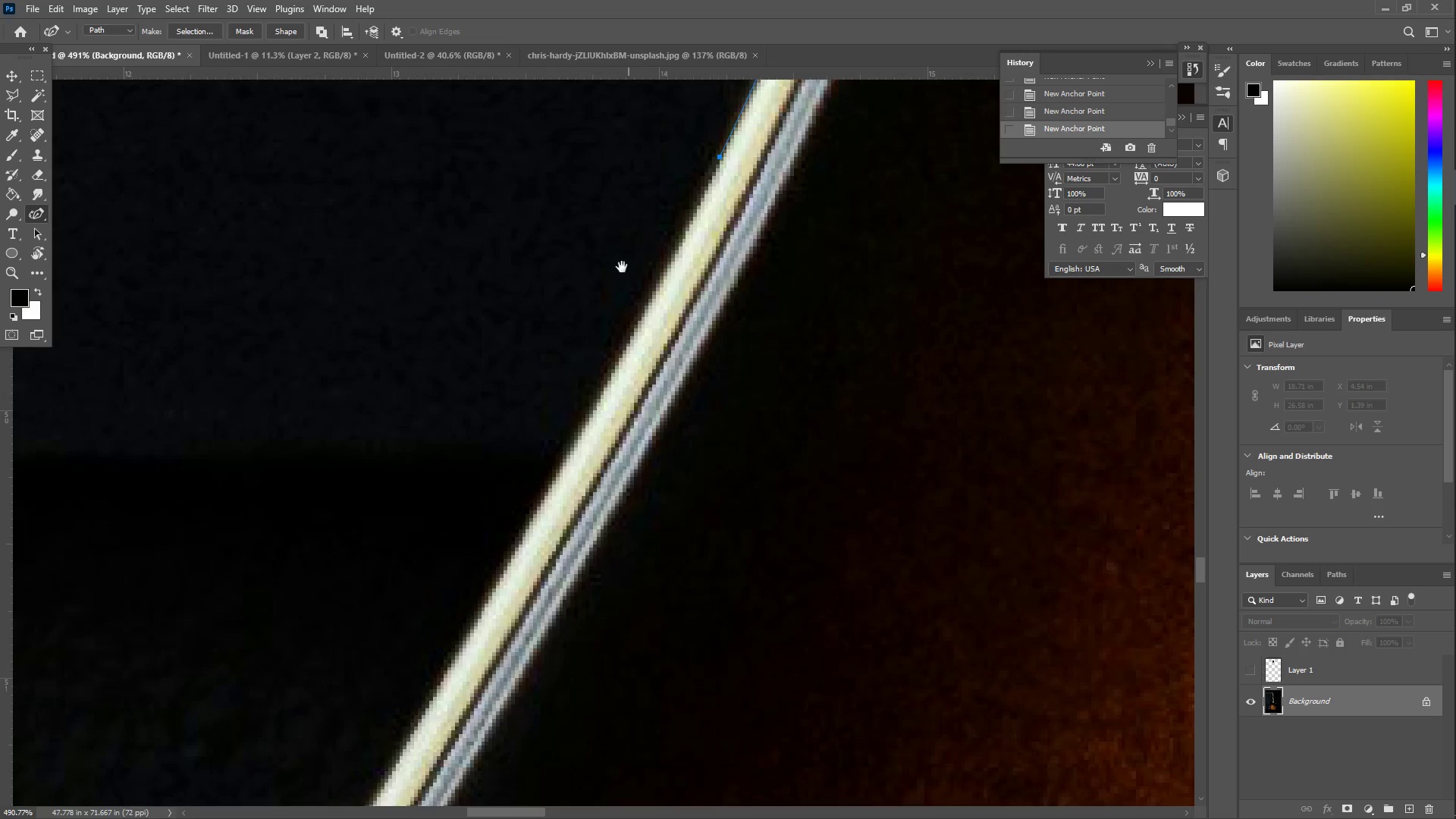 
left_click_drag(start_coordinate=[579, 416], to_coordinate=[521, 538])
 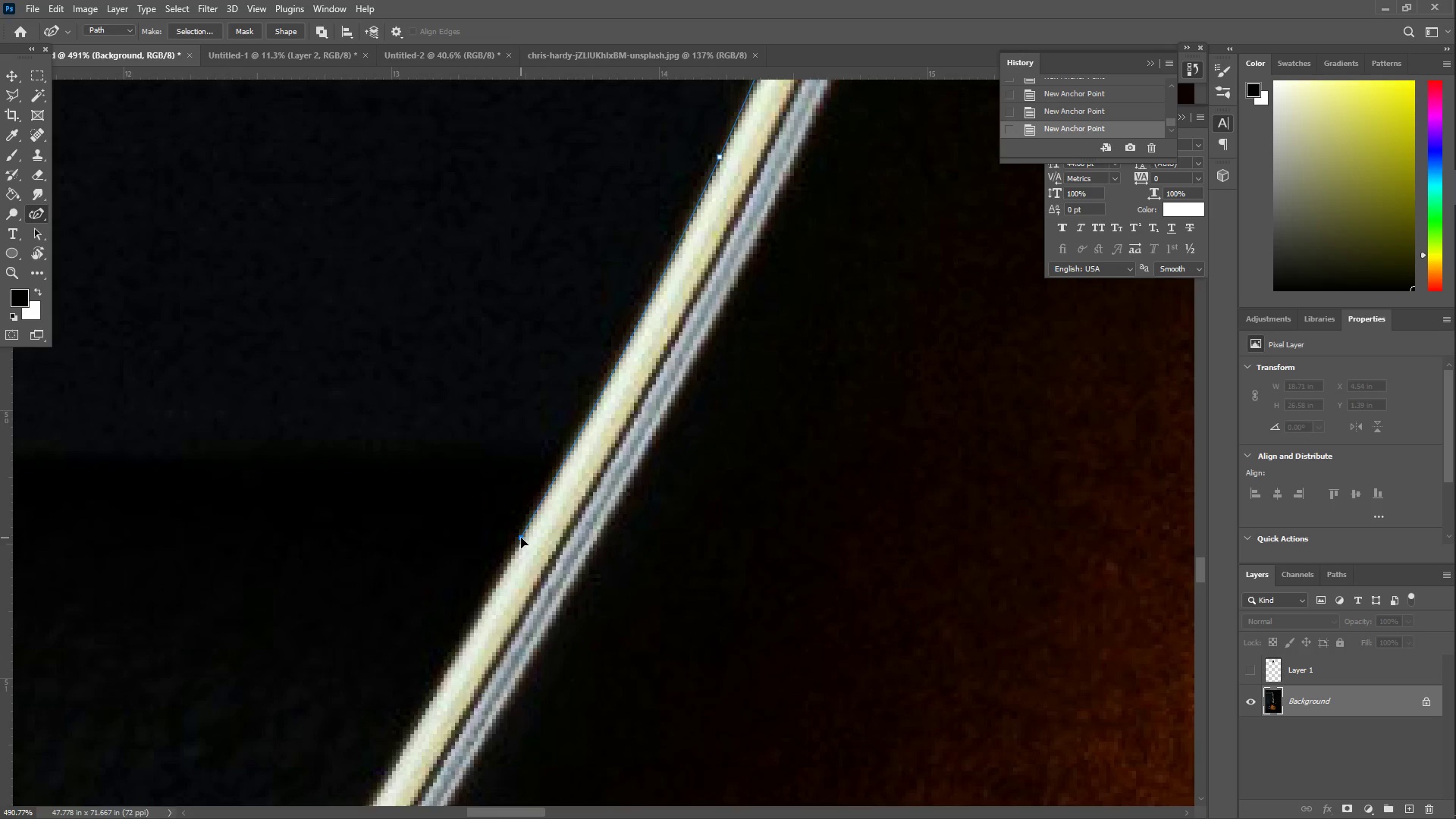 
hold_key(key=Space, duration=0.73)
 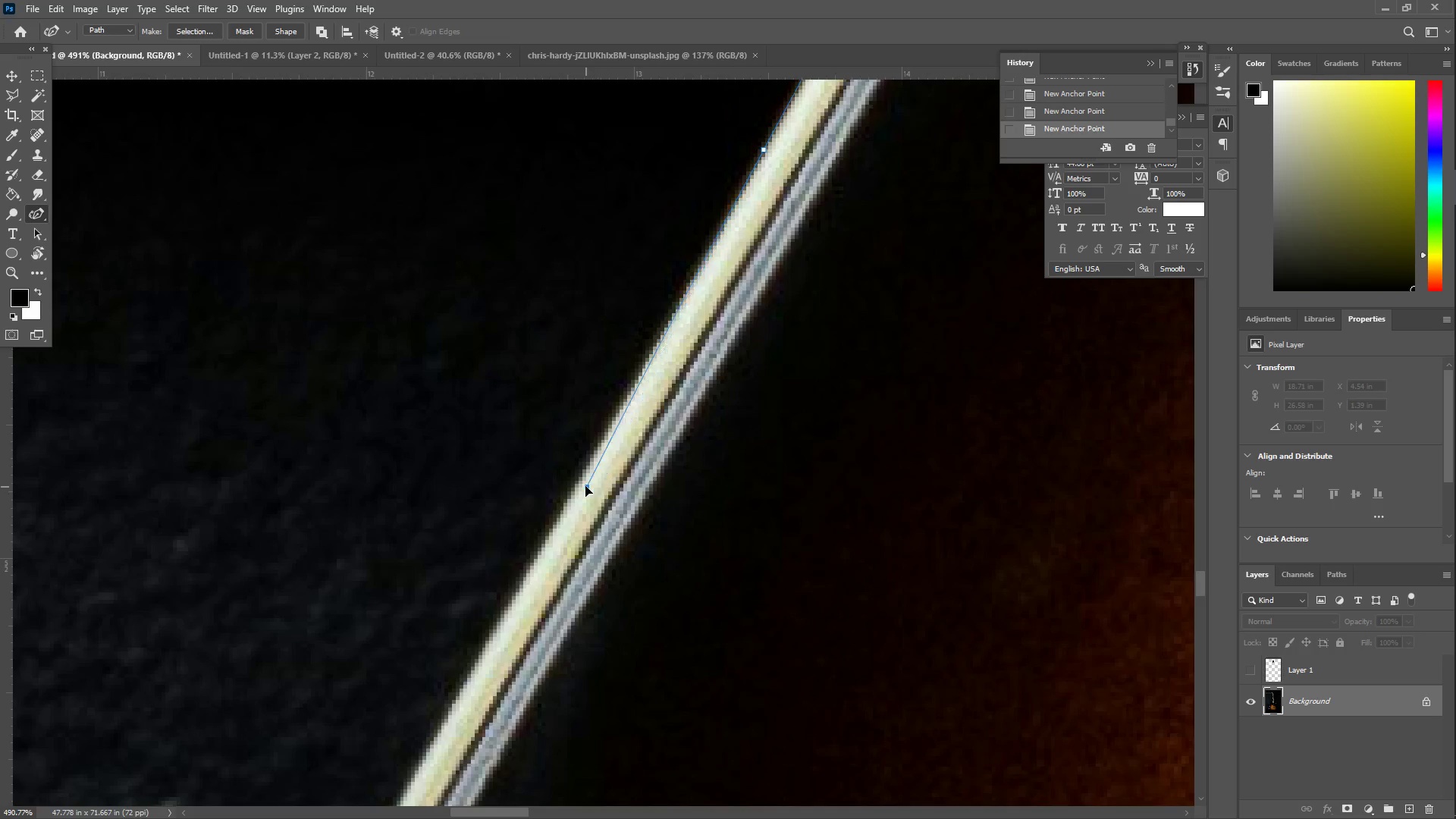 
left_click_drag(start_coordinate=[498, 548], to_coordinate=[741, 160])
 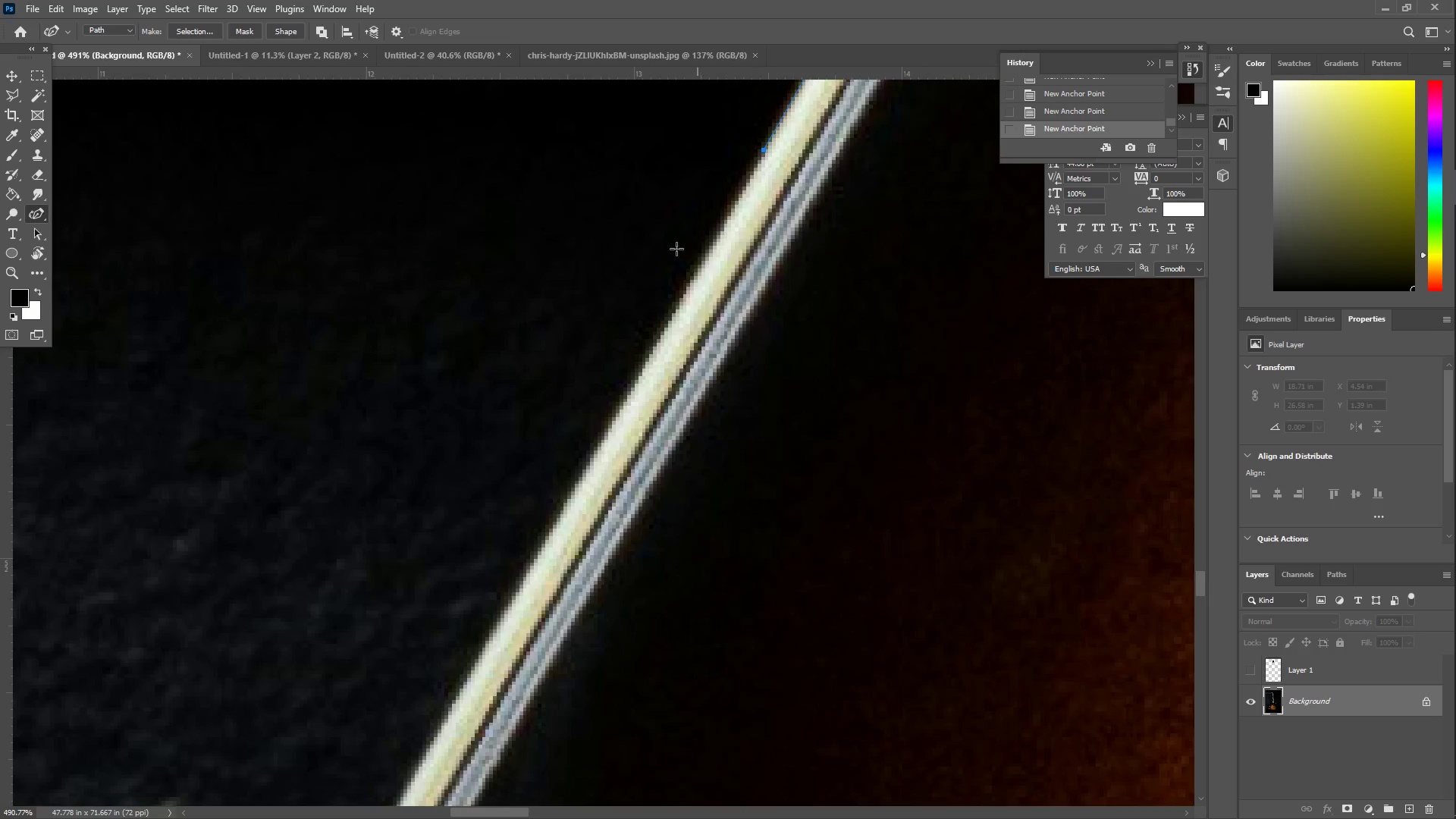 
left_click_drag(start_coordinate=[628, 377], to_coordinate=[577, 482])
 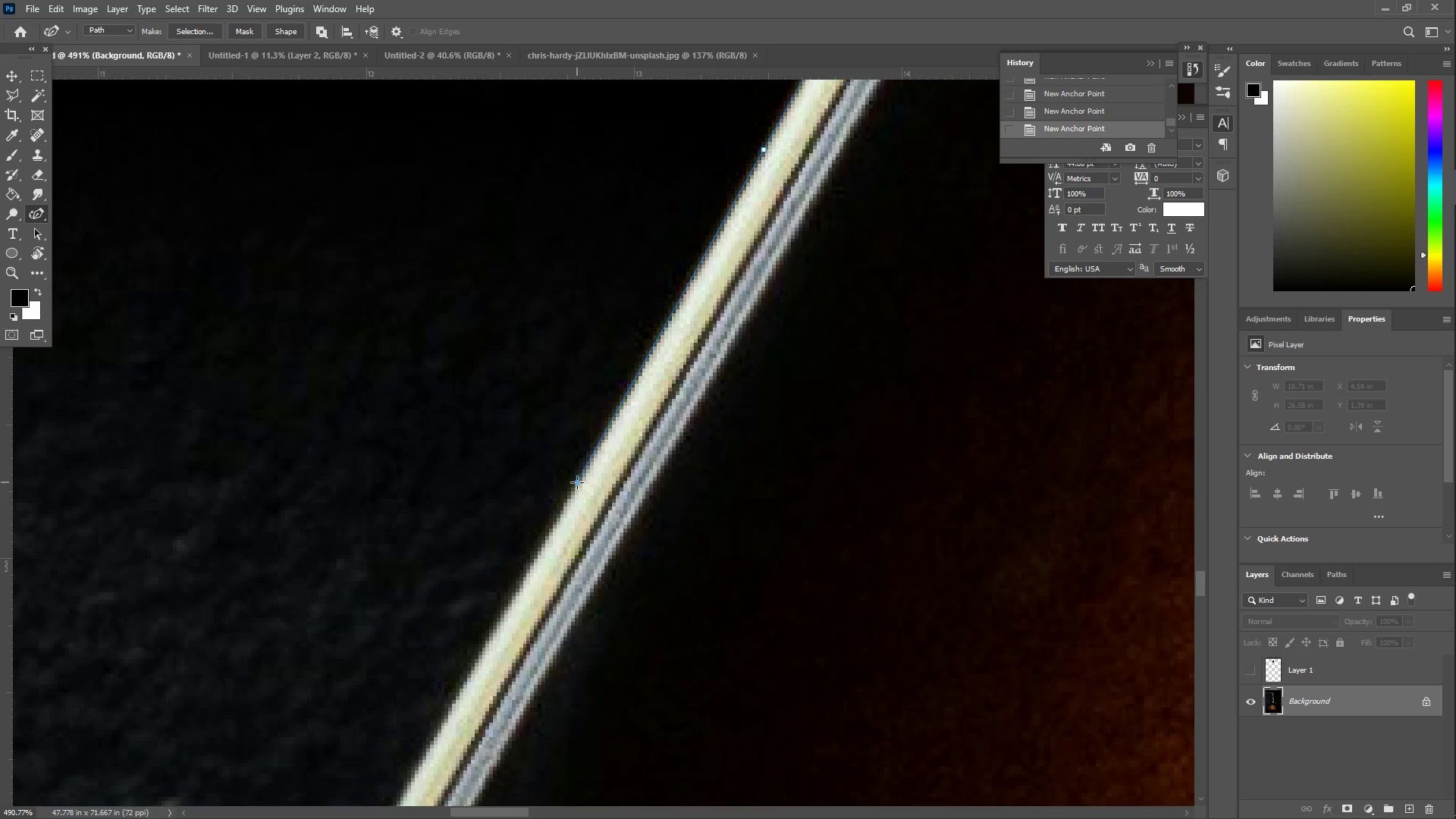 
hold_key(key=Space, duration=1.5)
 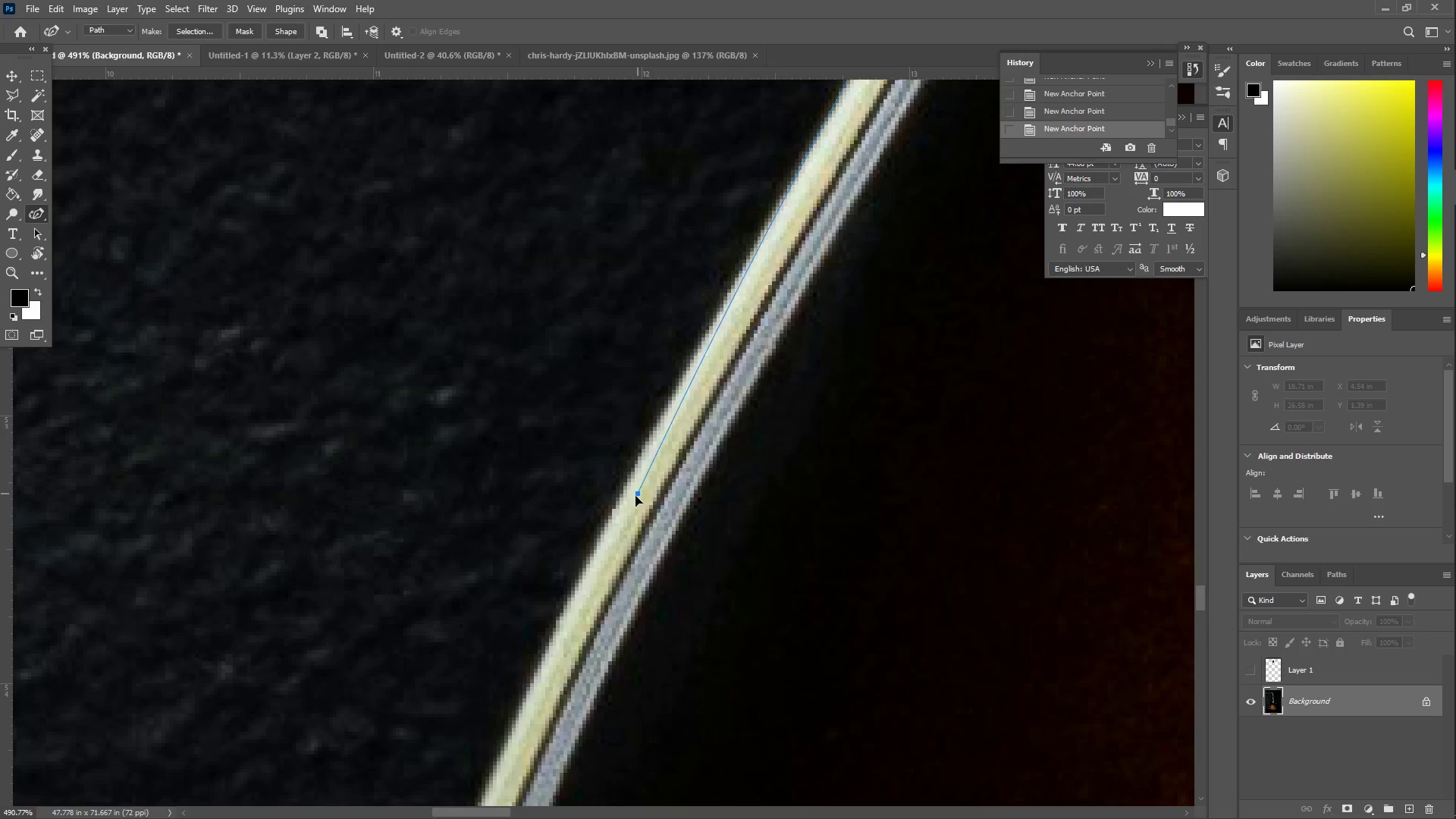 
left_click_drag(start_coordinate=[516, 554], to_coordinate=[796, 149])
 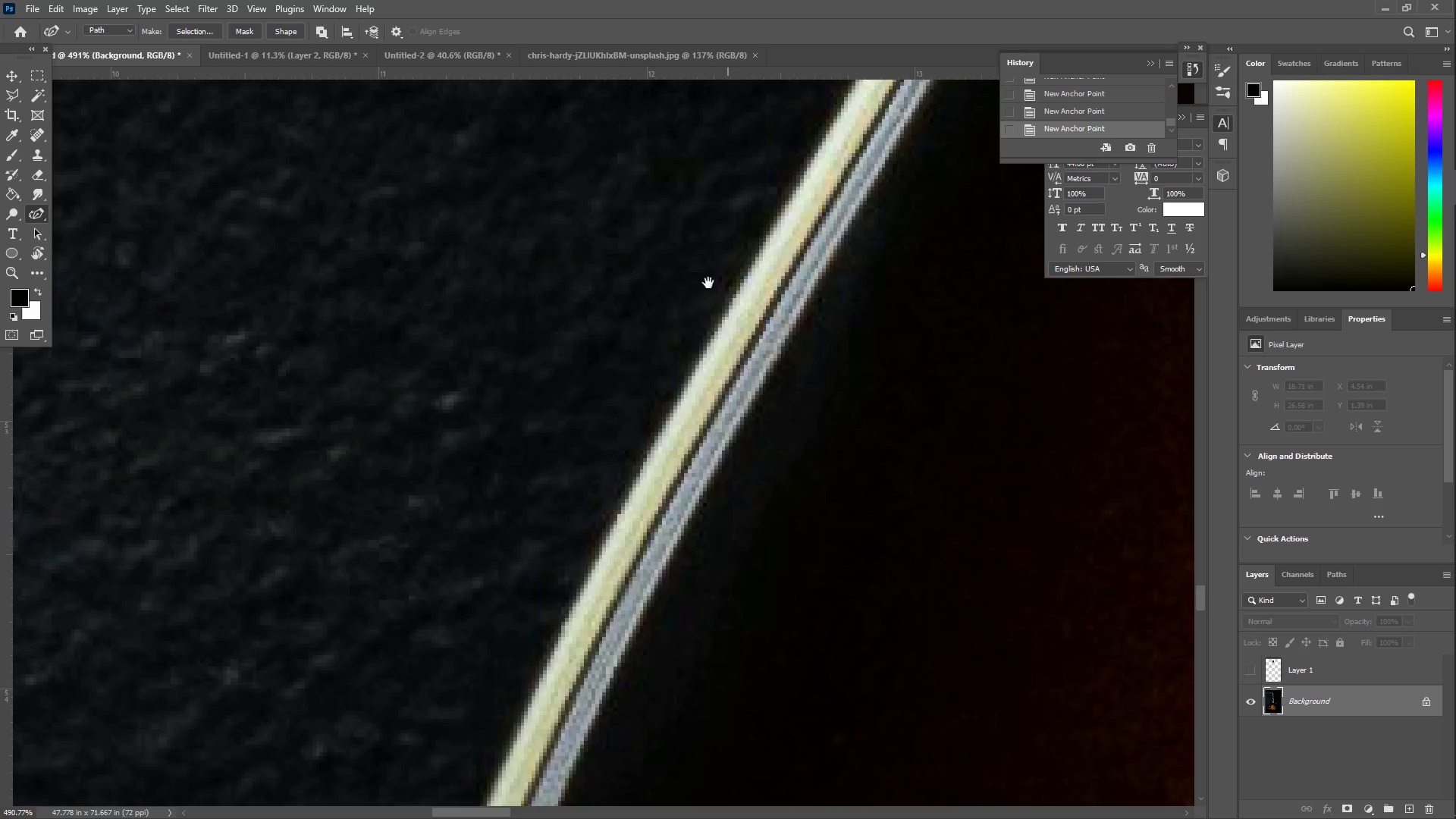 
left_click_drag(start_coordinate=[702, 301], to_coordinate=[697, 296])
 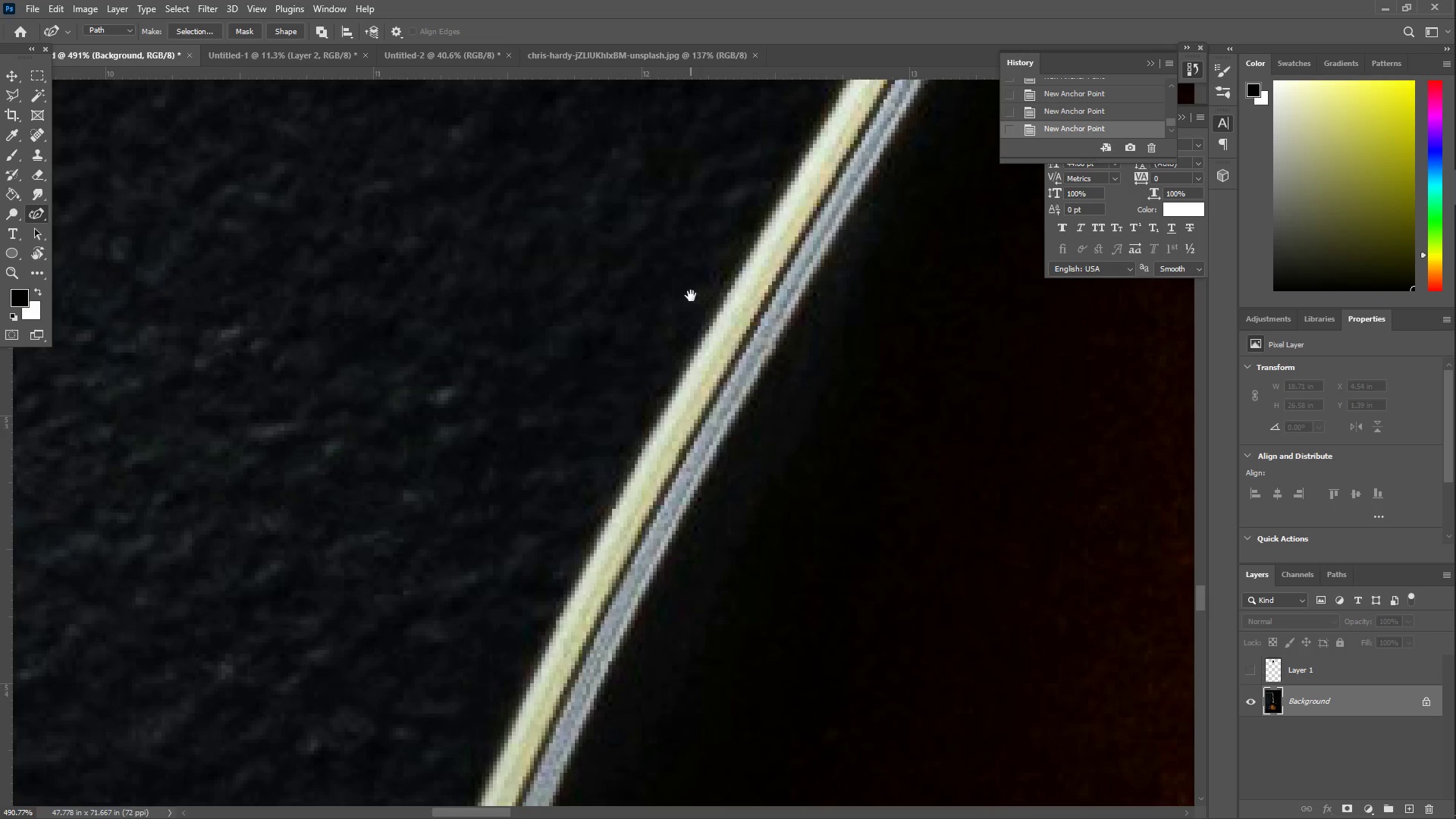 
key(Space)
 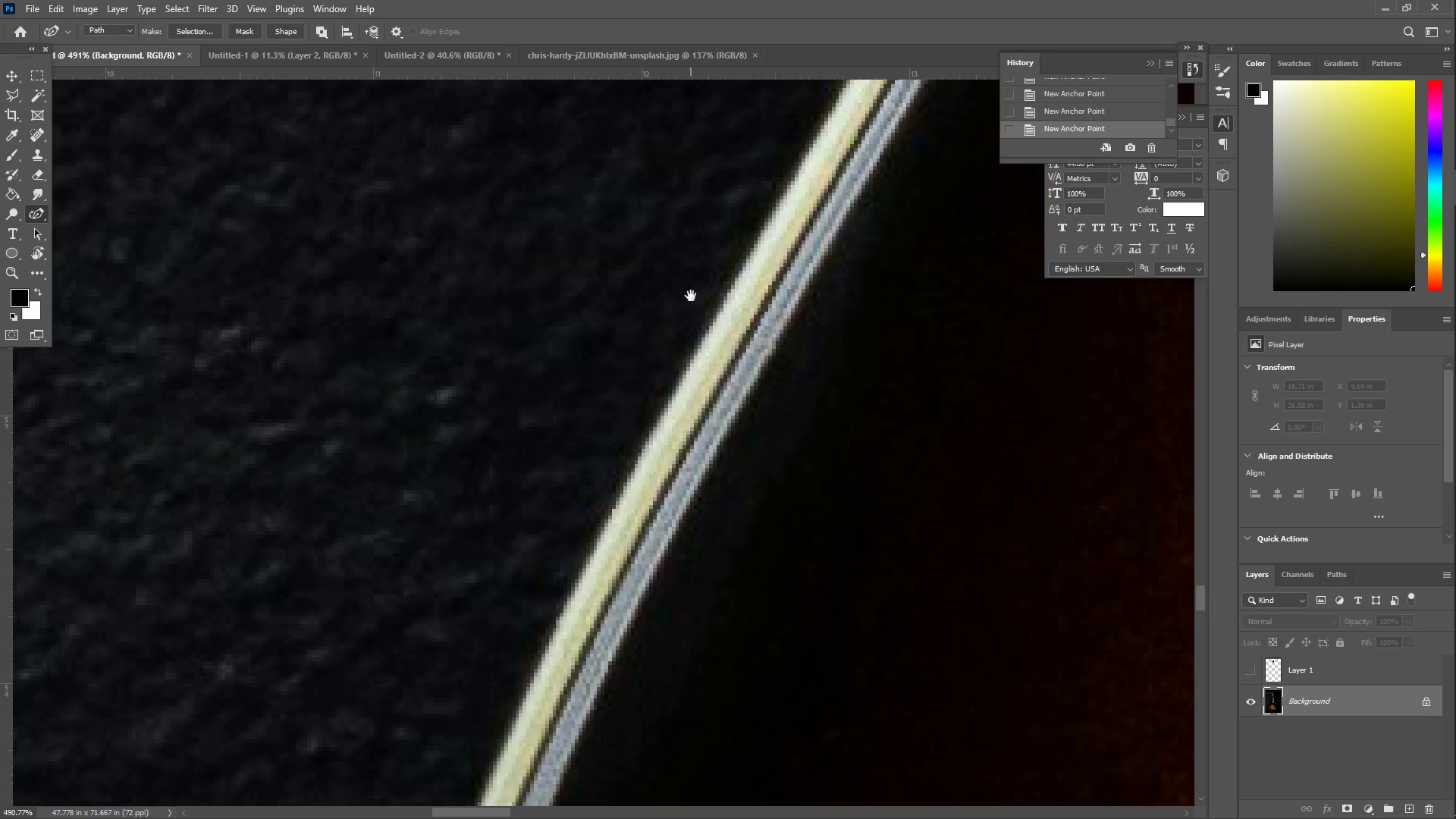 
key(Space)
 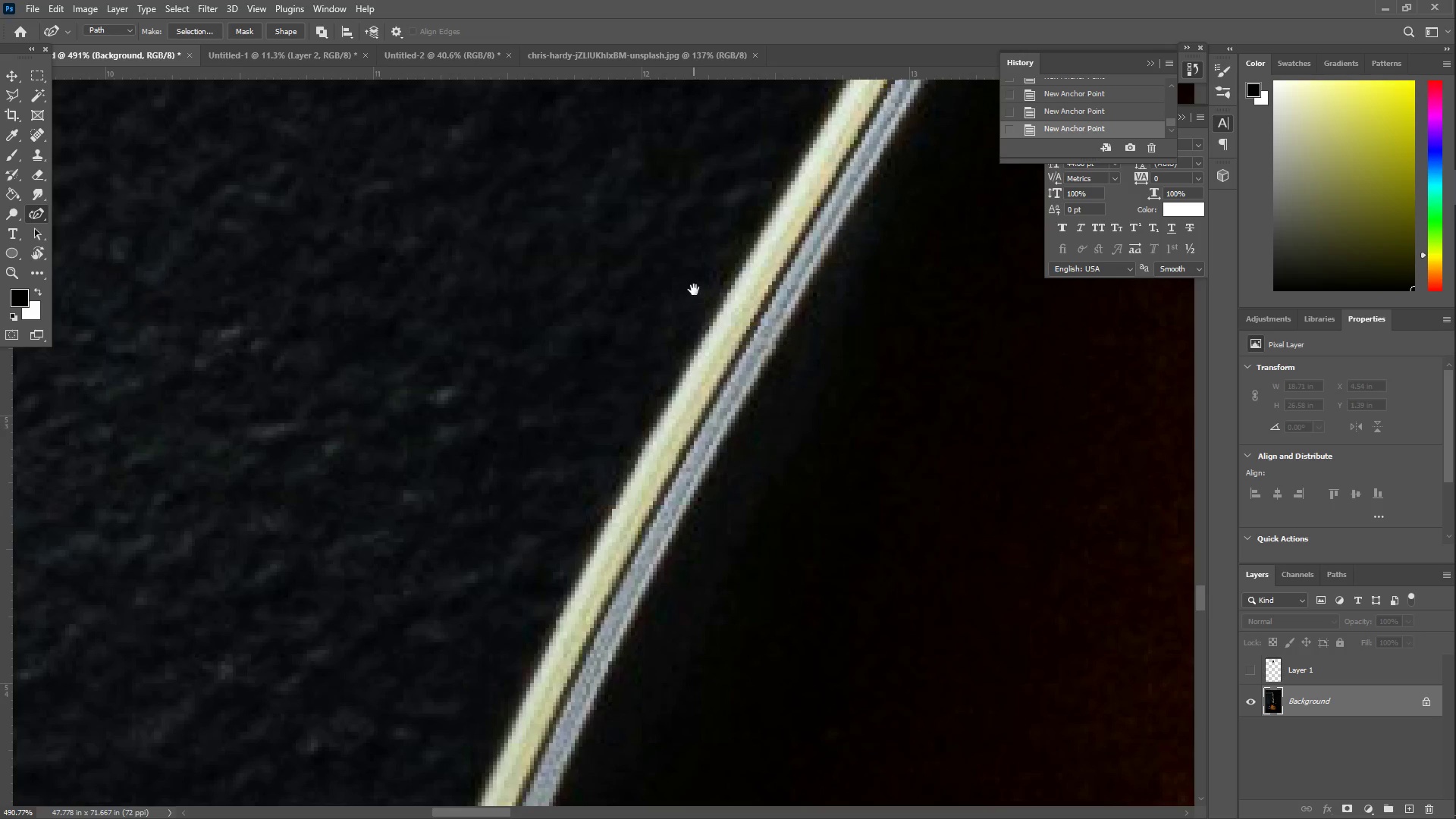 
key(Space)
 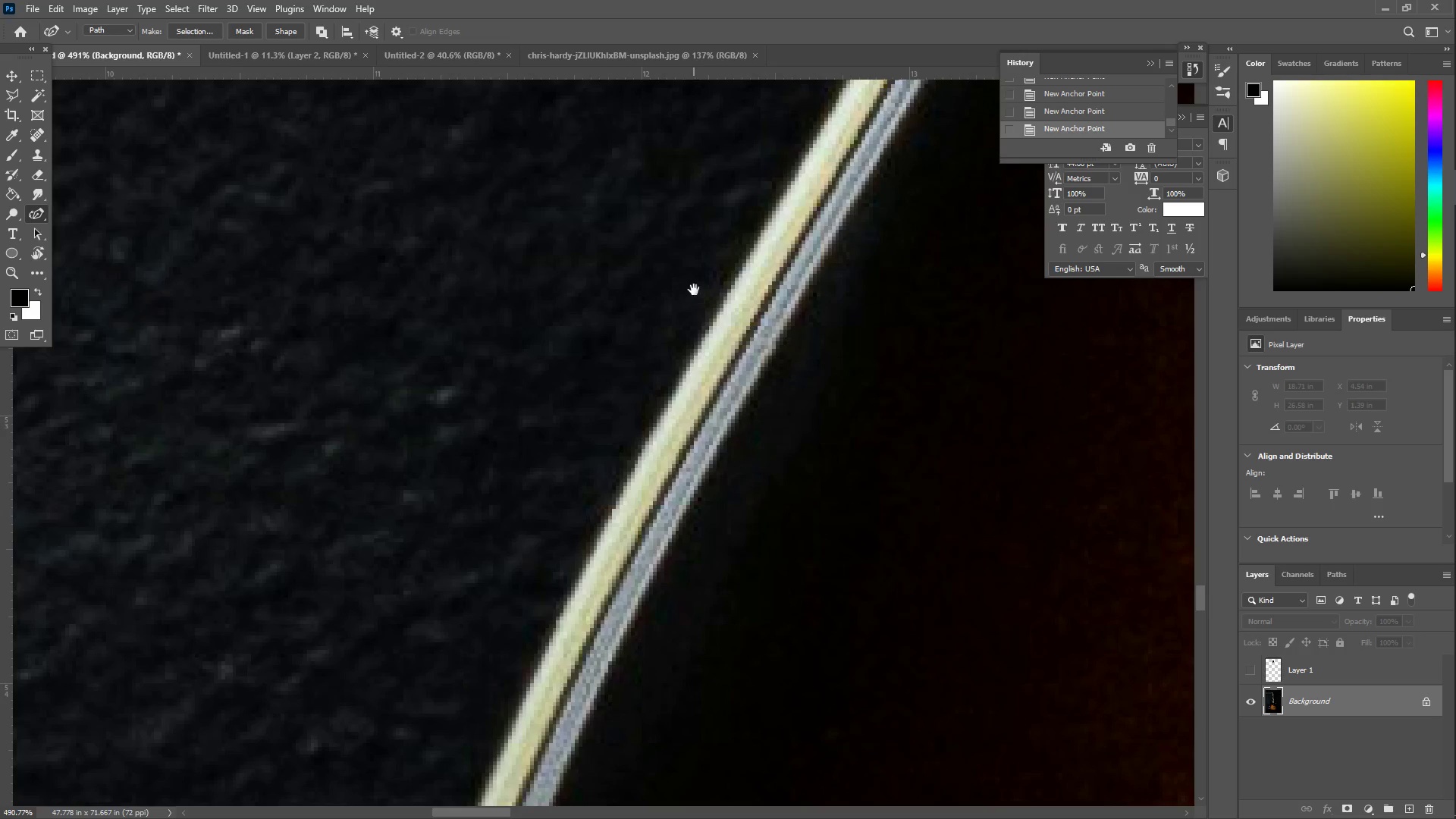 
key(Space)
 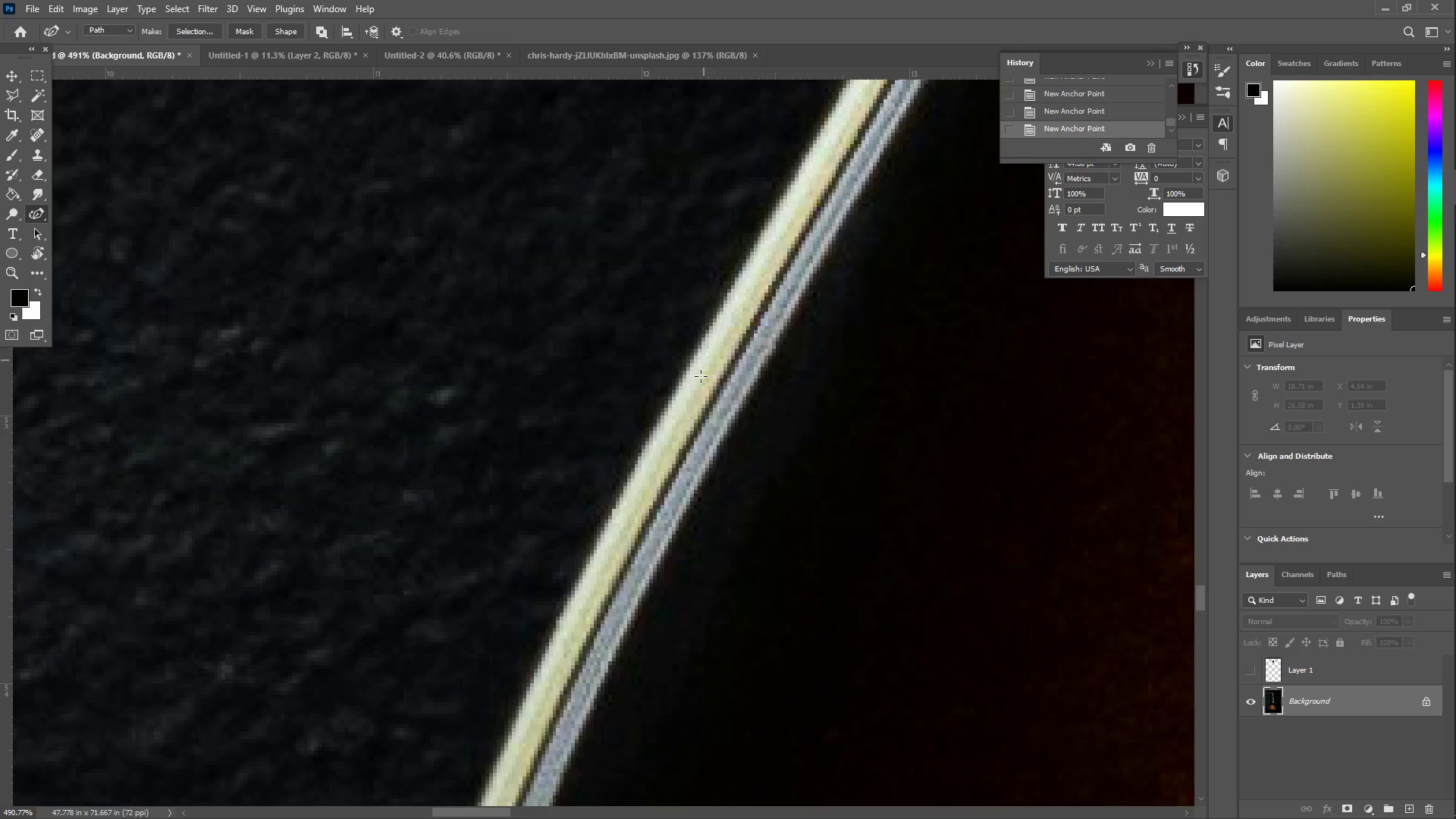 
left_click_drag(start_coordinate=[670, 435], to_coordinate=[624, 485])
 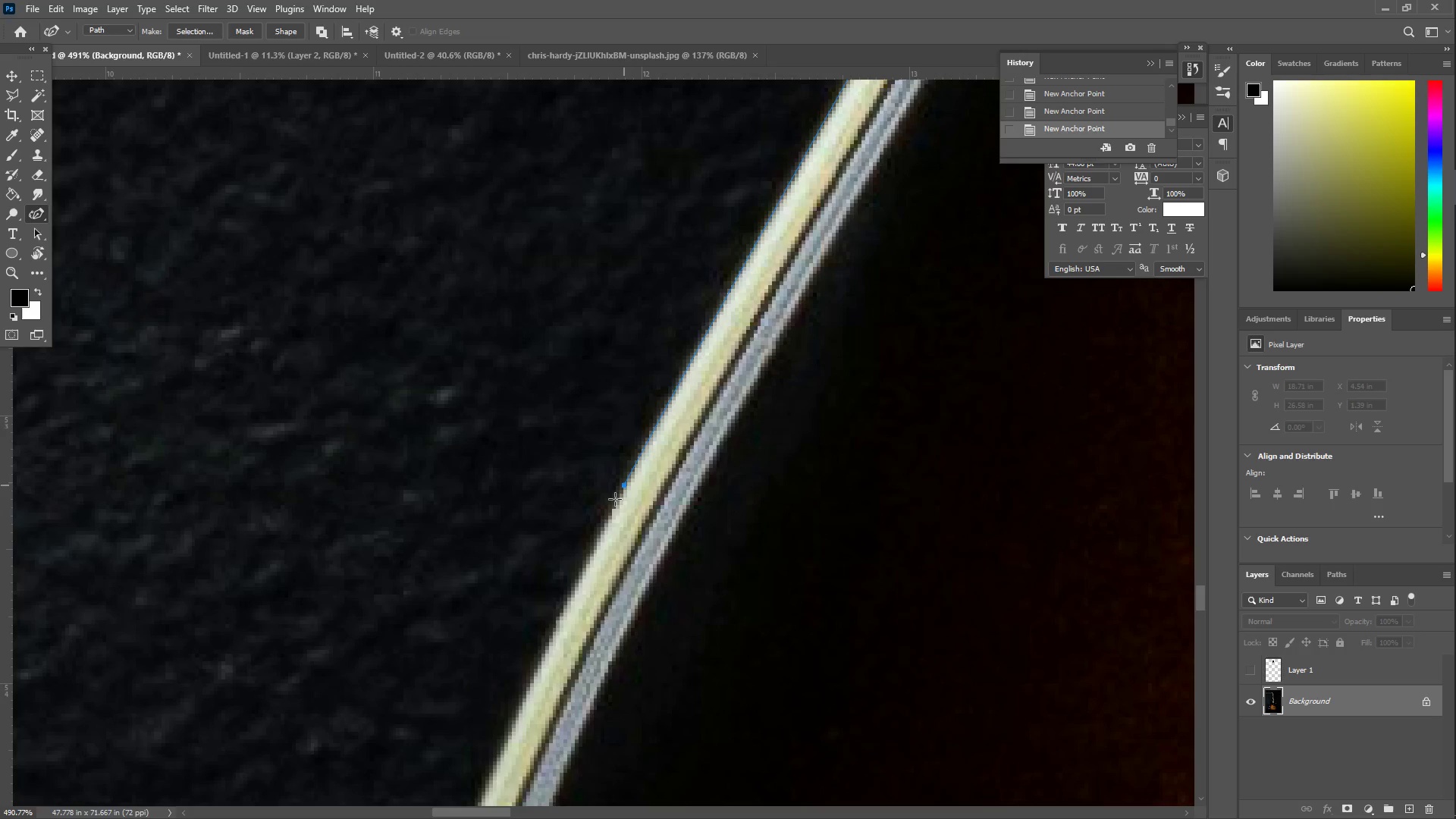 
left_click_drag(start_coordinate=[531, 667], to_coordinate=[519, 707])
 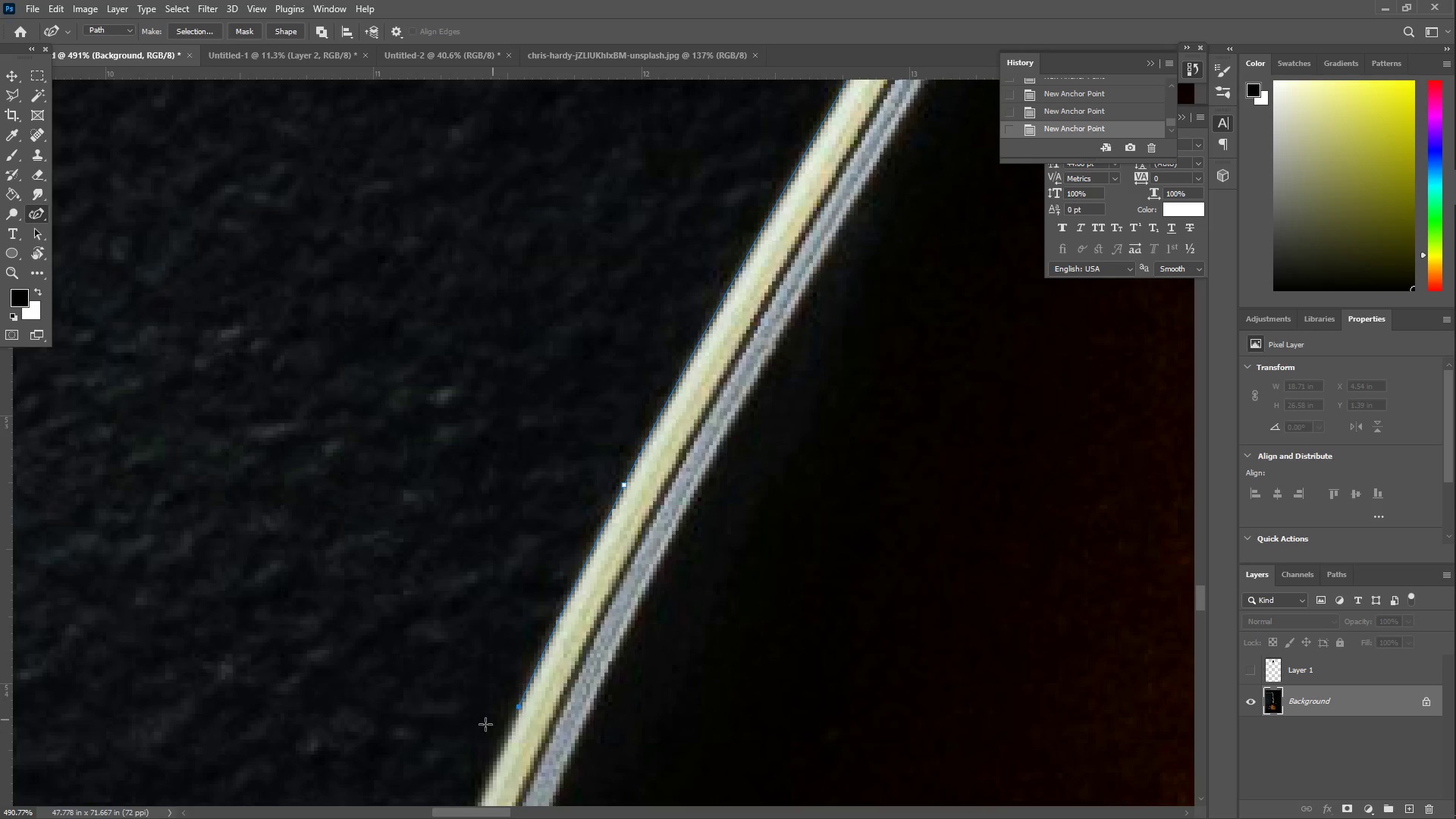 
hold_key(key=Space, duration=0.58)
 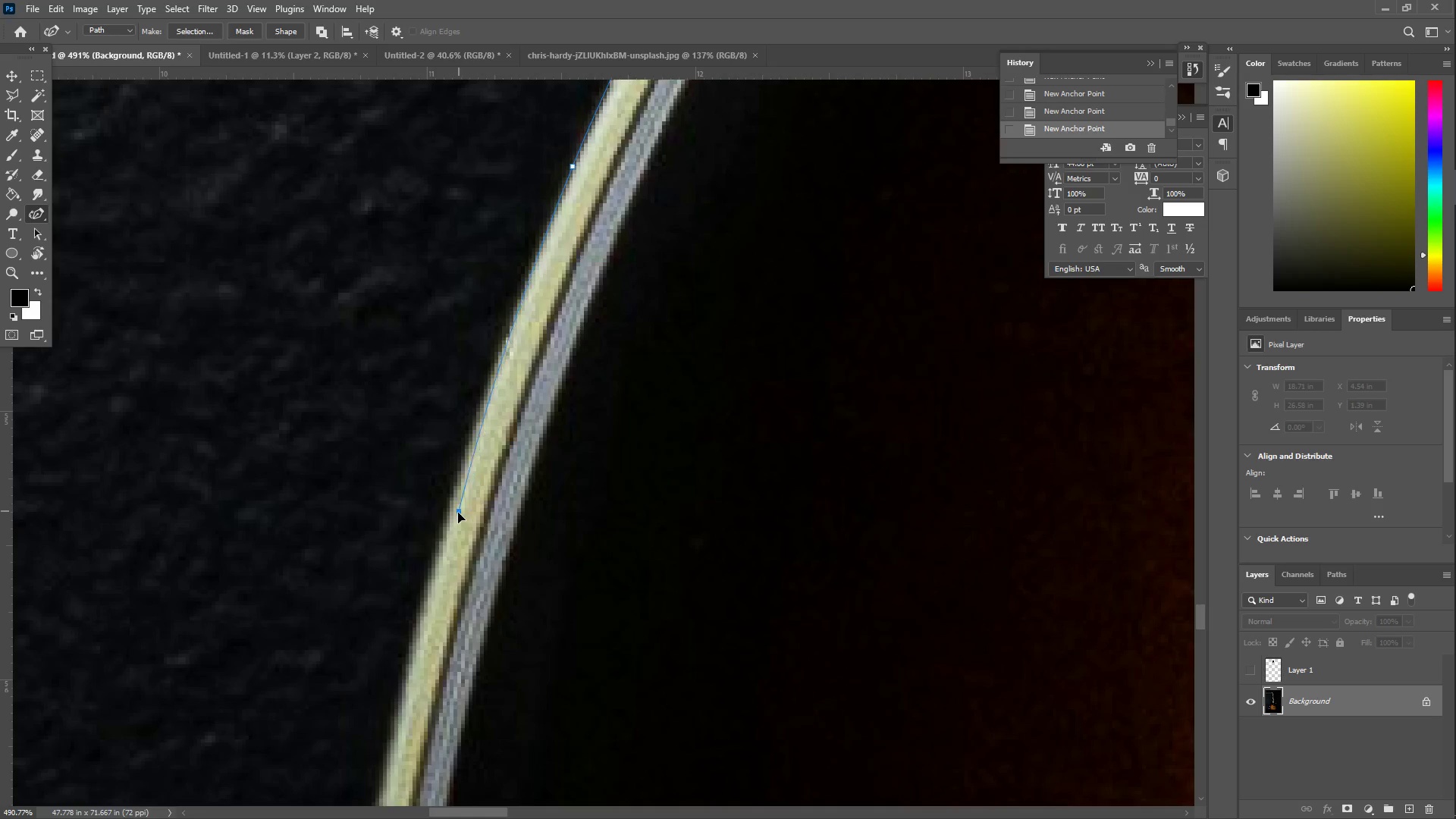 
left_click_drag(start_coordinate=[453, 739], to_coordinate=[507, 199])
 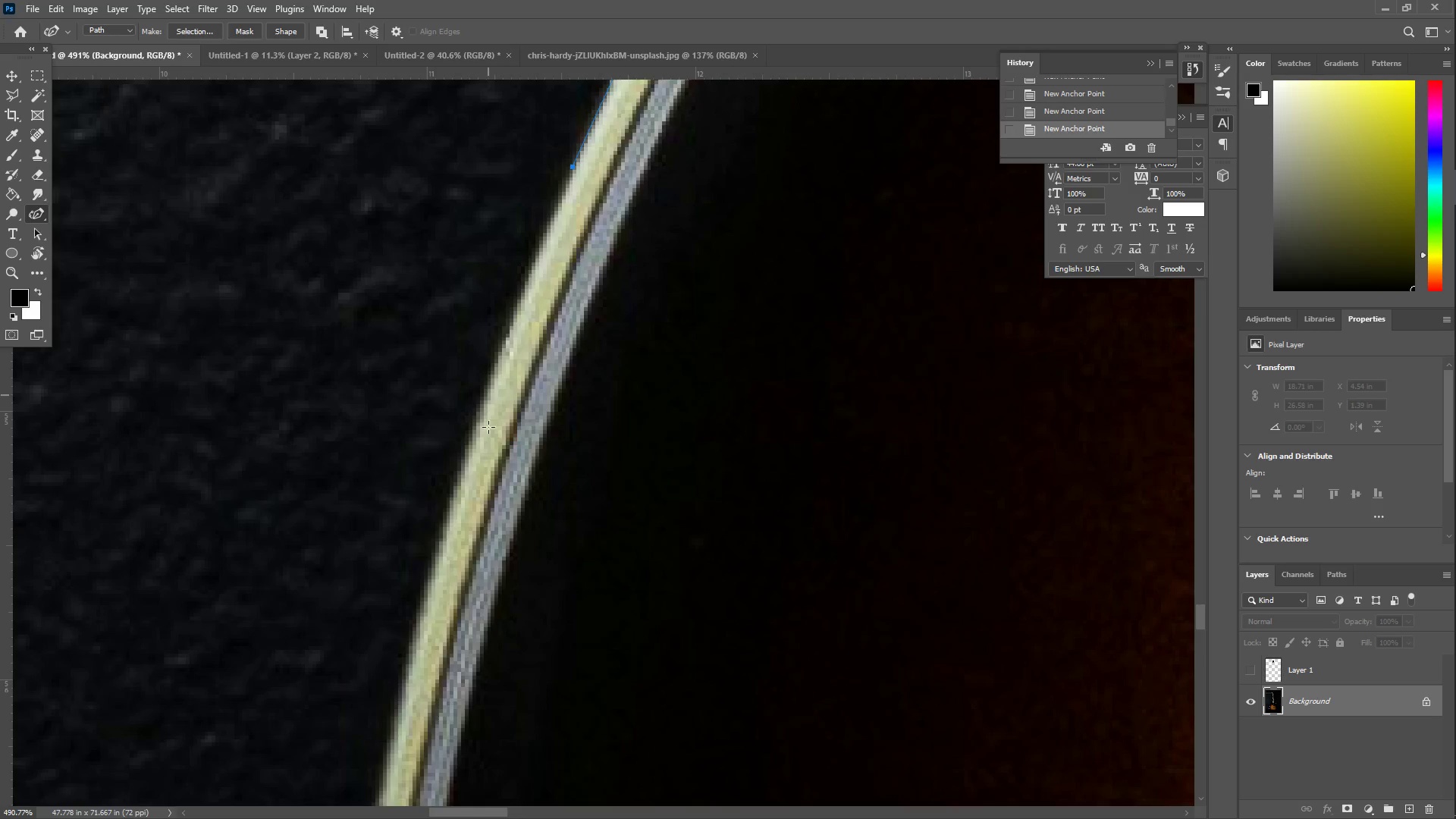 
left_click_drag(start_coordinate=[488, 420], to_coordinate=[447, 514])
 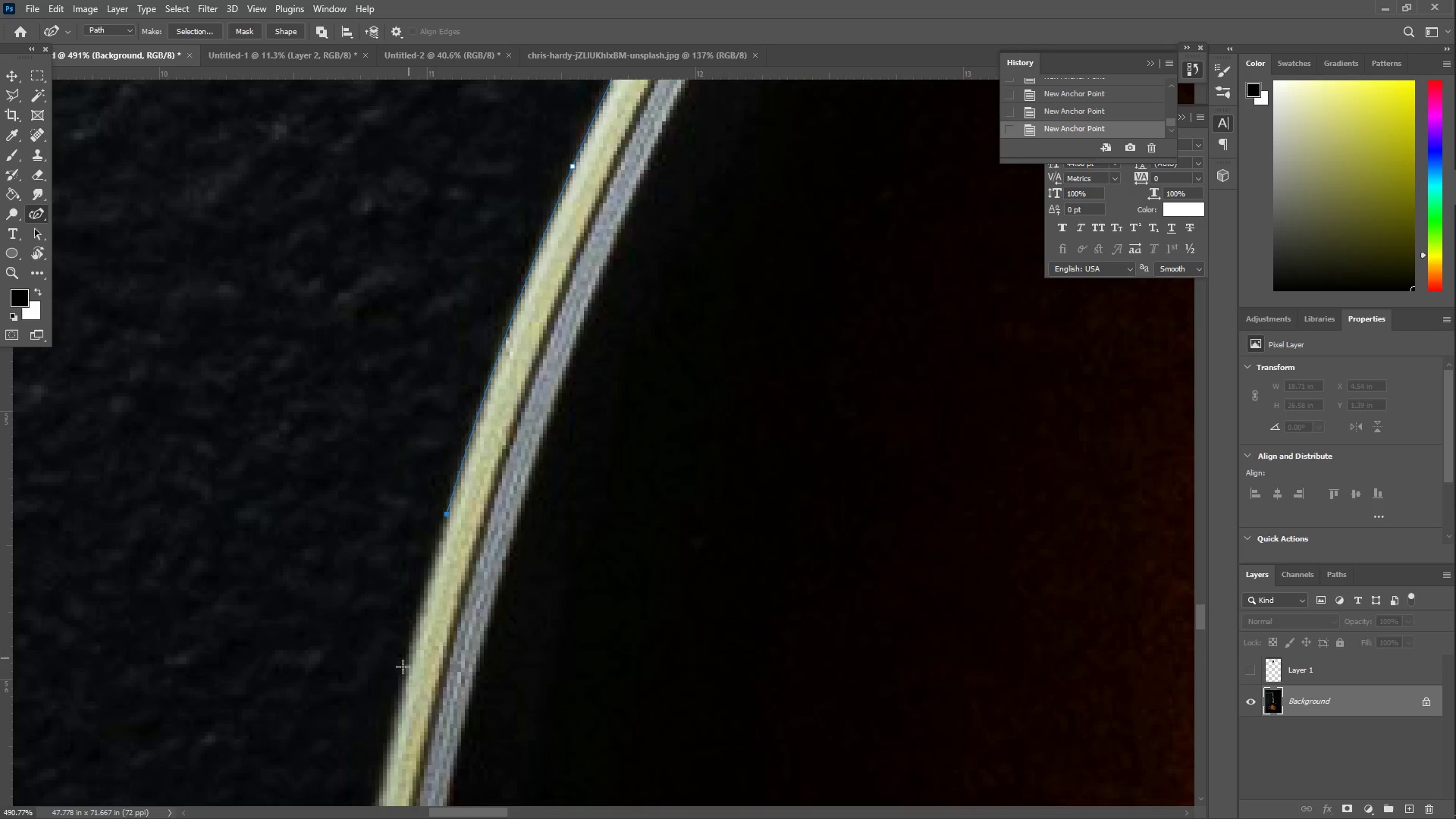 
left_click_drag(start_coordinate=[403, 674], to_coordinate=[382, 779])
 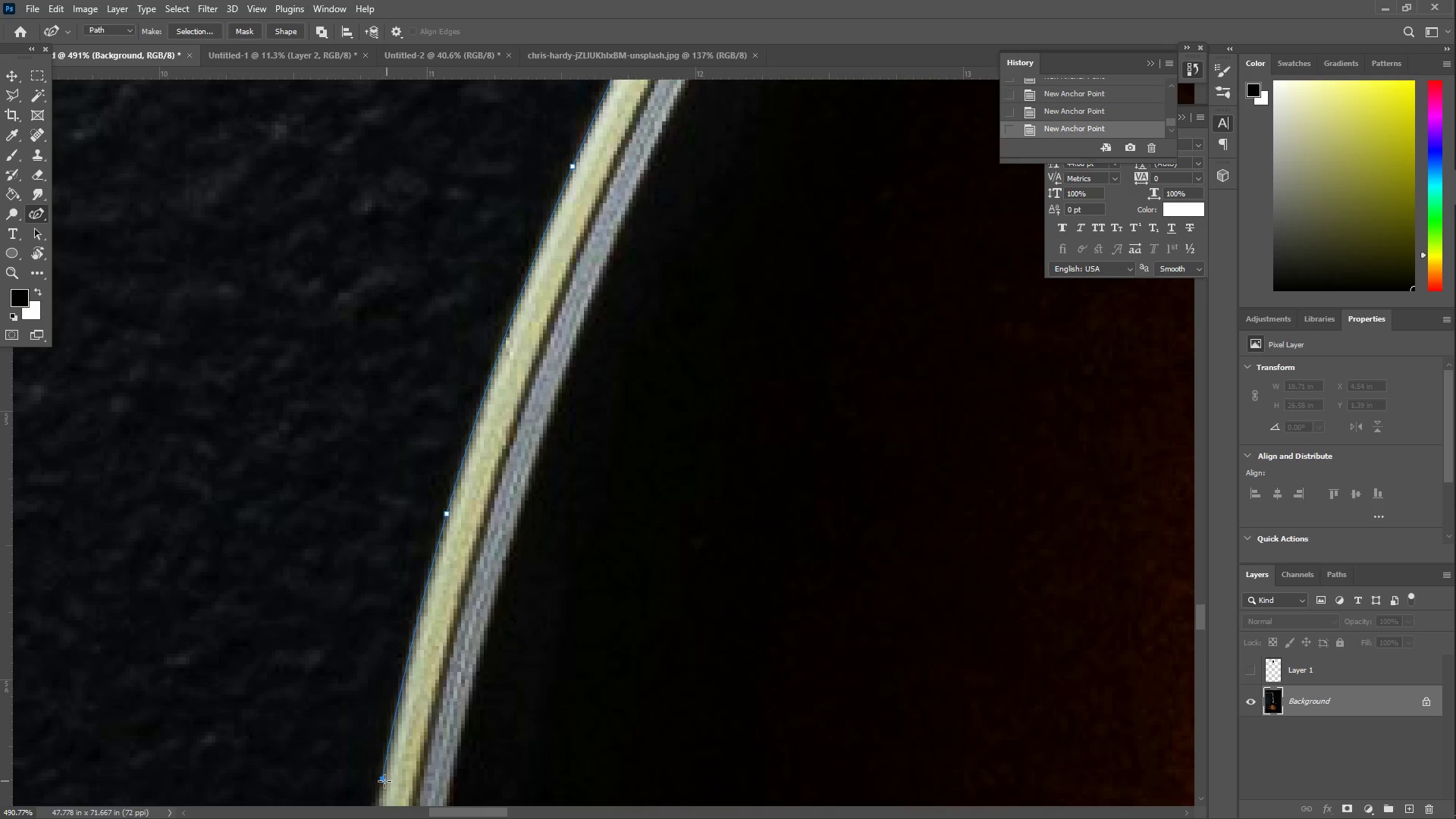 
hold_key(key=Space, duration=0.58)
 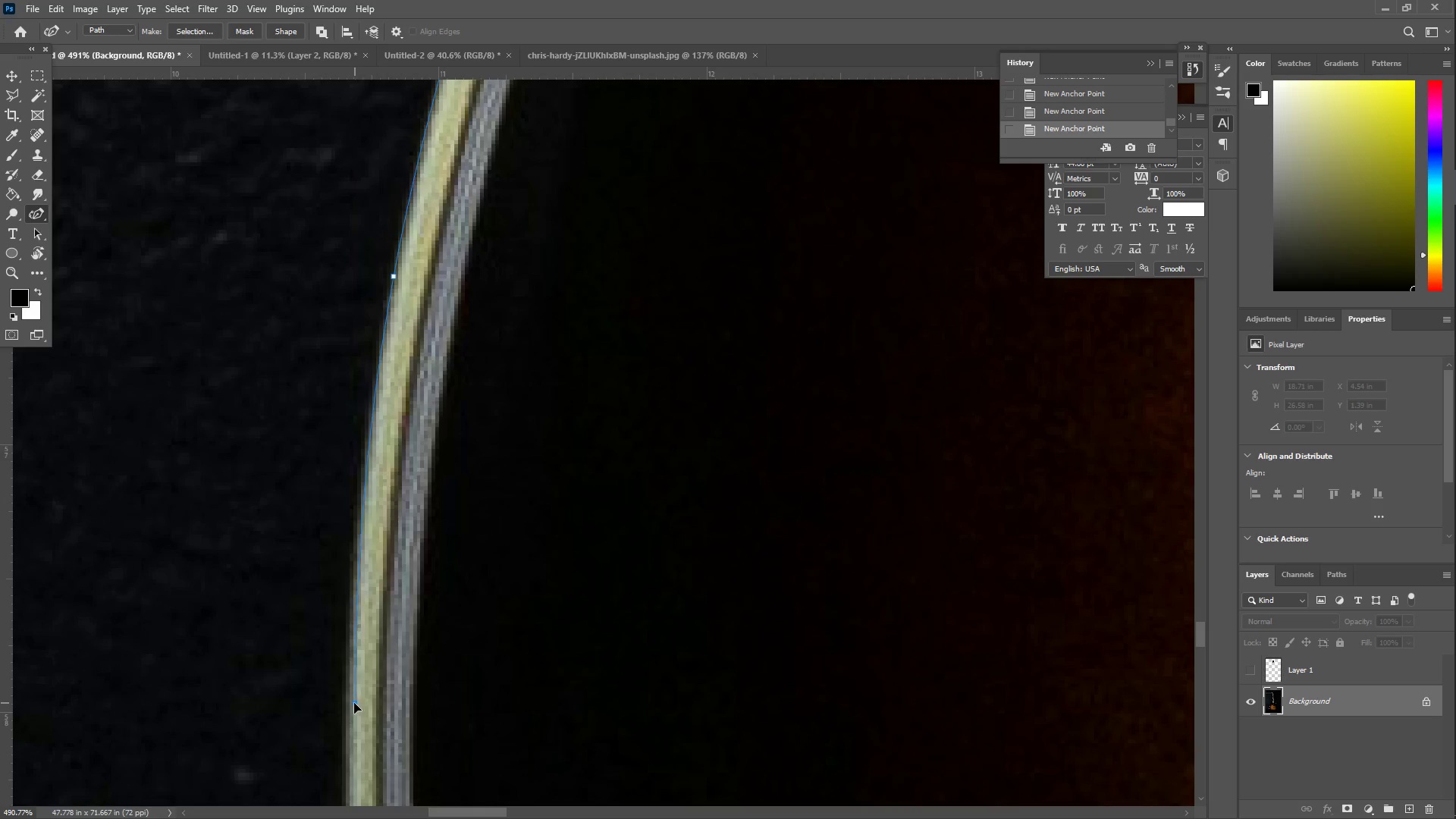 
left_click_drag(start_coordinate=[371, 764], to_coordinate=[382, 276])
 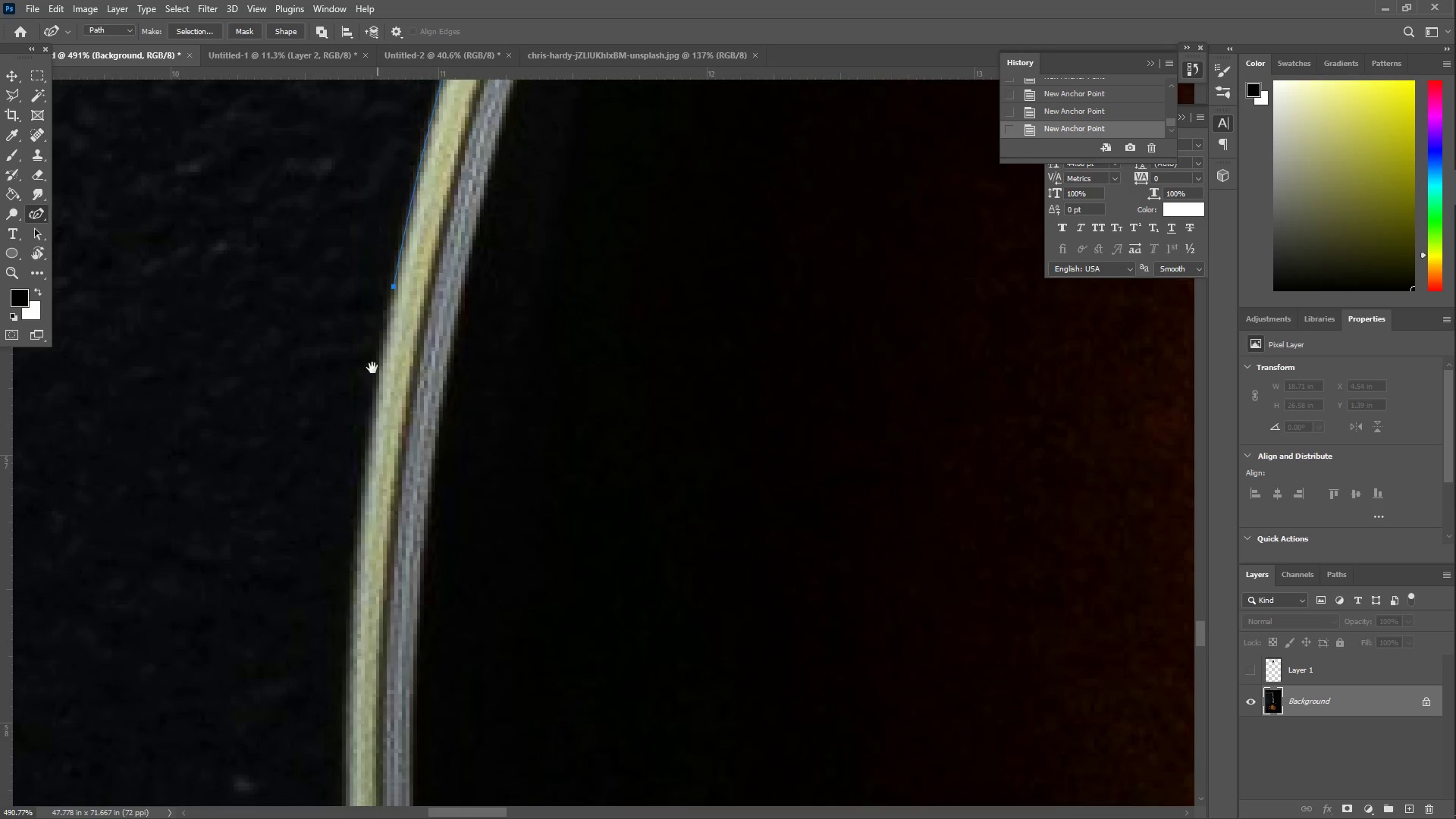 
left_click_drag(start_coordinate=[375, 525], to_coordinate=[349, 701])
 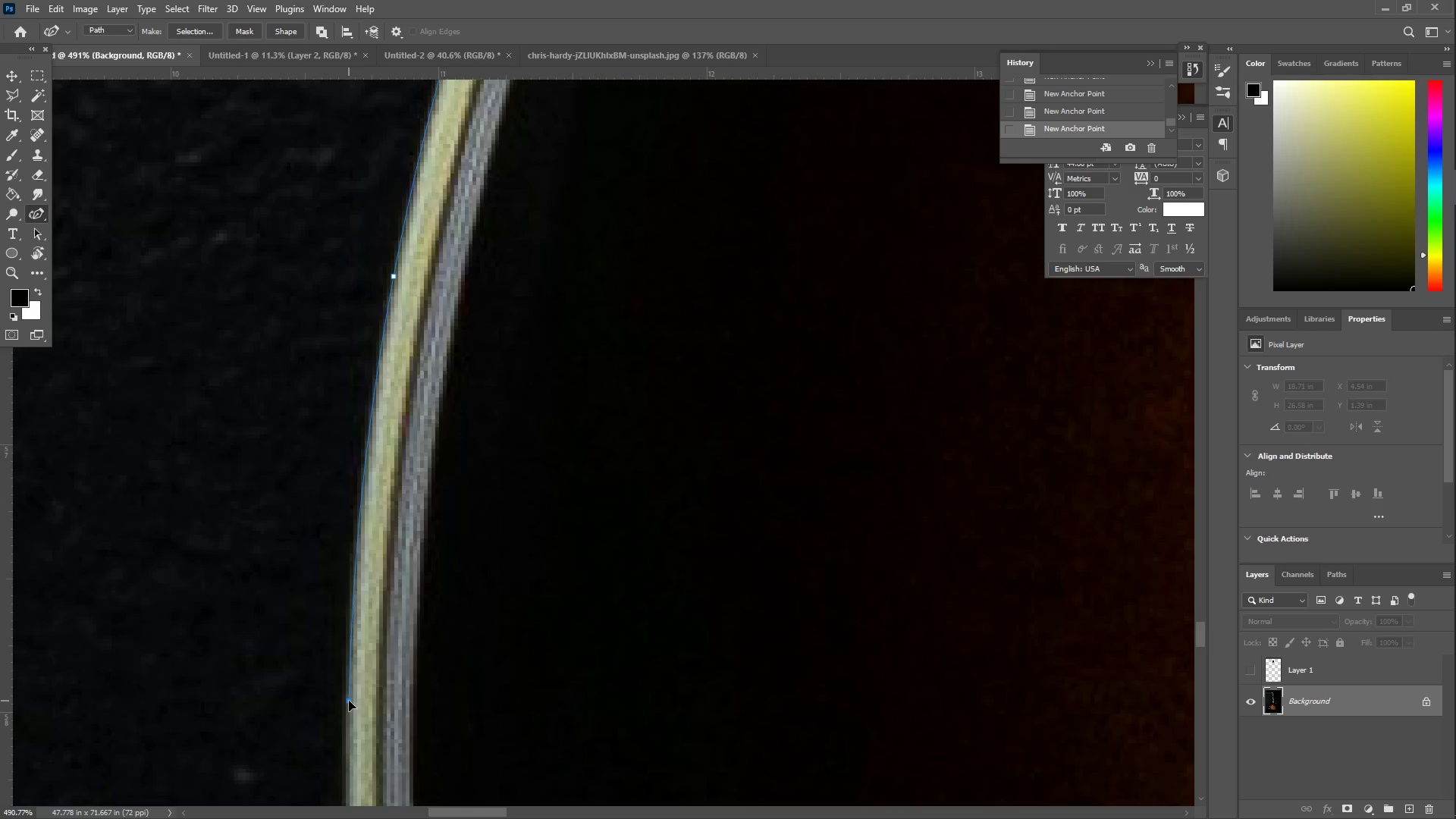 
hold_key(key=Space, duration=0.73)
 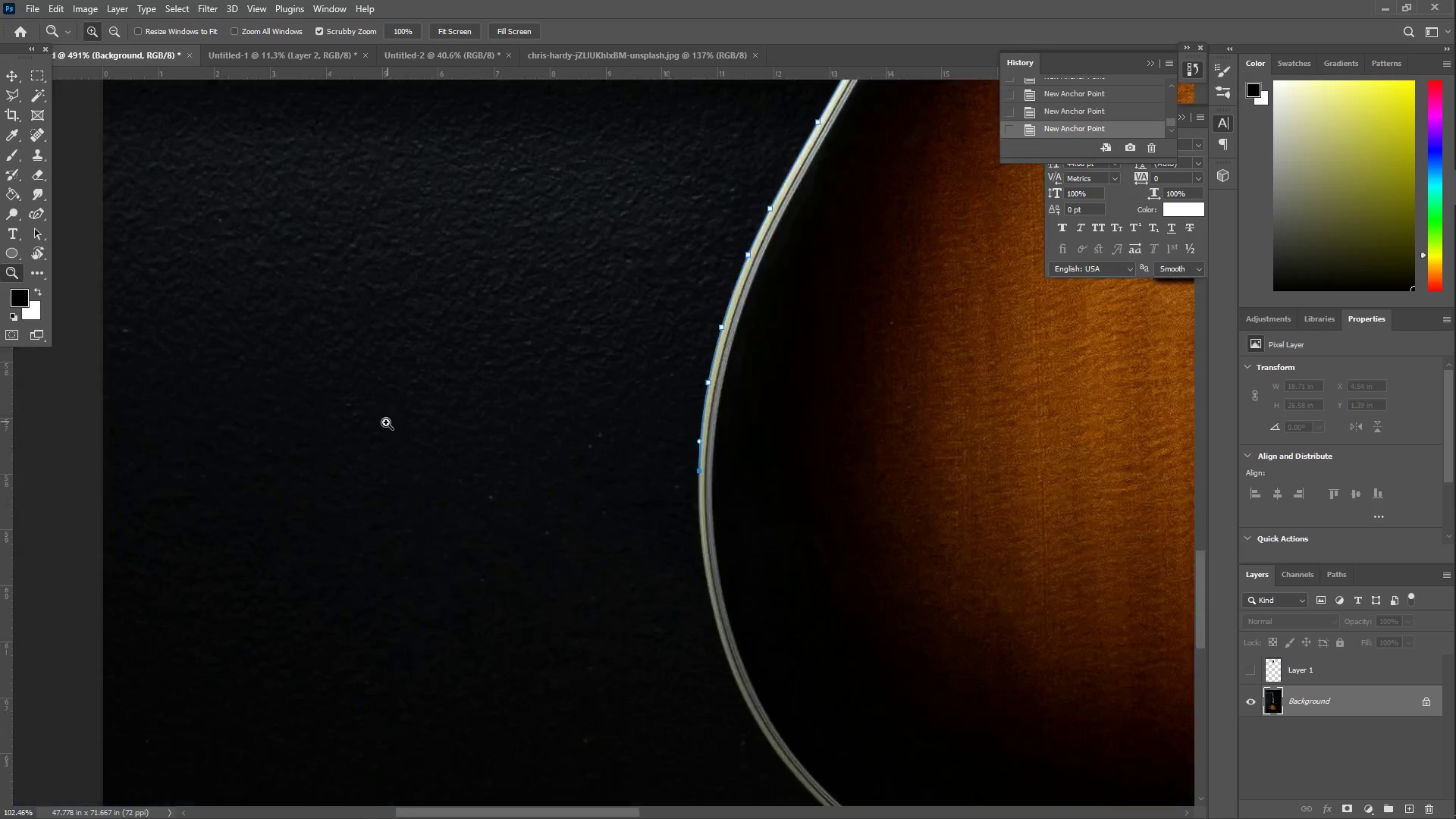 
left_click_drag(start_coordinate=[357, 813], to_coordinate=[386, 416])
 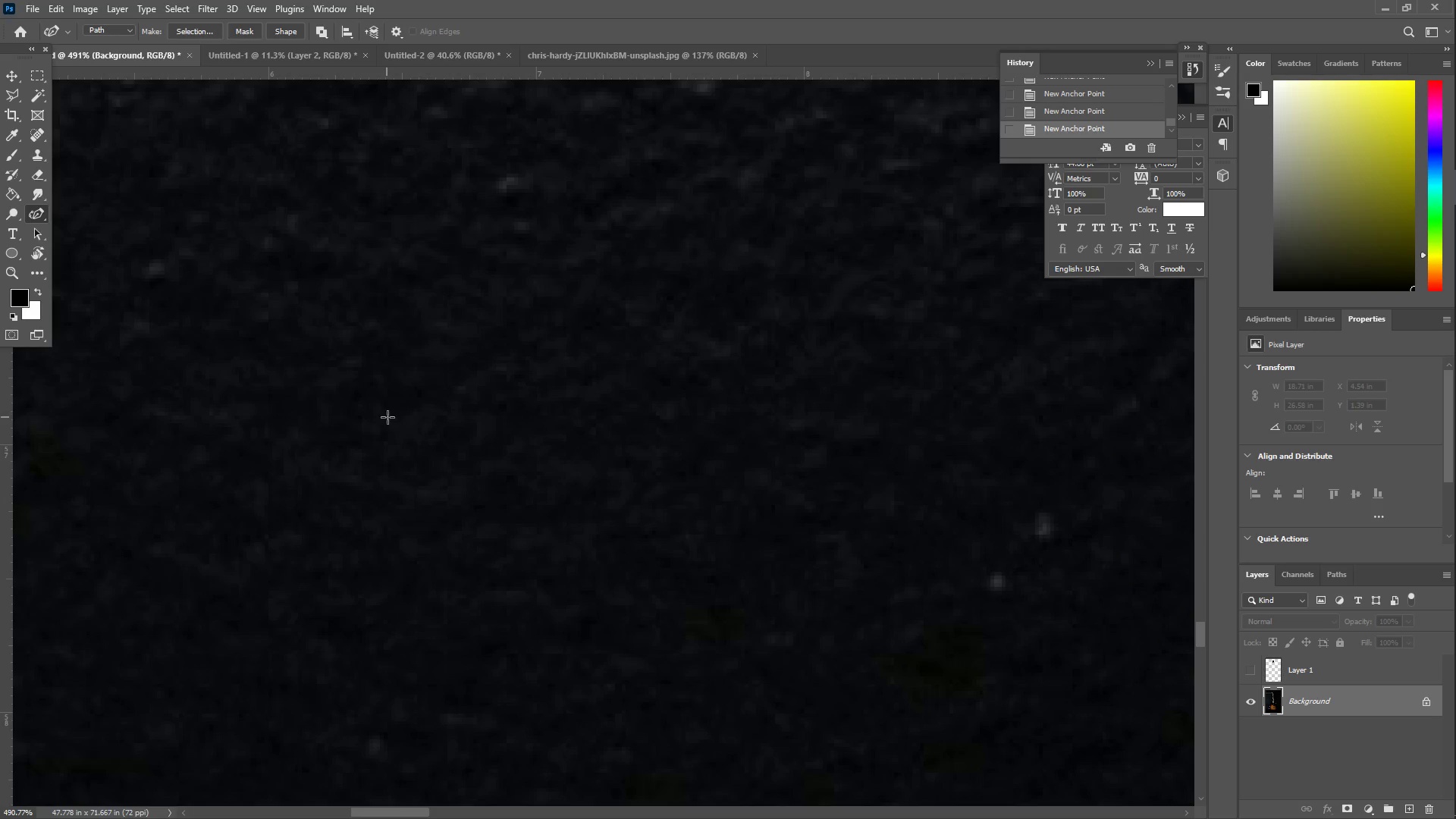 
type(zz)
 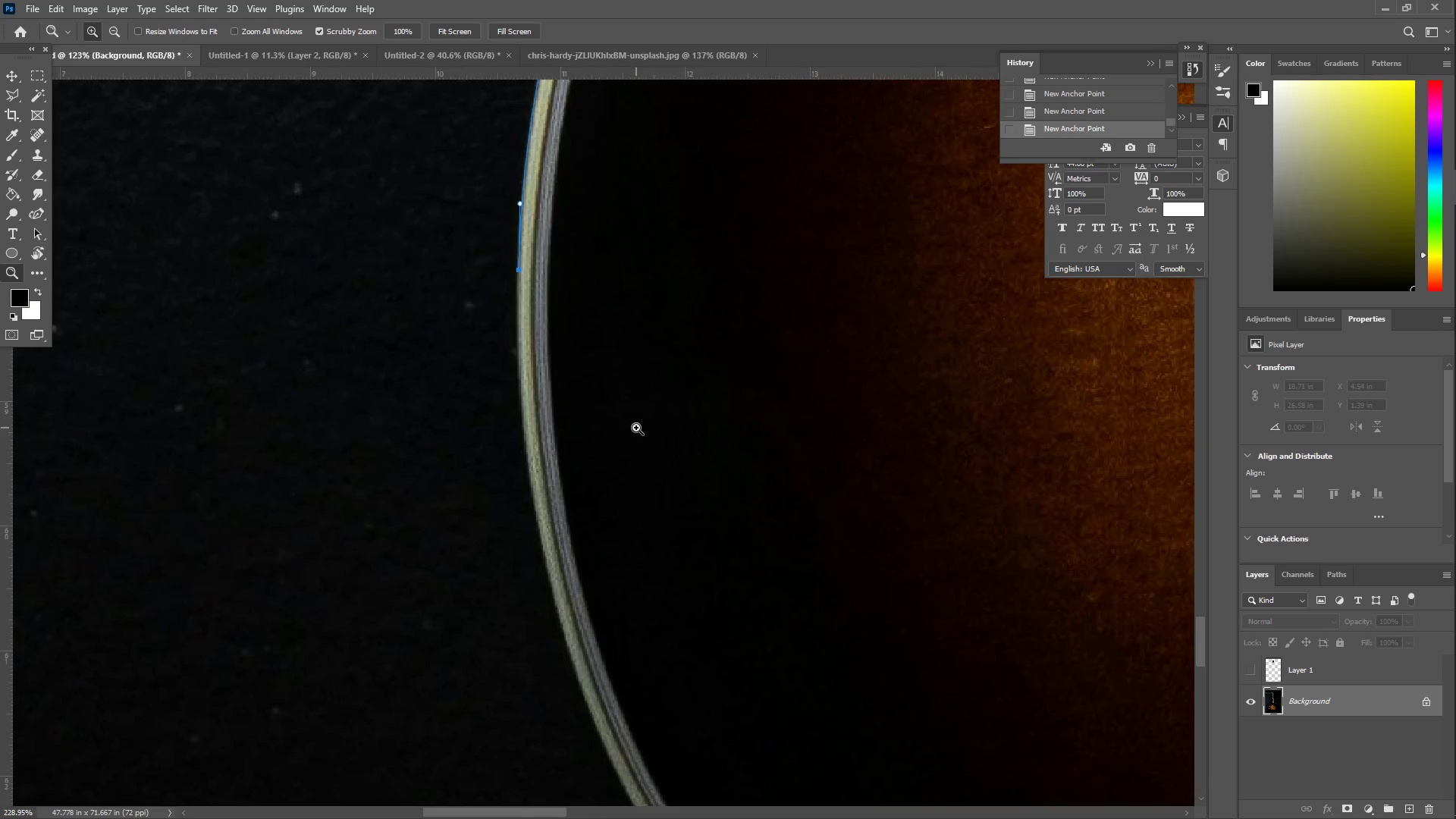 
left_click_drag(start_coordinate=[483, 411], to_coordinate=[398, 455])
 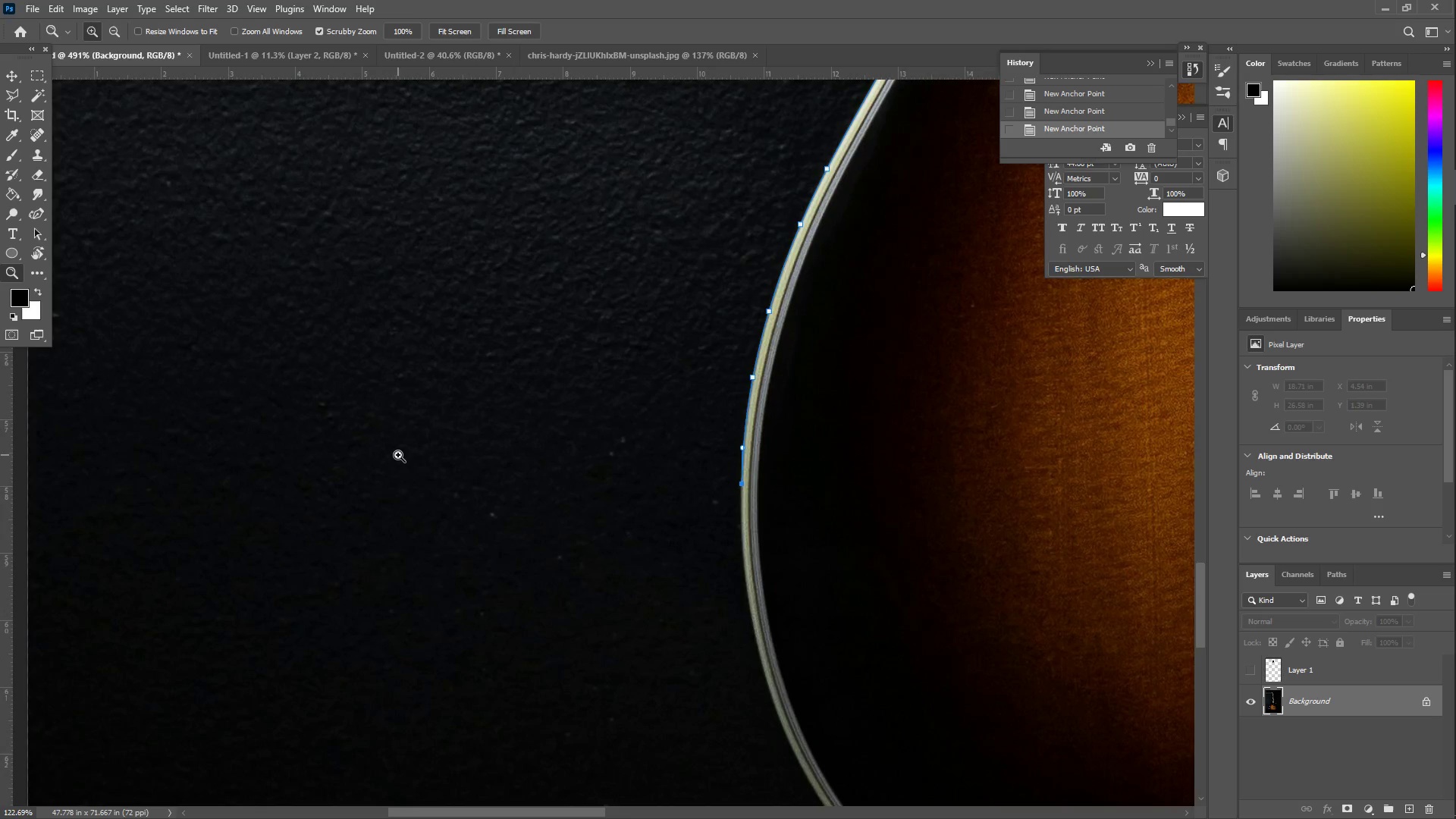 
hold_key(key=Space, duration=0.52)
 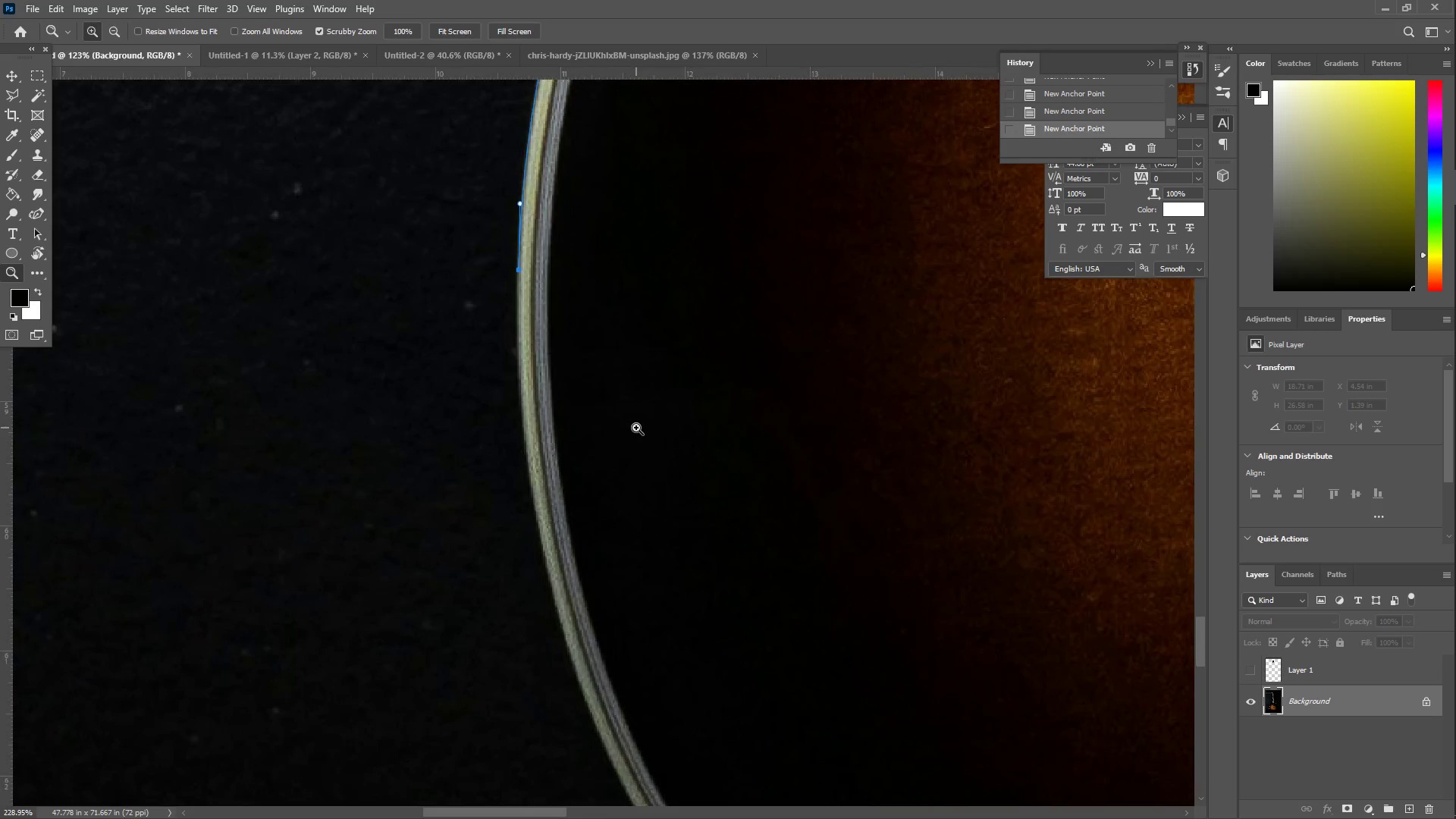 
left_click_drag(start_coordinate=[691, 545], to_coordinate=[502, 405])
 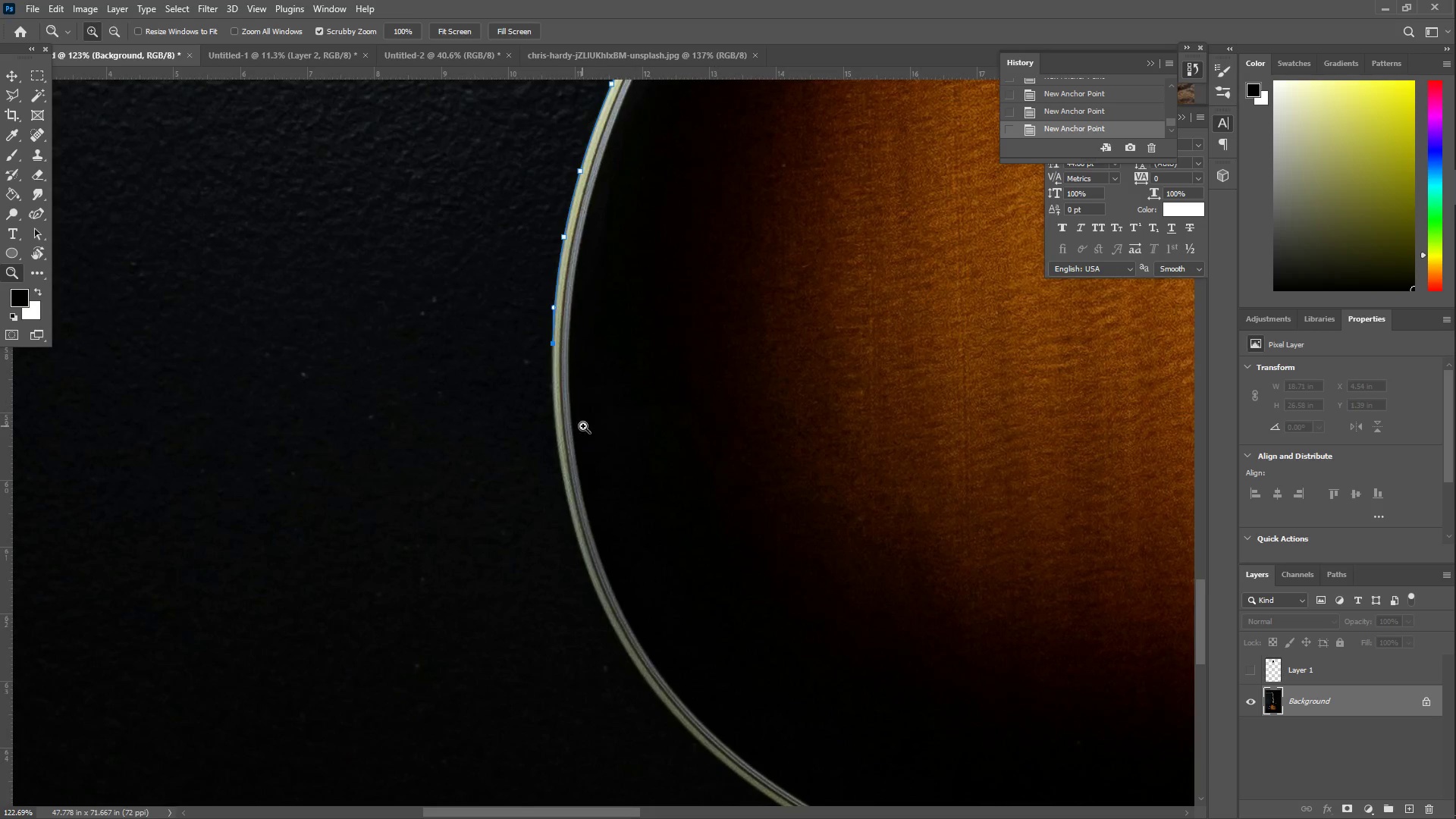 
left_click_drag(start_coordinate=[593, 427], to_coordinate=[636, 428])
 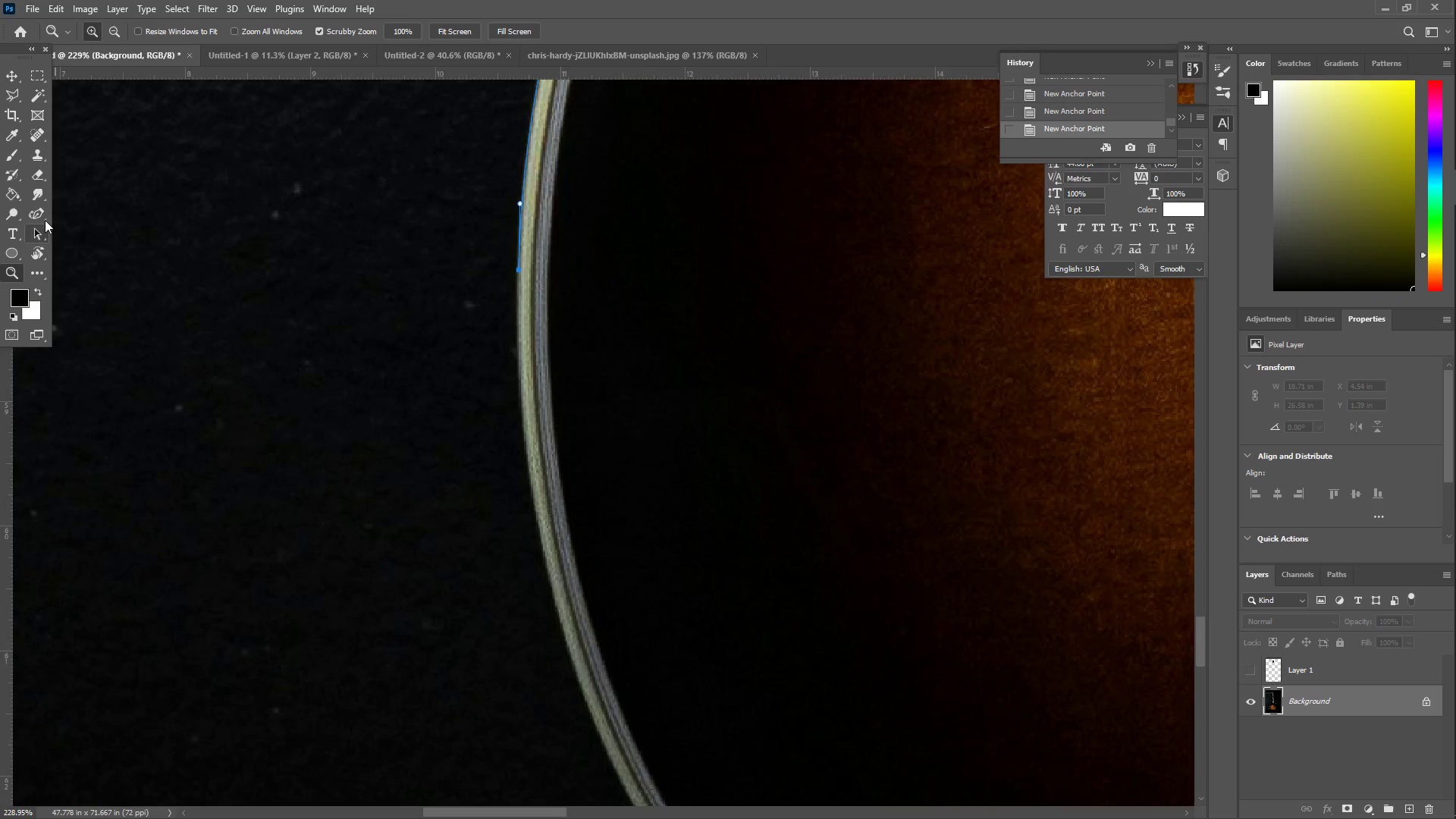 
left_click([34, 212])
 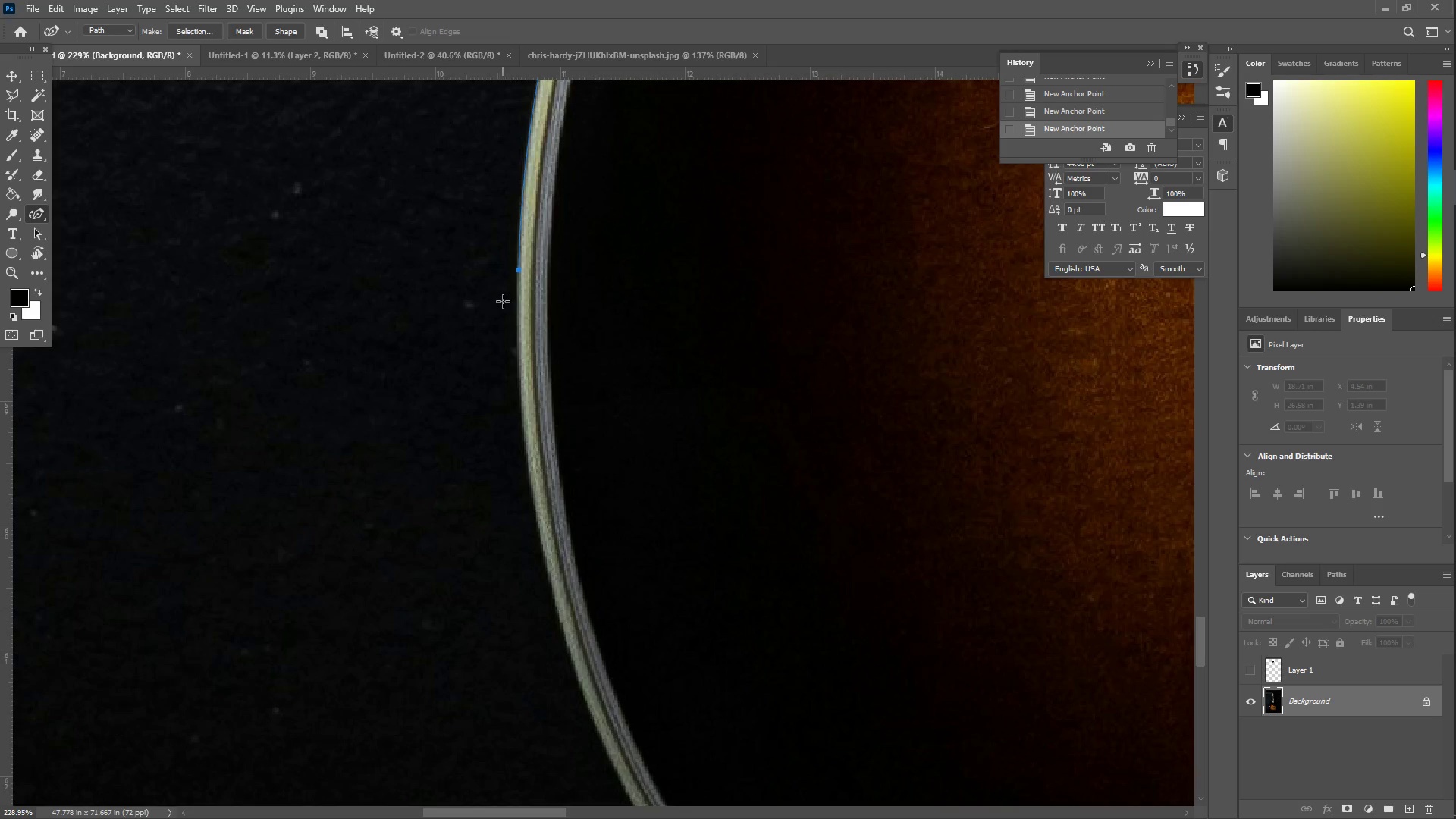 
key(Z)
 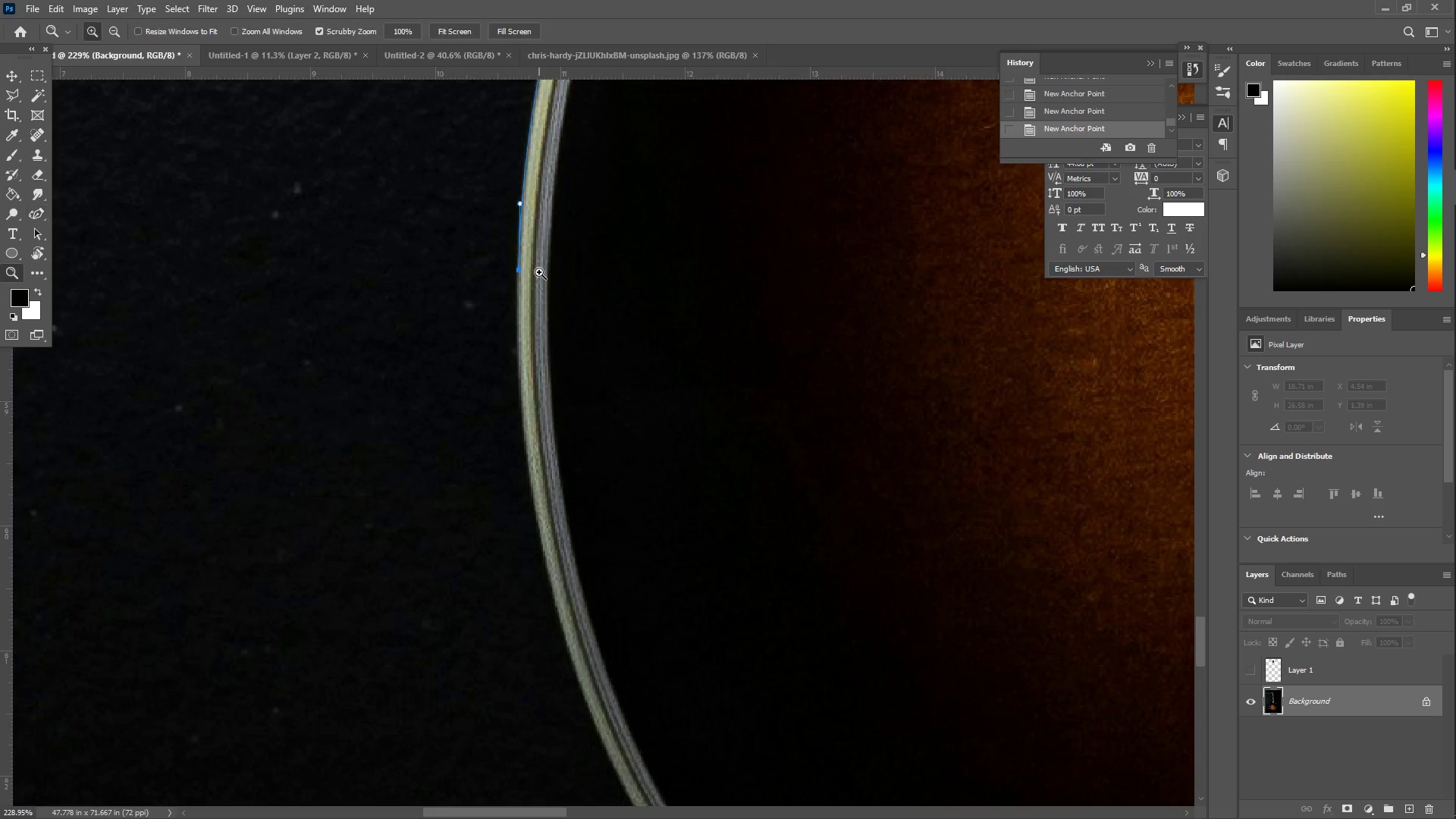 
left_click_drag(start_coordinate=[544, 268], to_coordinate=[611, 237])
 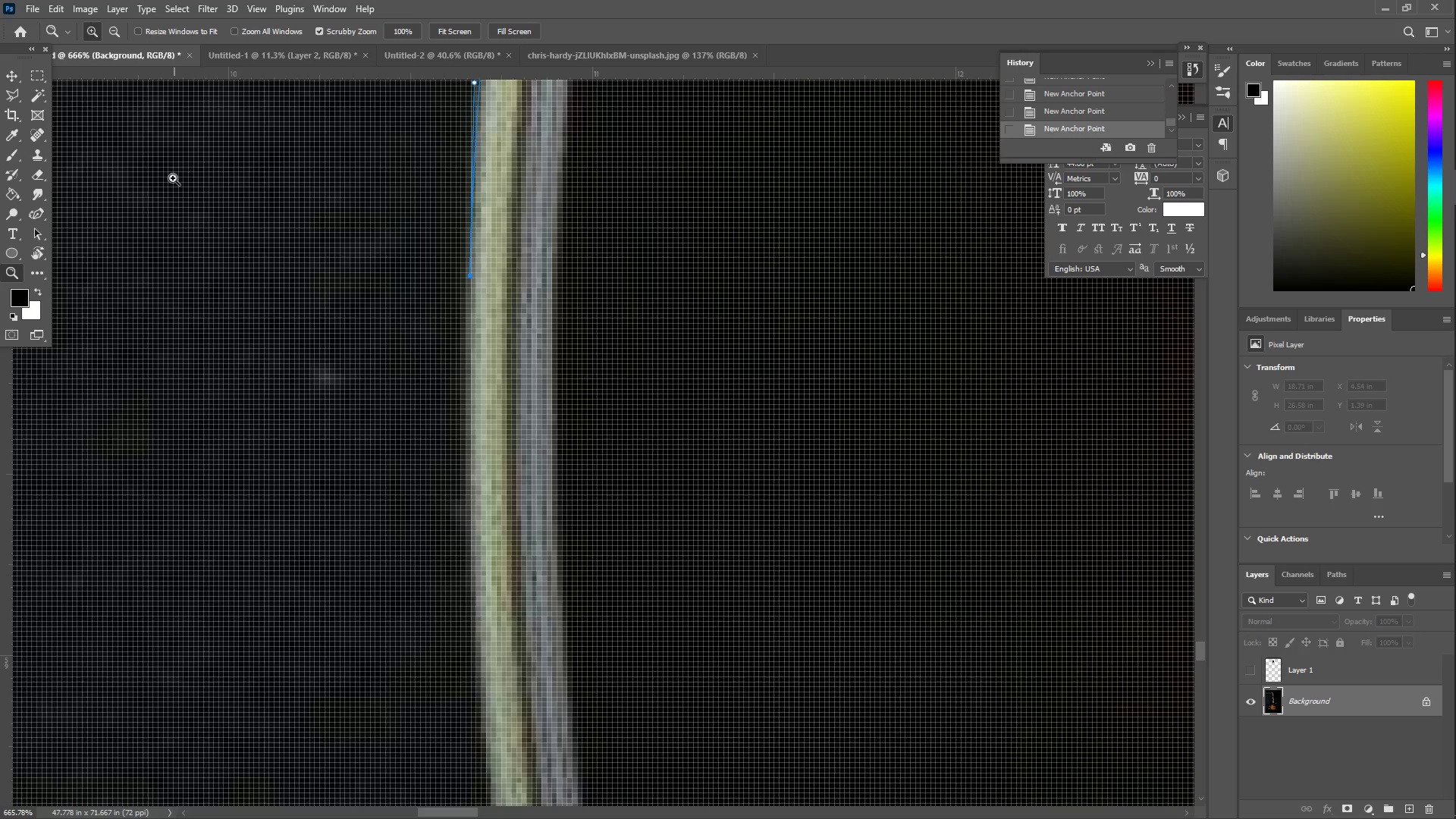 
left_click_drag(start_coordinate=[584, 304], to_coordinate=[549, 317])
 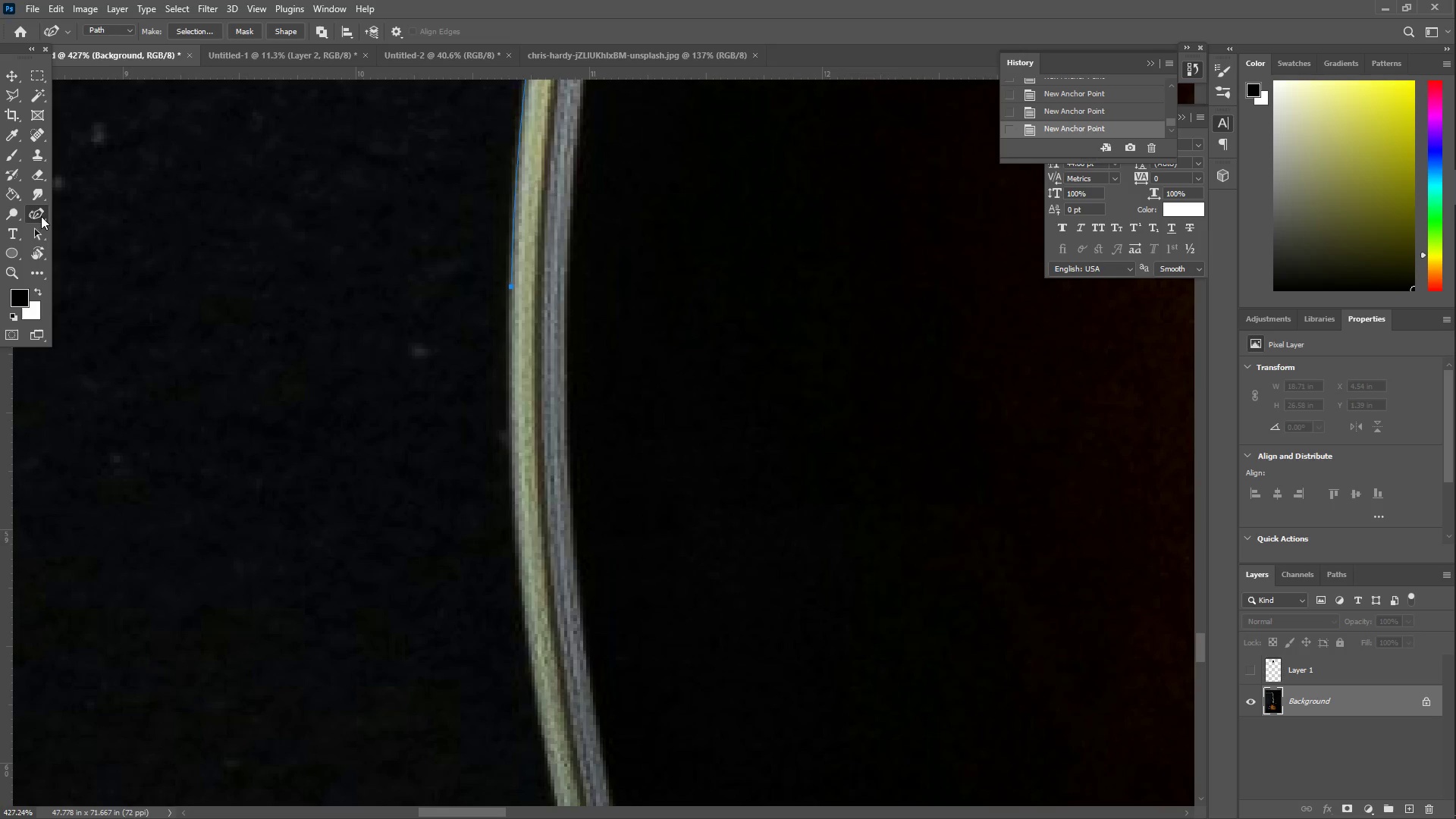 
left_click_drag(start_coordinate=[513, 474], to_coordinate=[514, 517])
 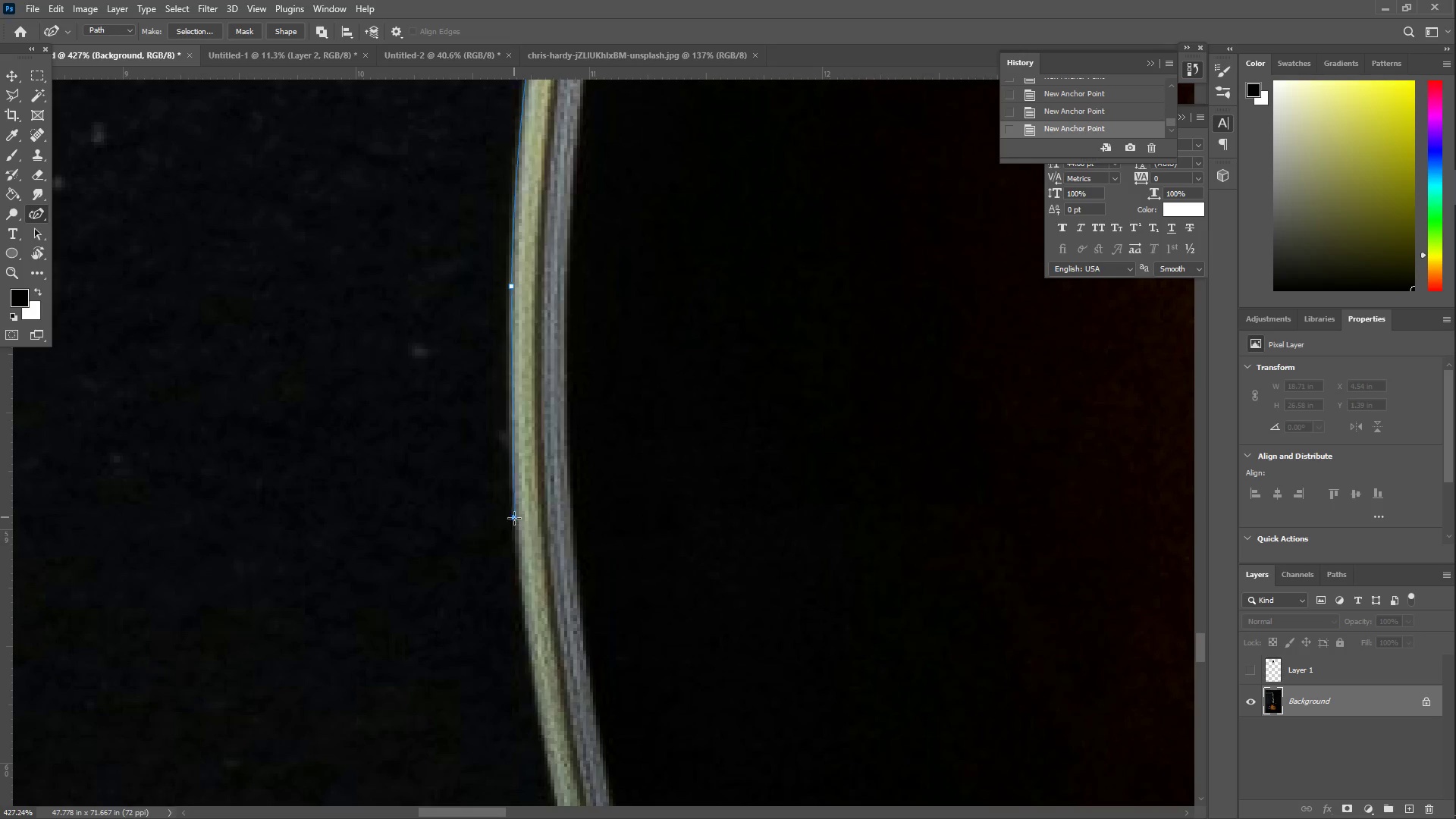 
hold_key(key=Space, duration=0.5)
 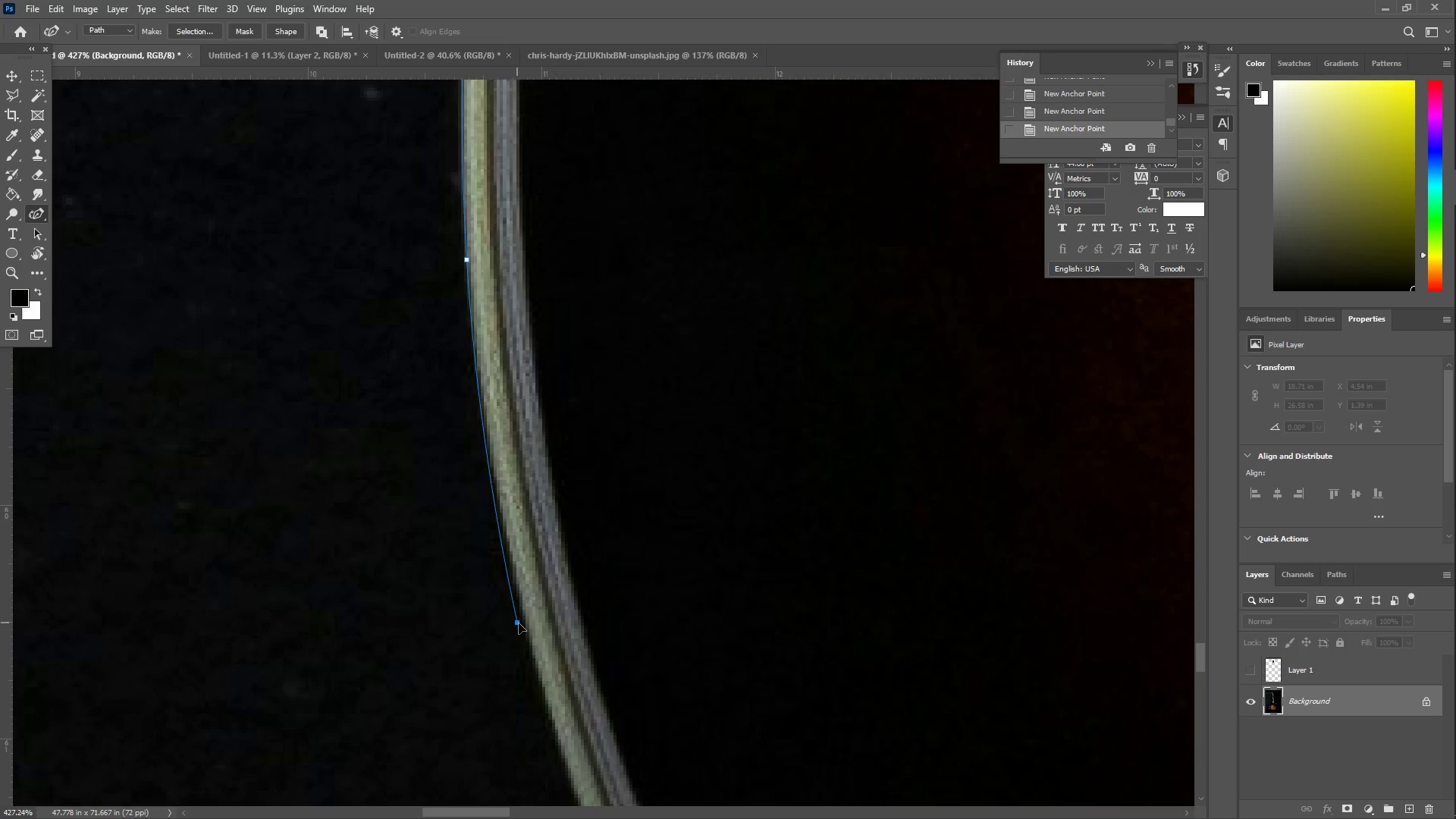 
left_click_drag(start_coordinate=[537, 659], to_coordinate=[491, 405])
 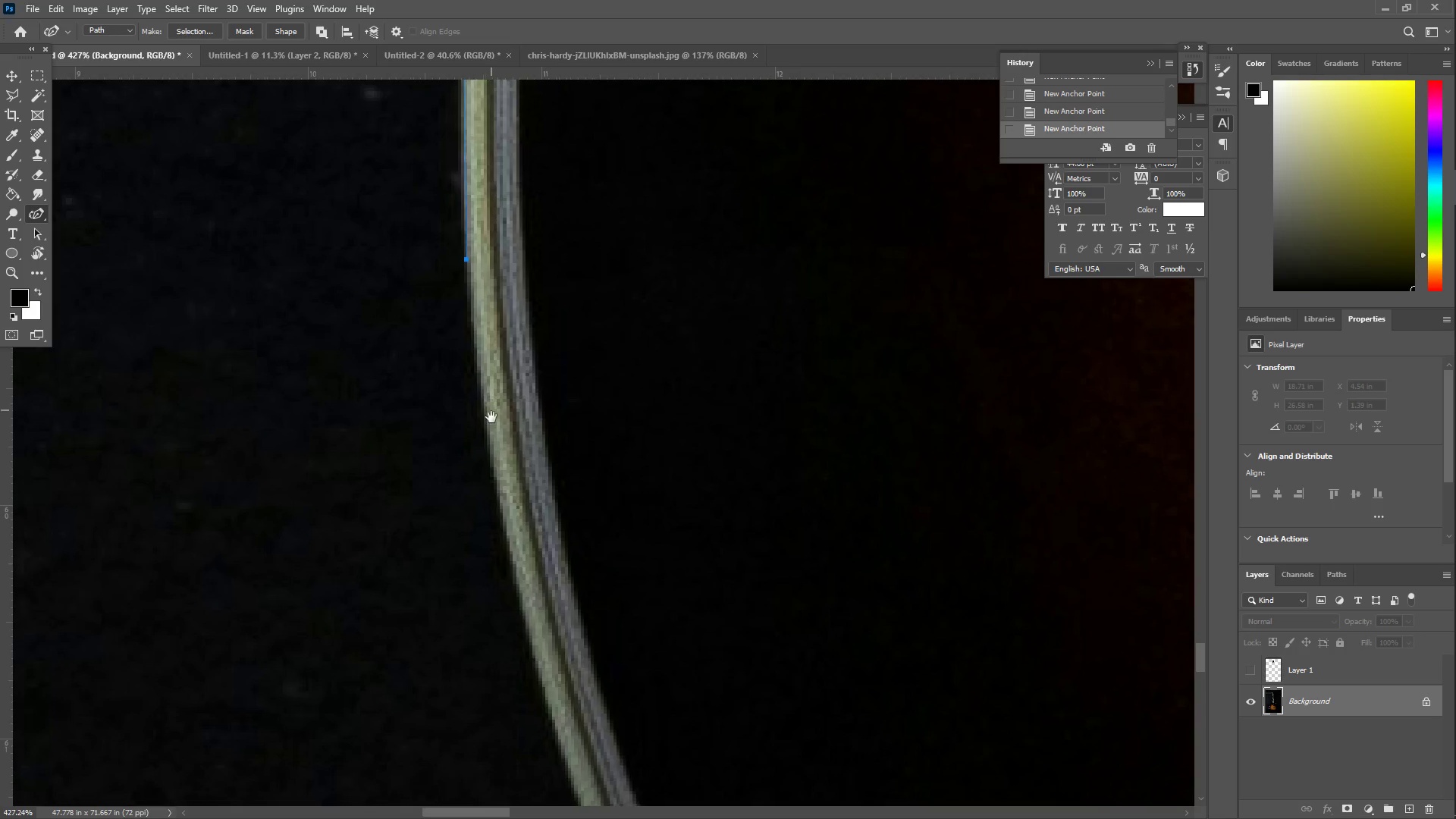 
left_click_drag(start_coordinate=[498, 493], to_coordinate=[528, 627])
 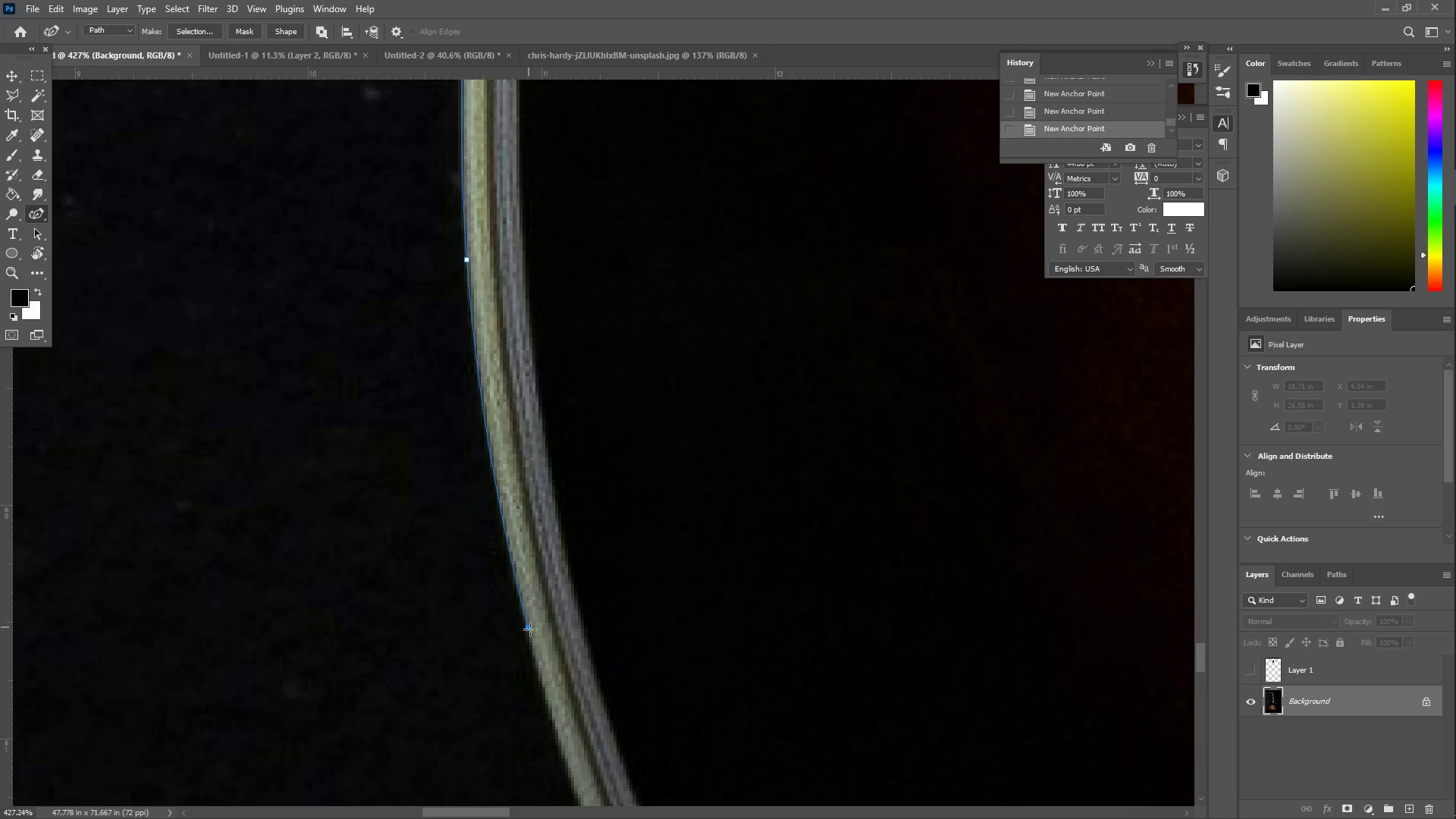 
hold_key(key=Space, duration=0.5)
 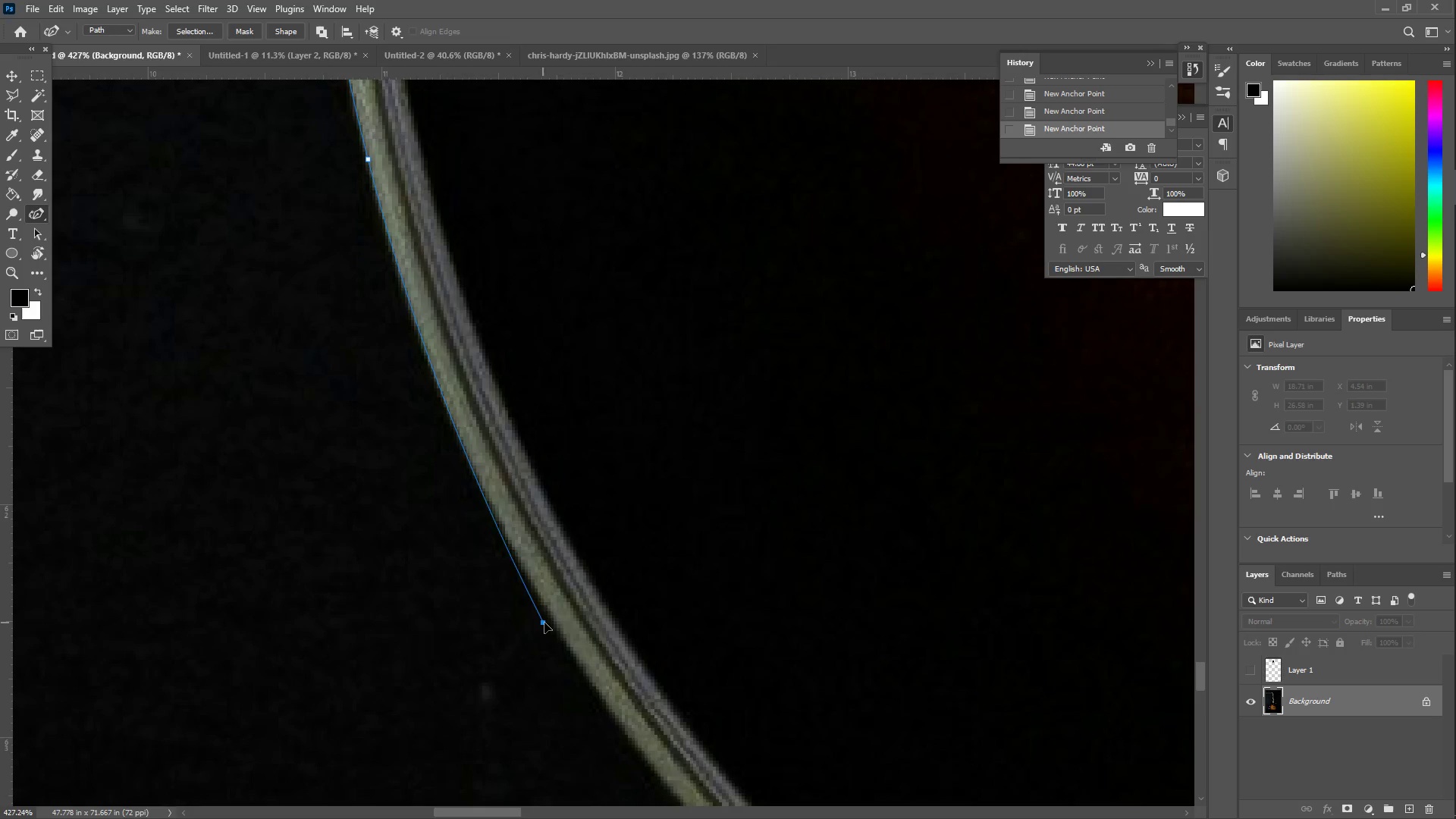 
left_click_drag(start_coordinate=[599, 732], to_coordinate=[466, 322])
 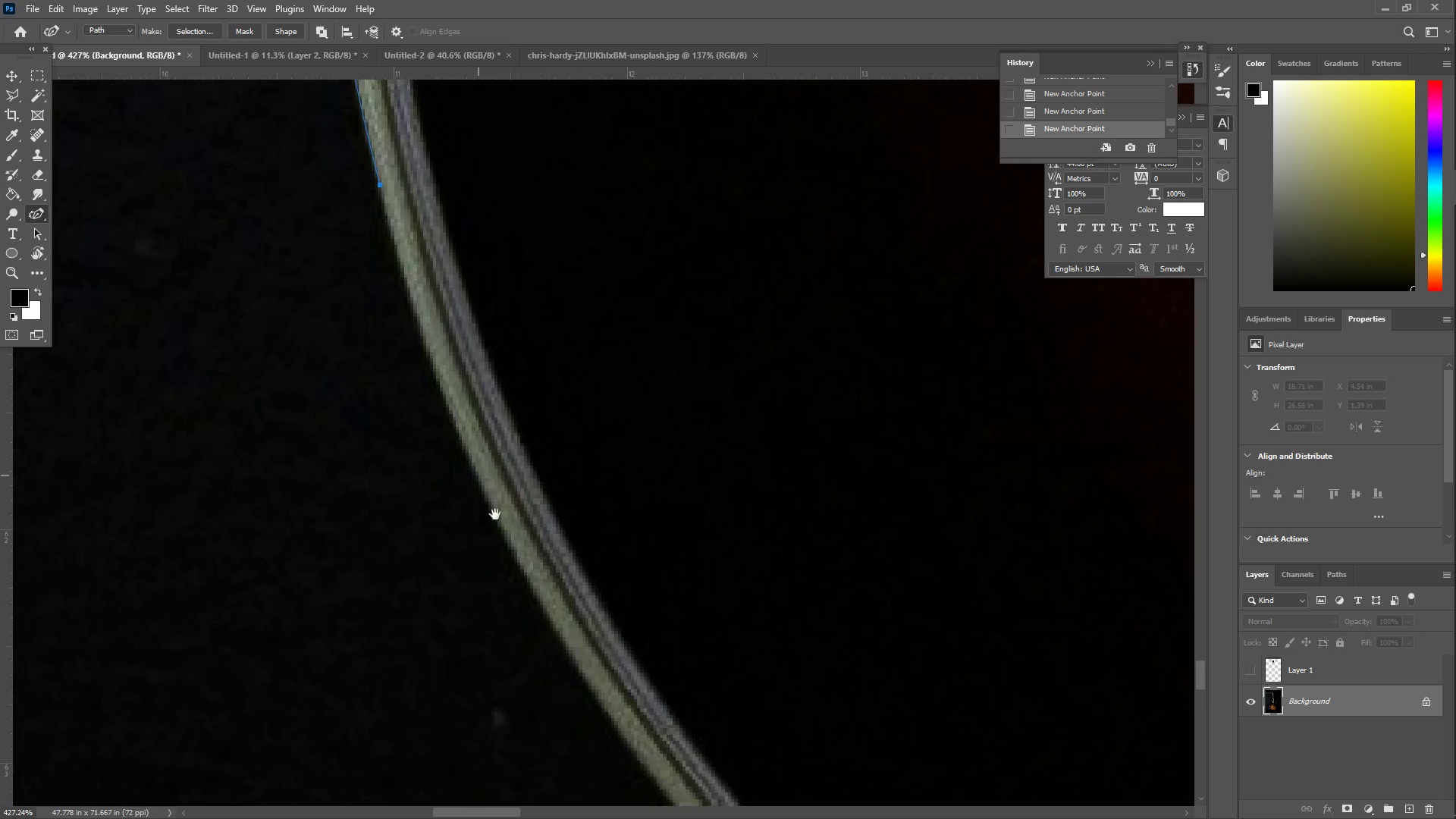 
left_click_drag(start_coordinate=[502, 529], to_coordinate=[554, 623])
 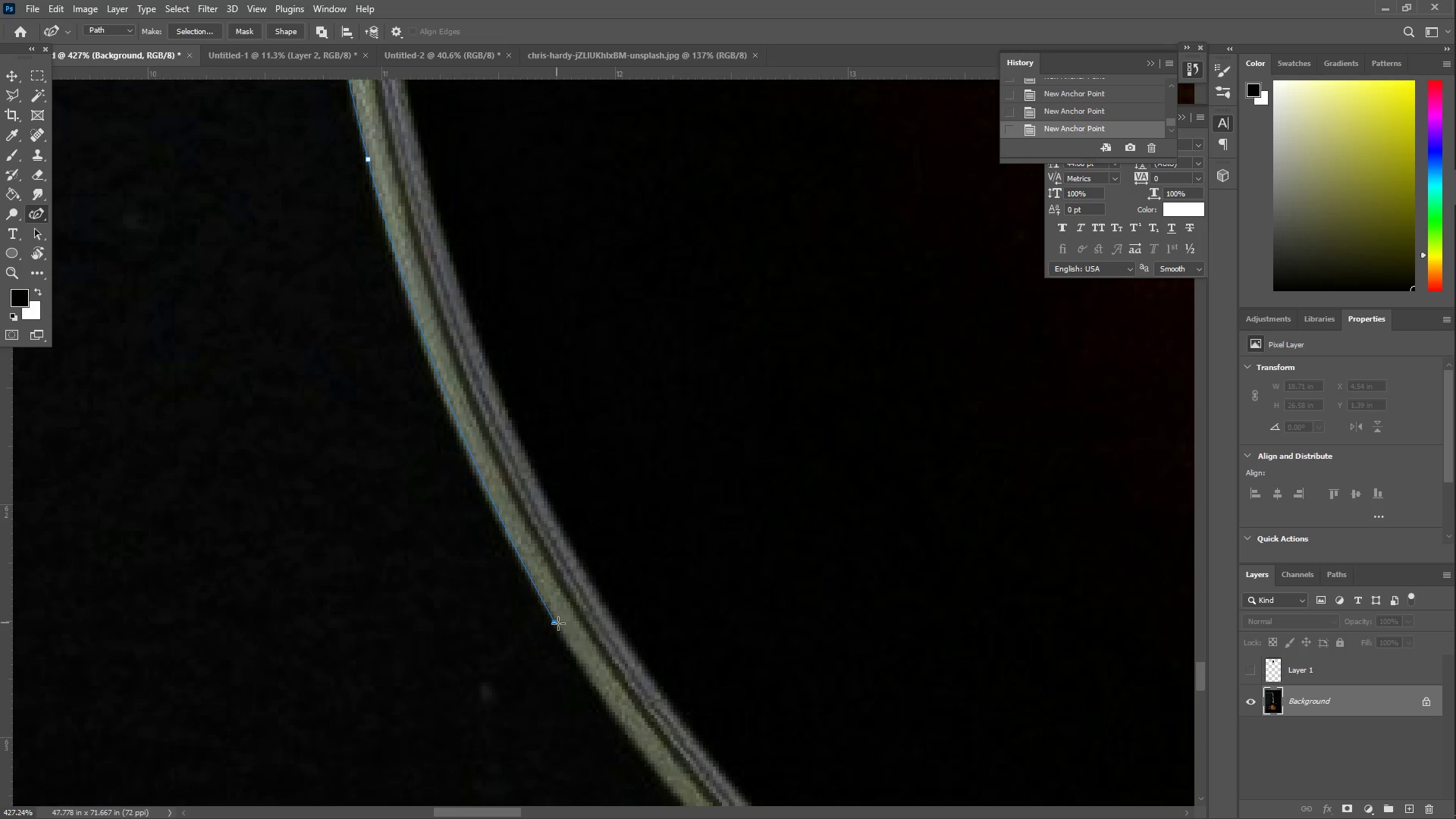 
hold_key(key=Space, duration=0.55)
 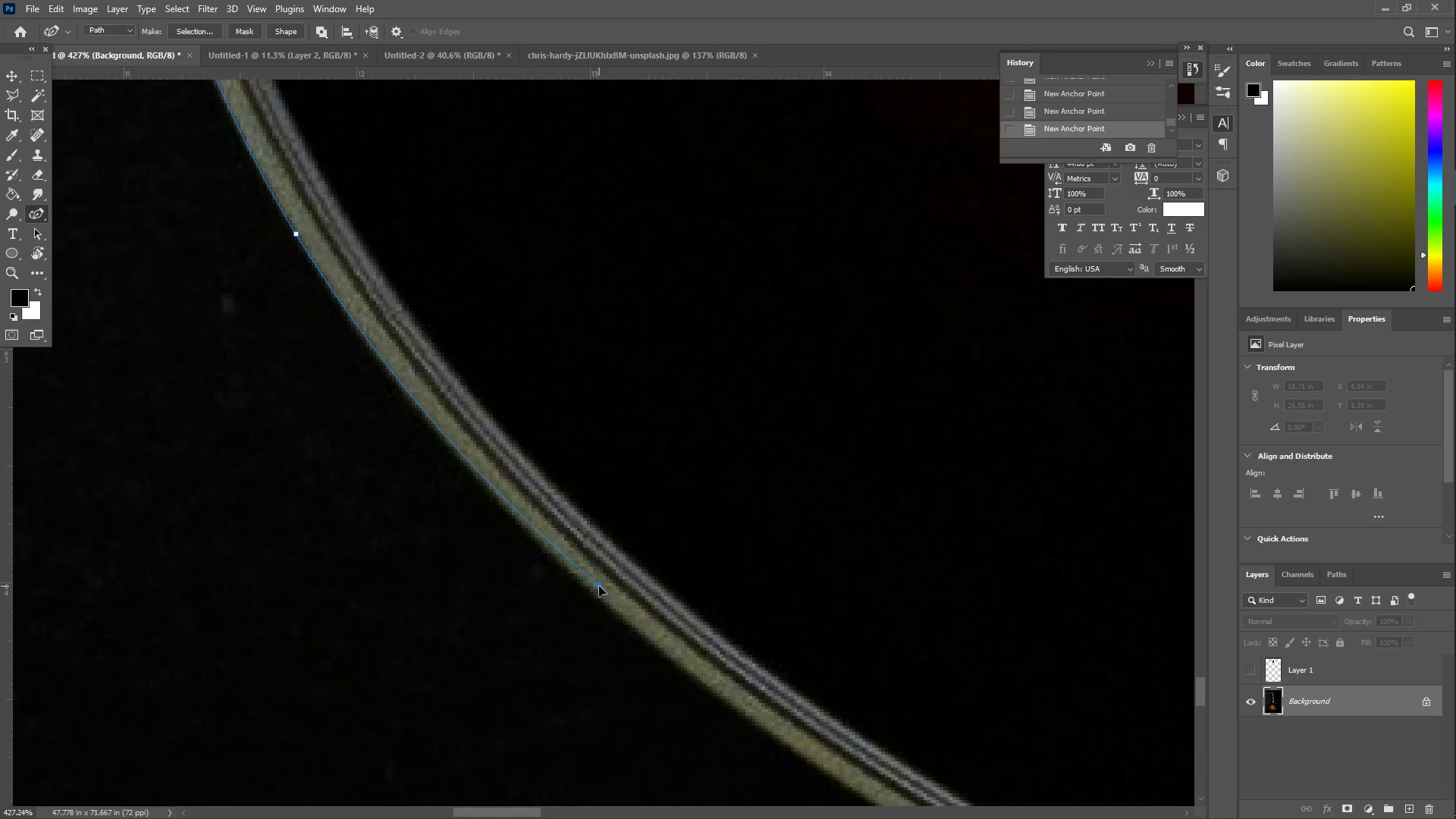 
left_click_drag(start_coordinate=[637, 700], to_coordinate=[410, 351])
 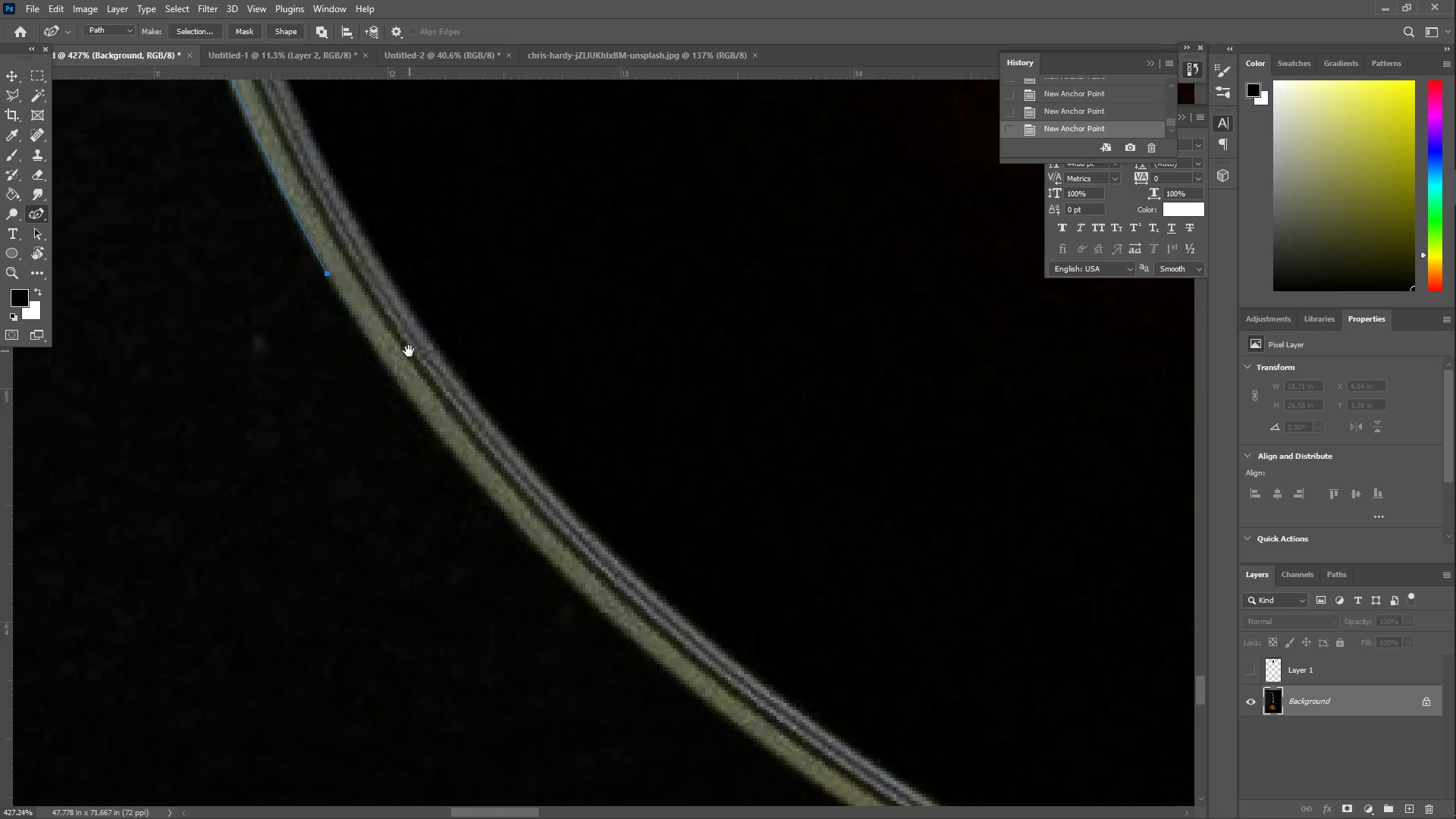 
left_click_drag(start_coordinate=[458, 469], to_coordinate=[603, 601])
 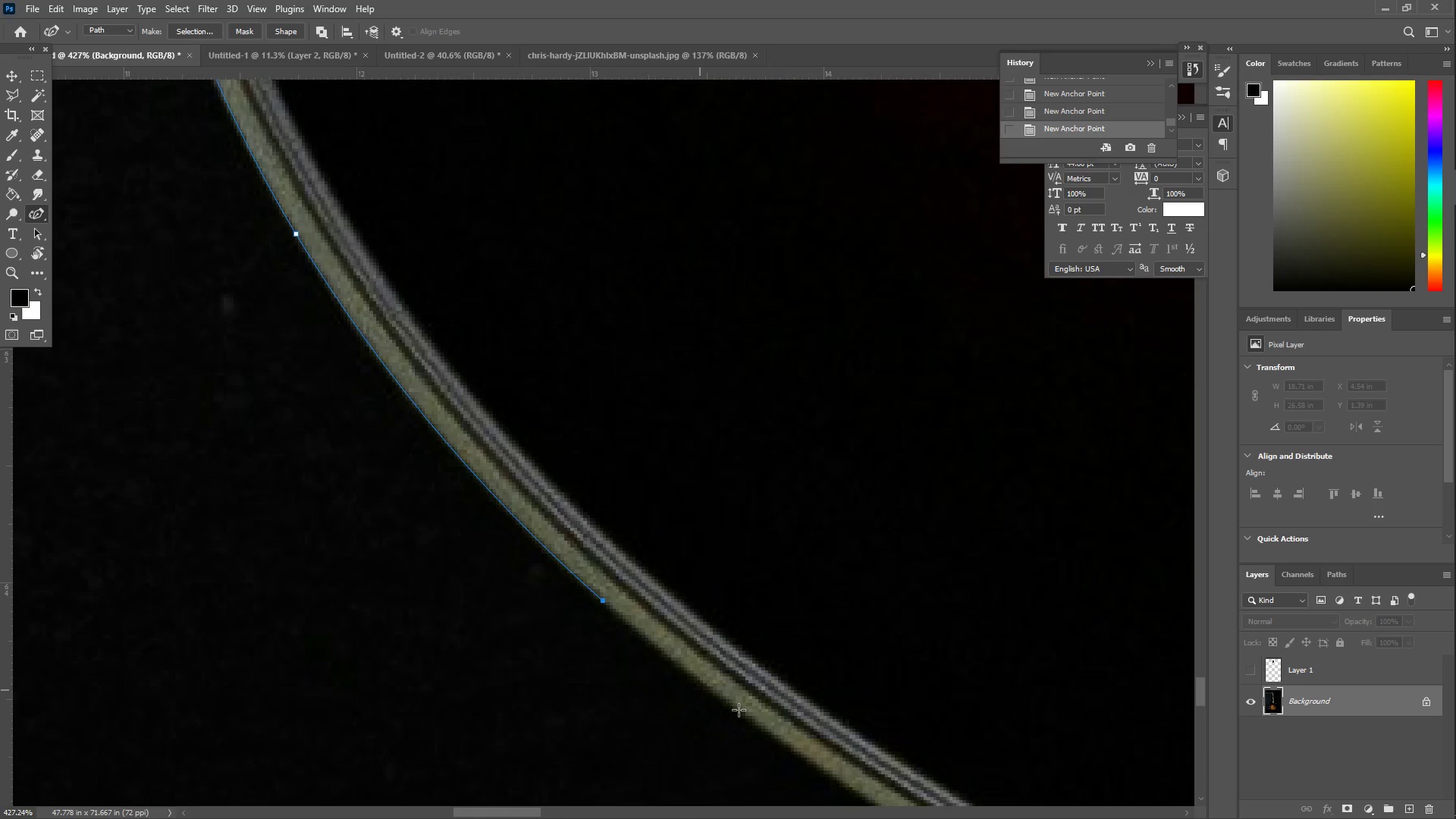 
left_click_drag(start_coordinate=[777, 730], to_coordinate=[808, 755])
 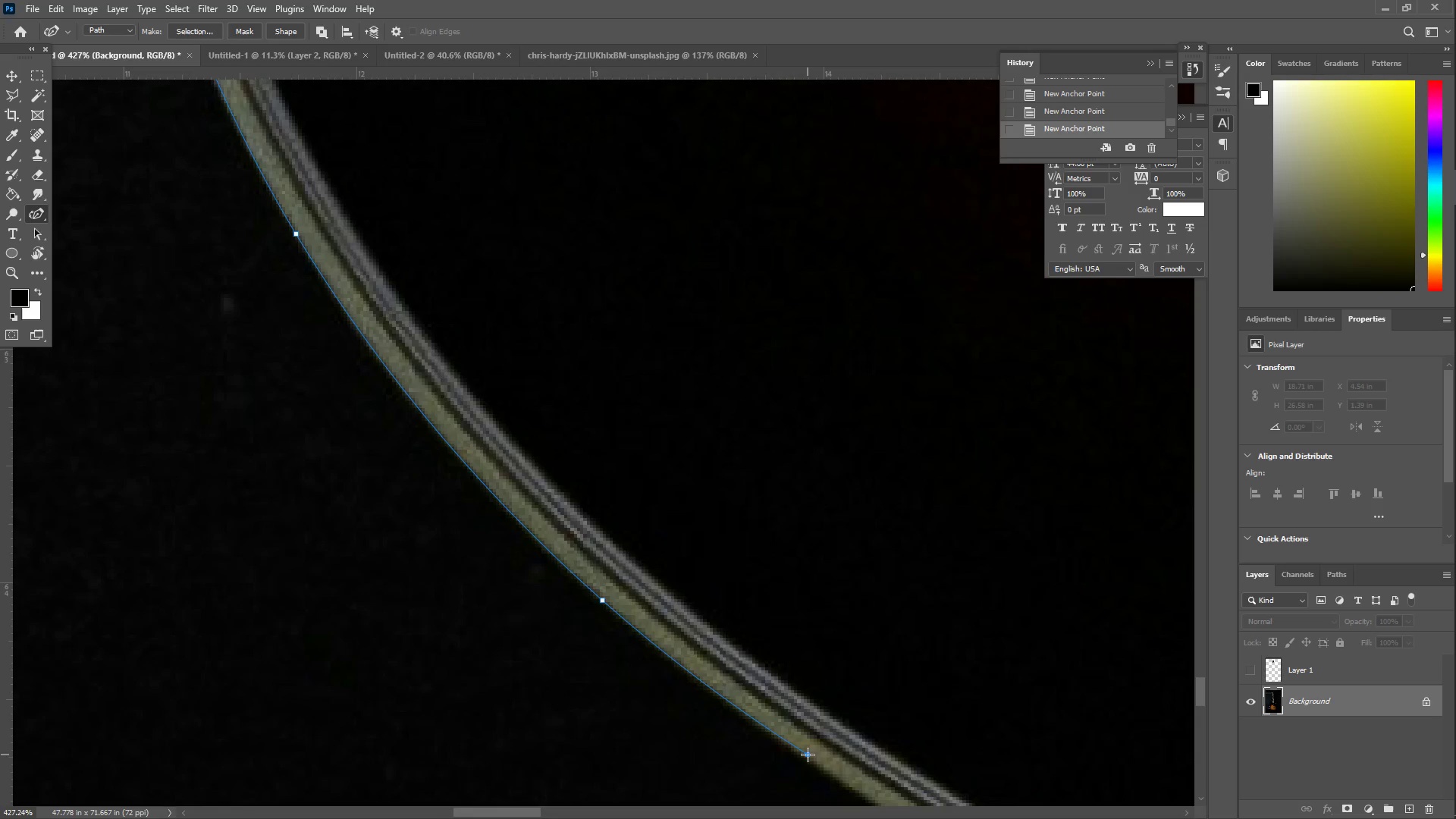 
hold_key(key=Space, duration=0.55)
 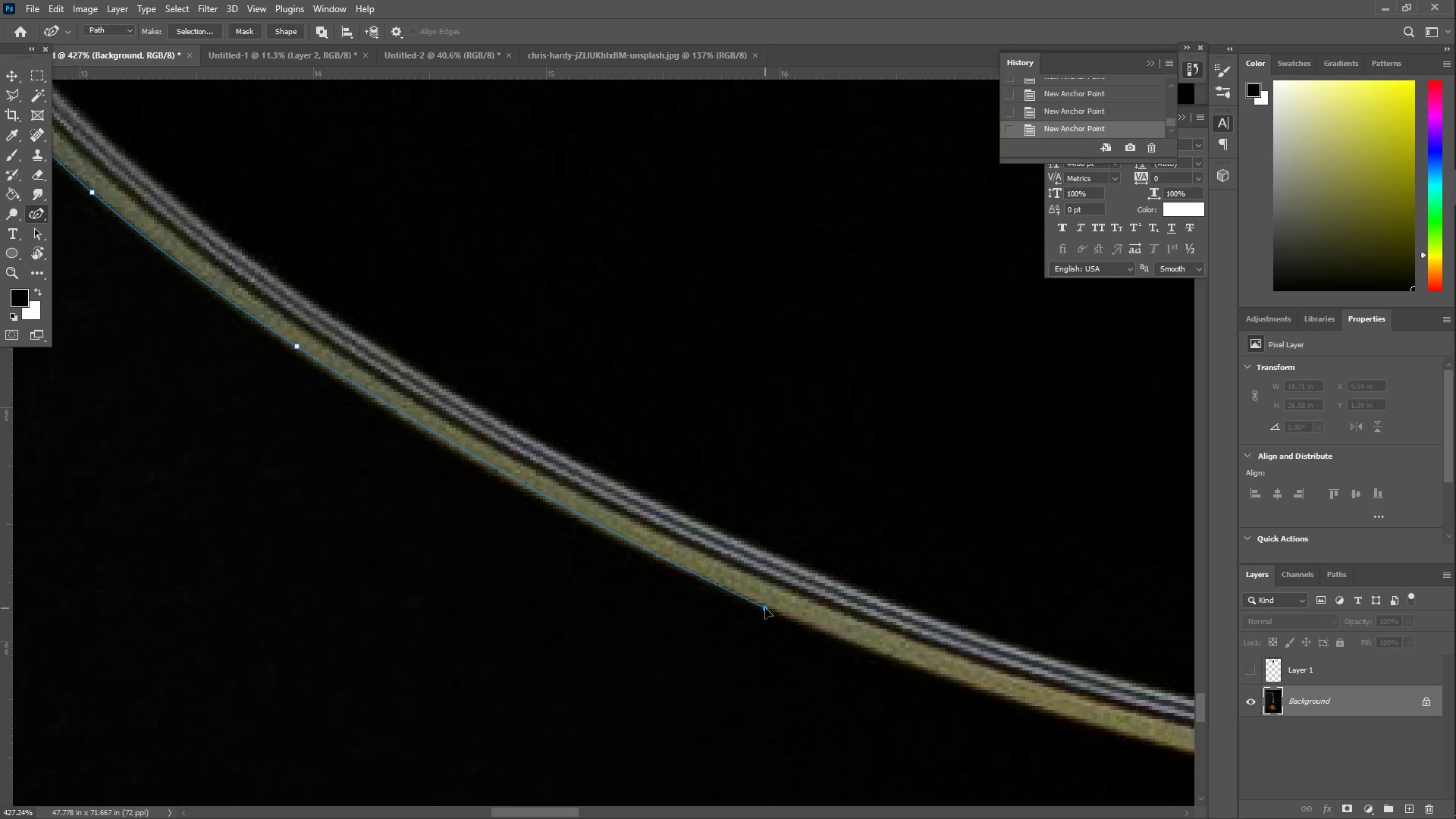 
left_click_drag(start_coordinate=[789, 730], to_coordinate=[279, 322])
 